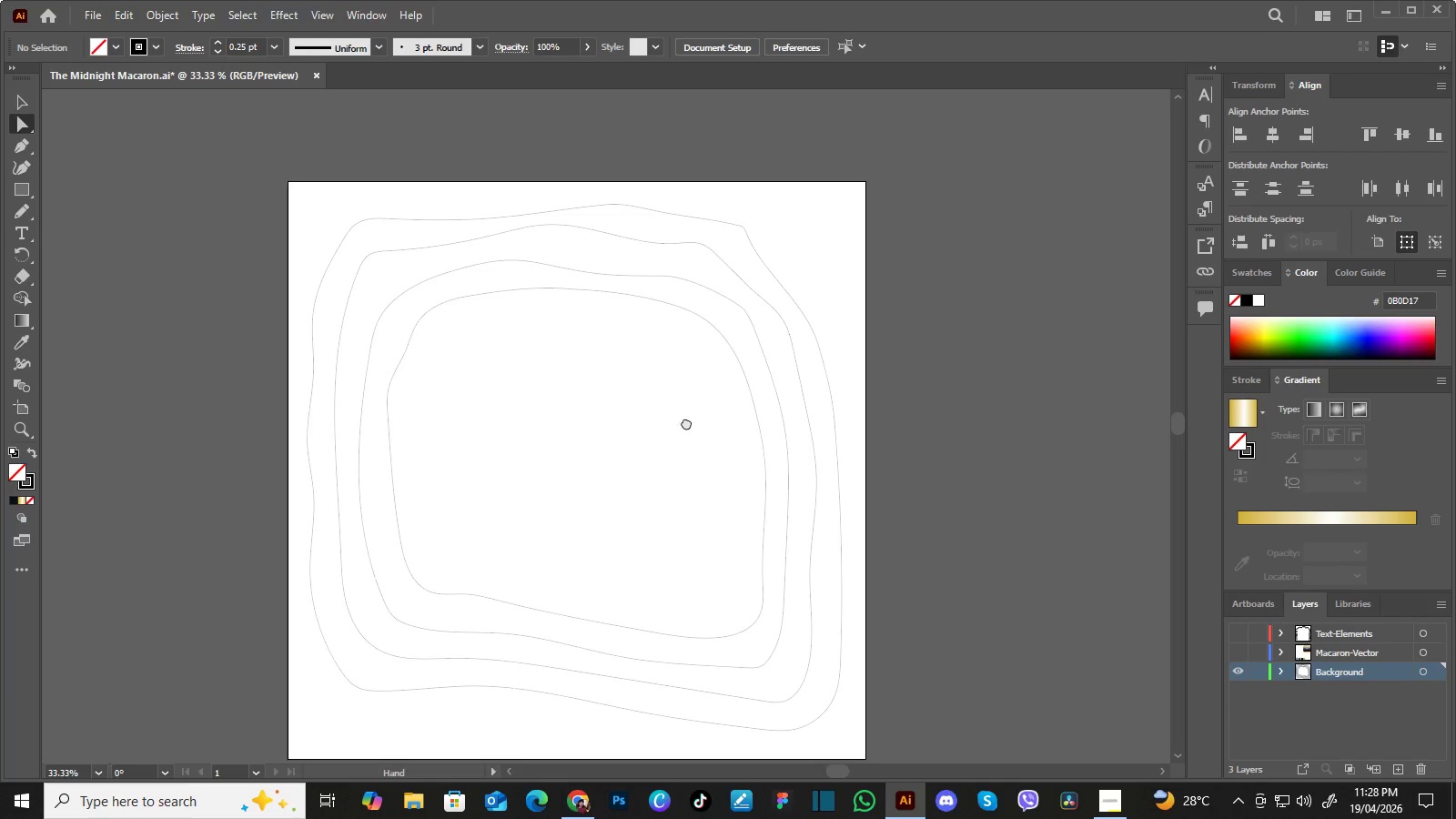 
left_click_drag(start_coordinate=[686, 422], to_coordinate=[684, 406])
 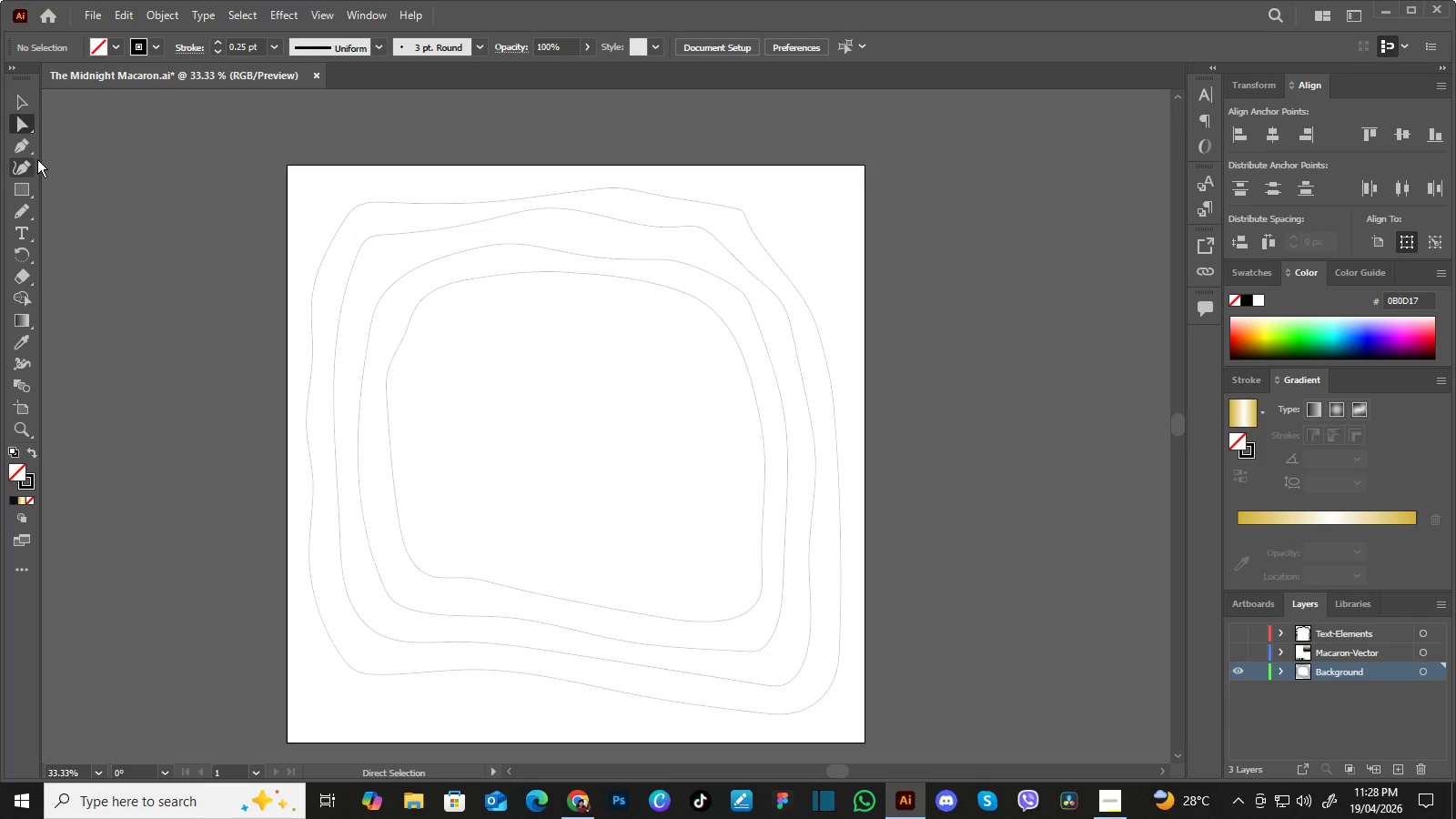 
left_click_drag(start_coordinate=[23, 209], to_coordinate=[17, 212])
 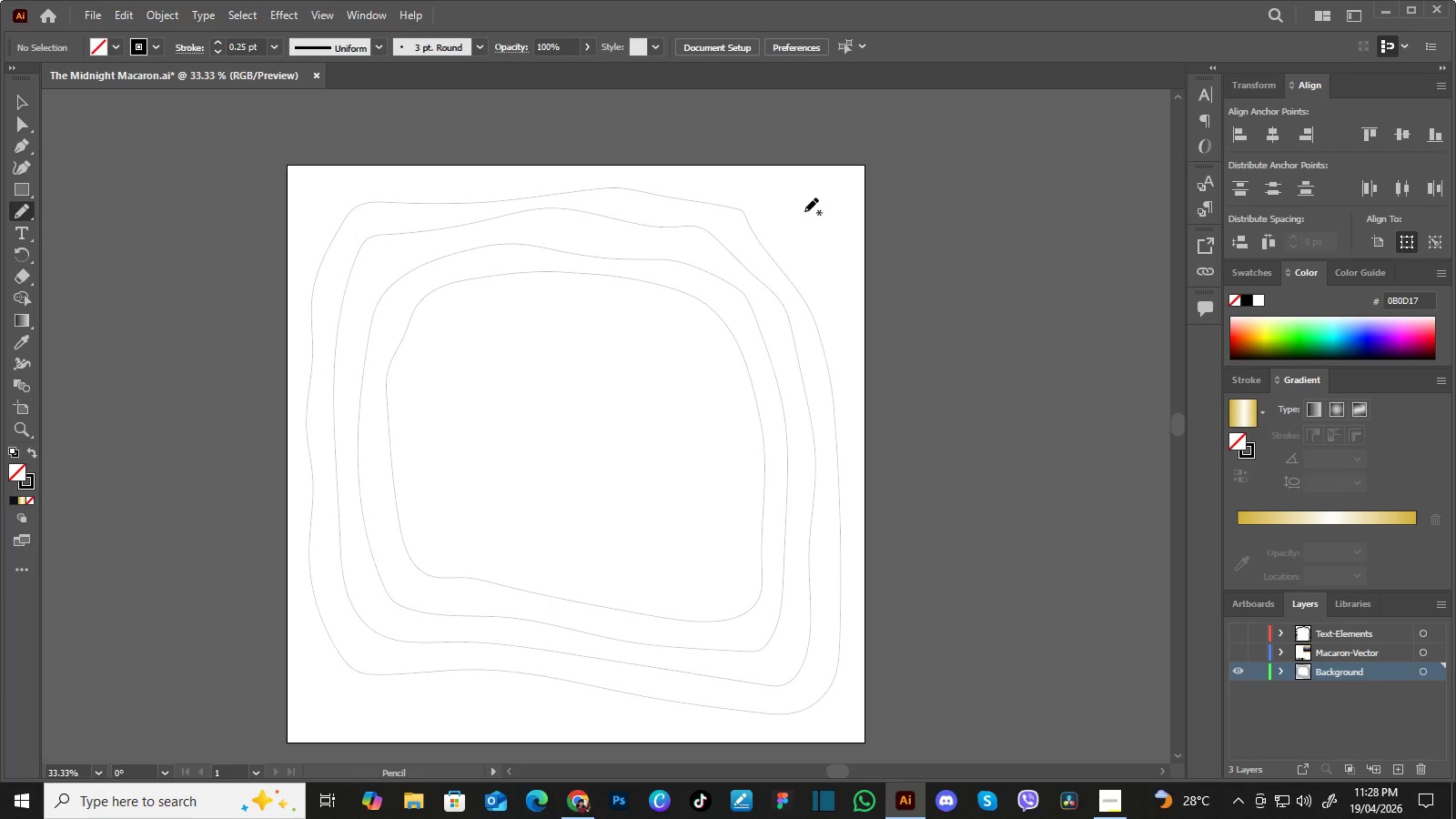 
left_click_drag(start_coordinate=[807, 206], to_coordinate=[800, 204])
 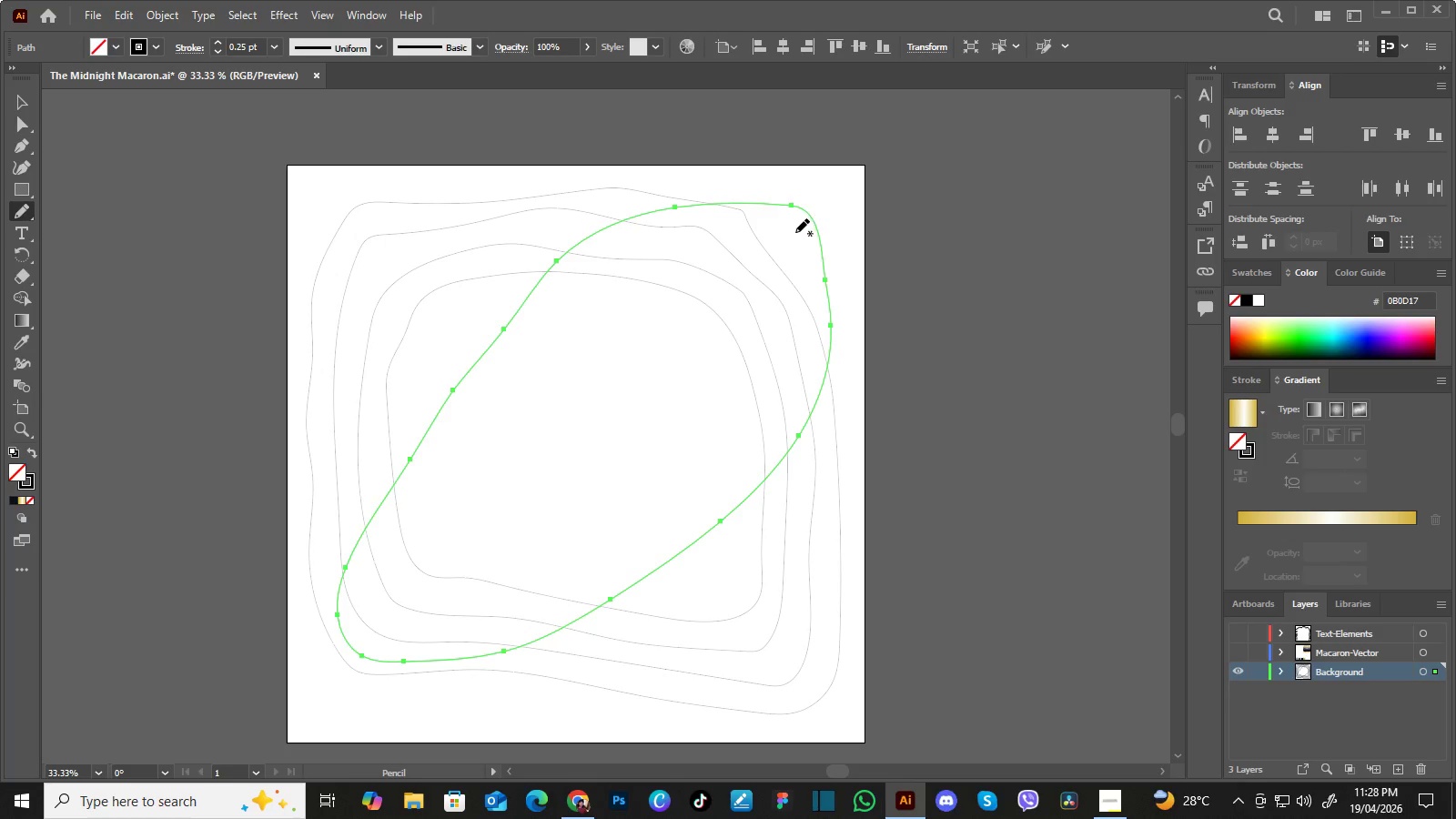 
left_click_drag(start_coordinate=[798, 233], to_coordinate=[793, 227])
 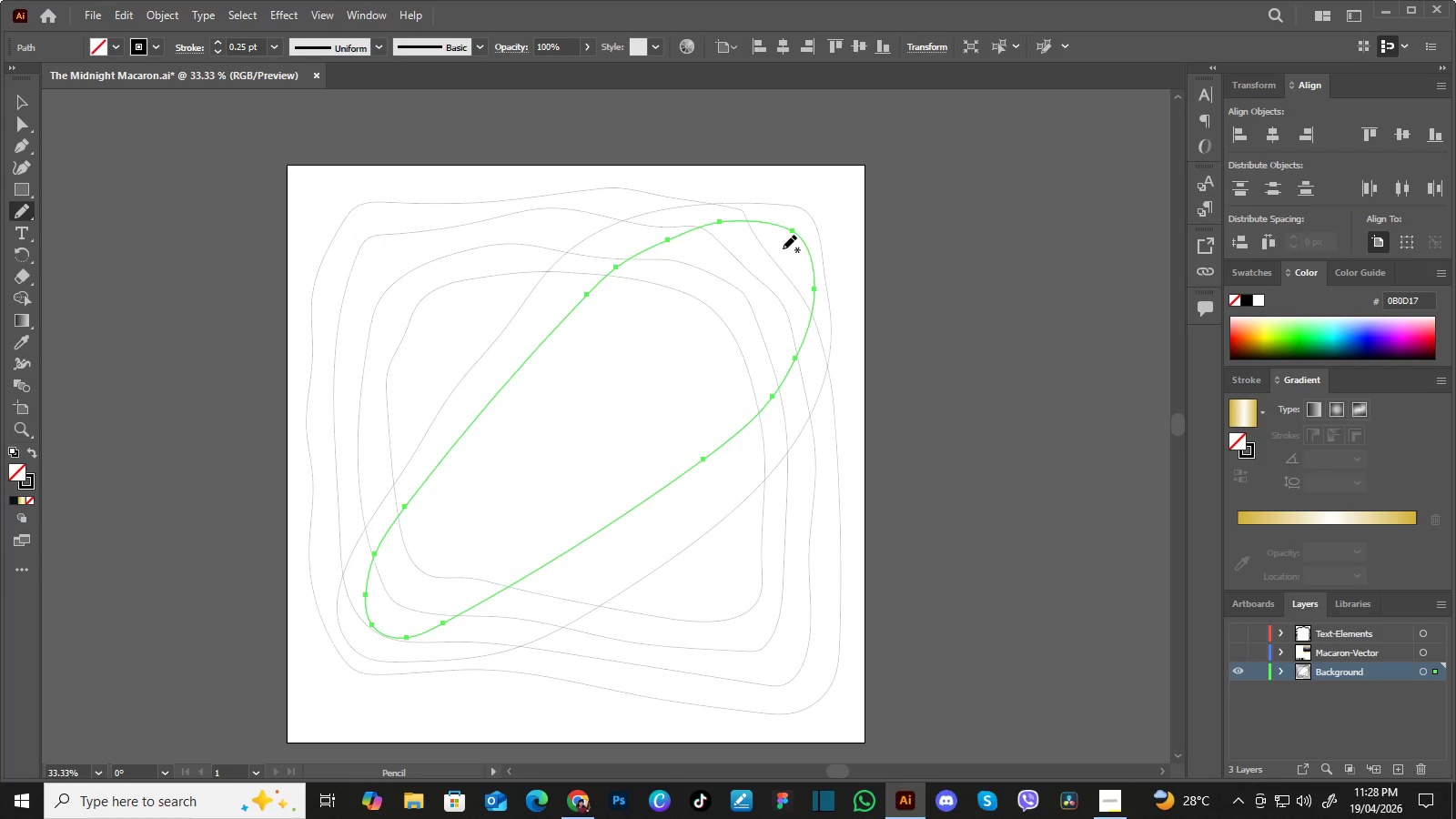 
left_click_drag(start_coordinate=[787, 245], to_coordinate=[771, 240])
 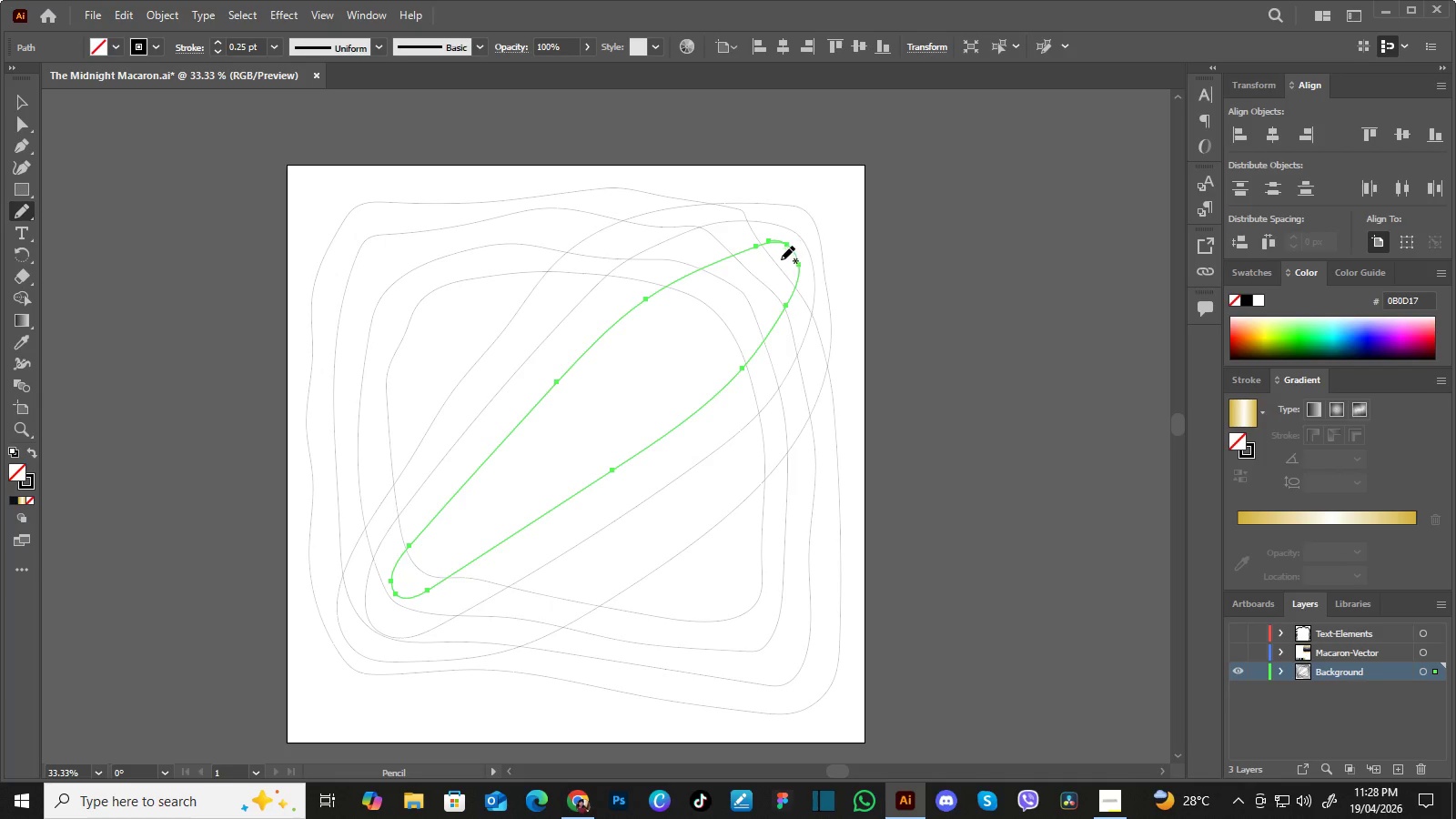 
left_click_drag(start_coordinate=[783, 262], to_coordinate=[776, 258])
 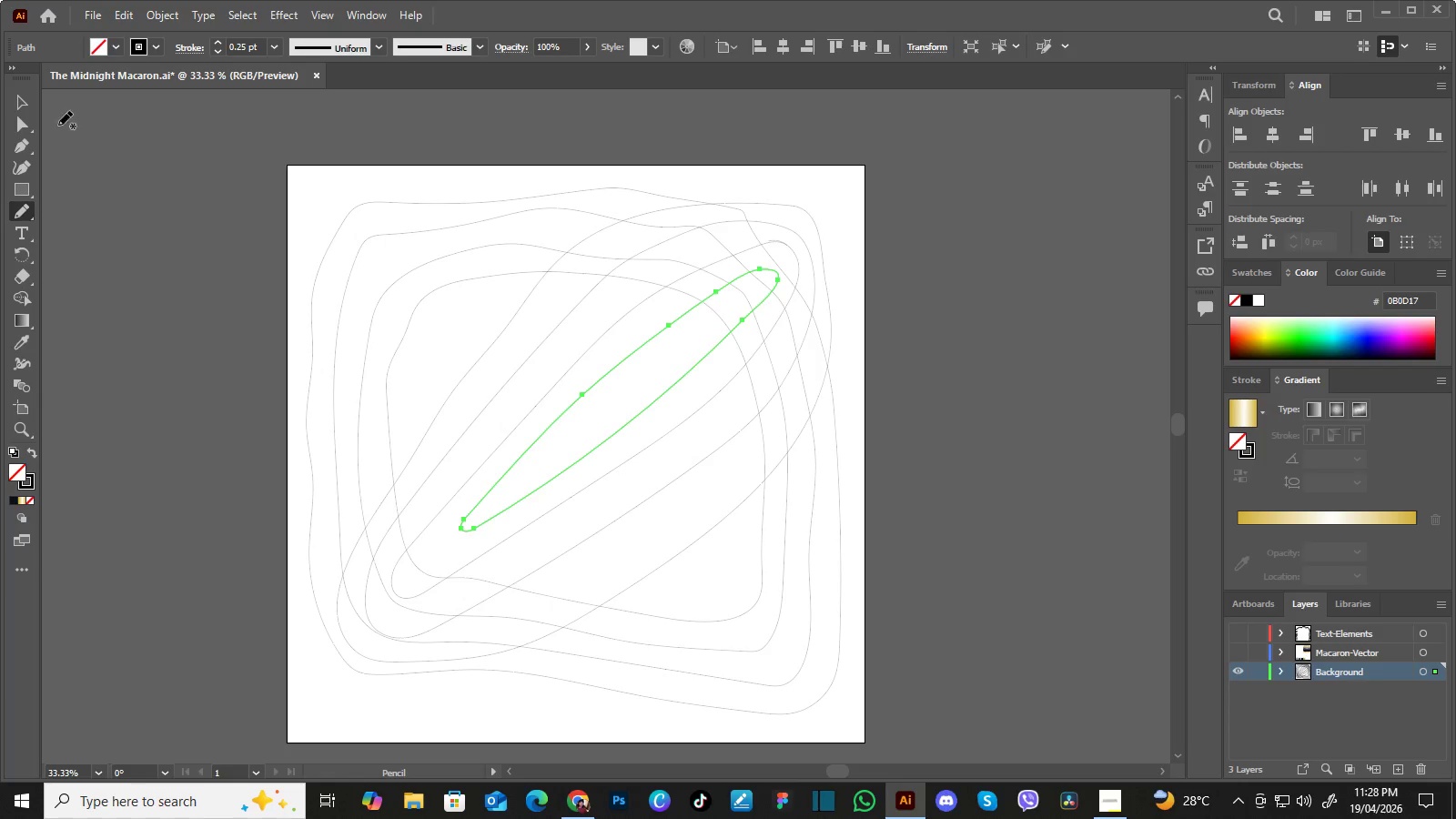 
left_click([25, 103])
 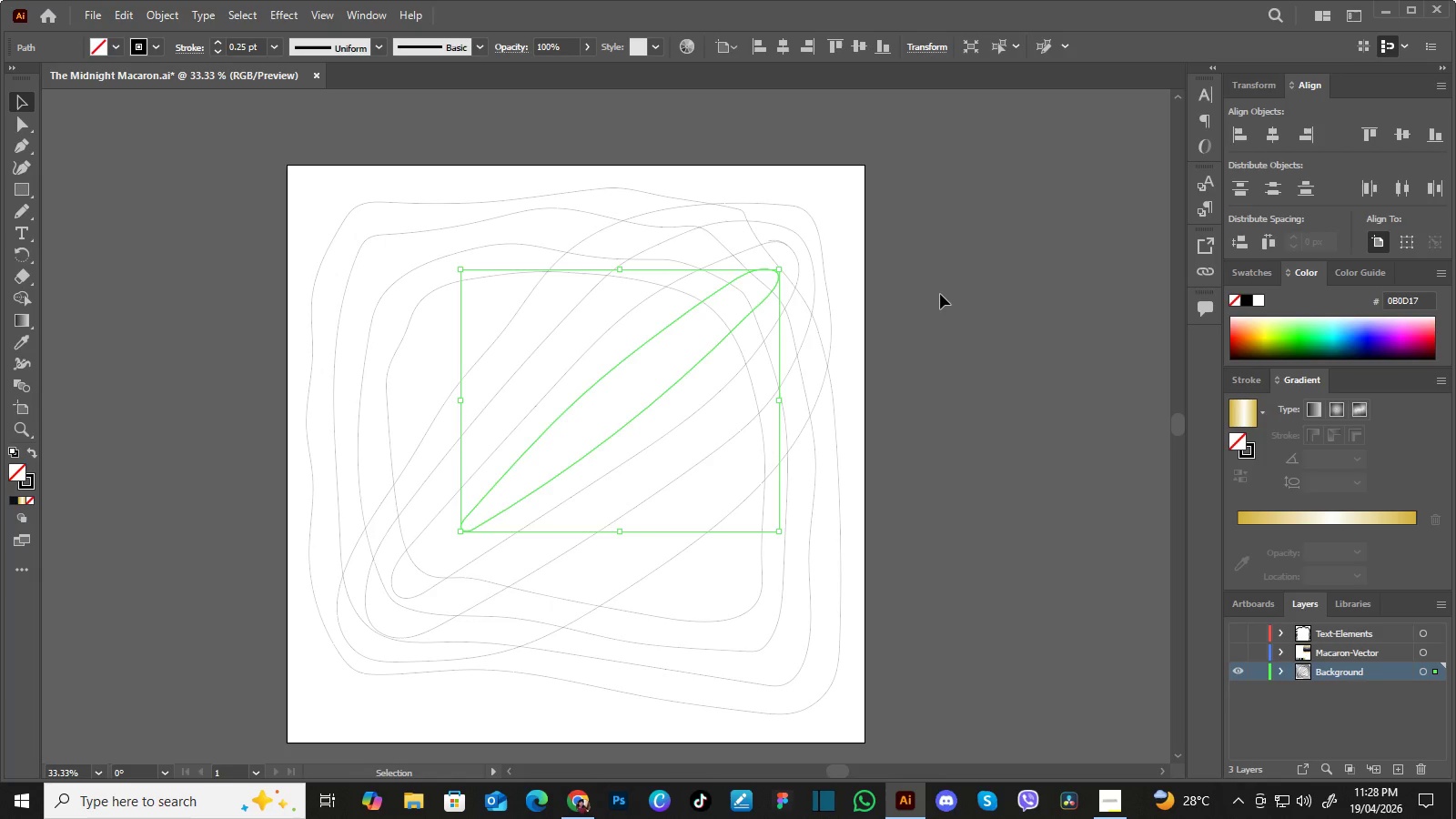 
left_click([945, 294])
 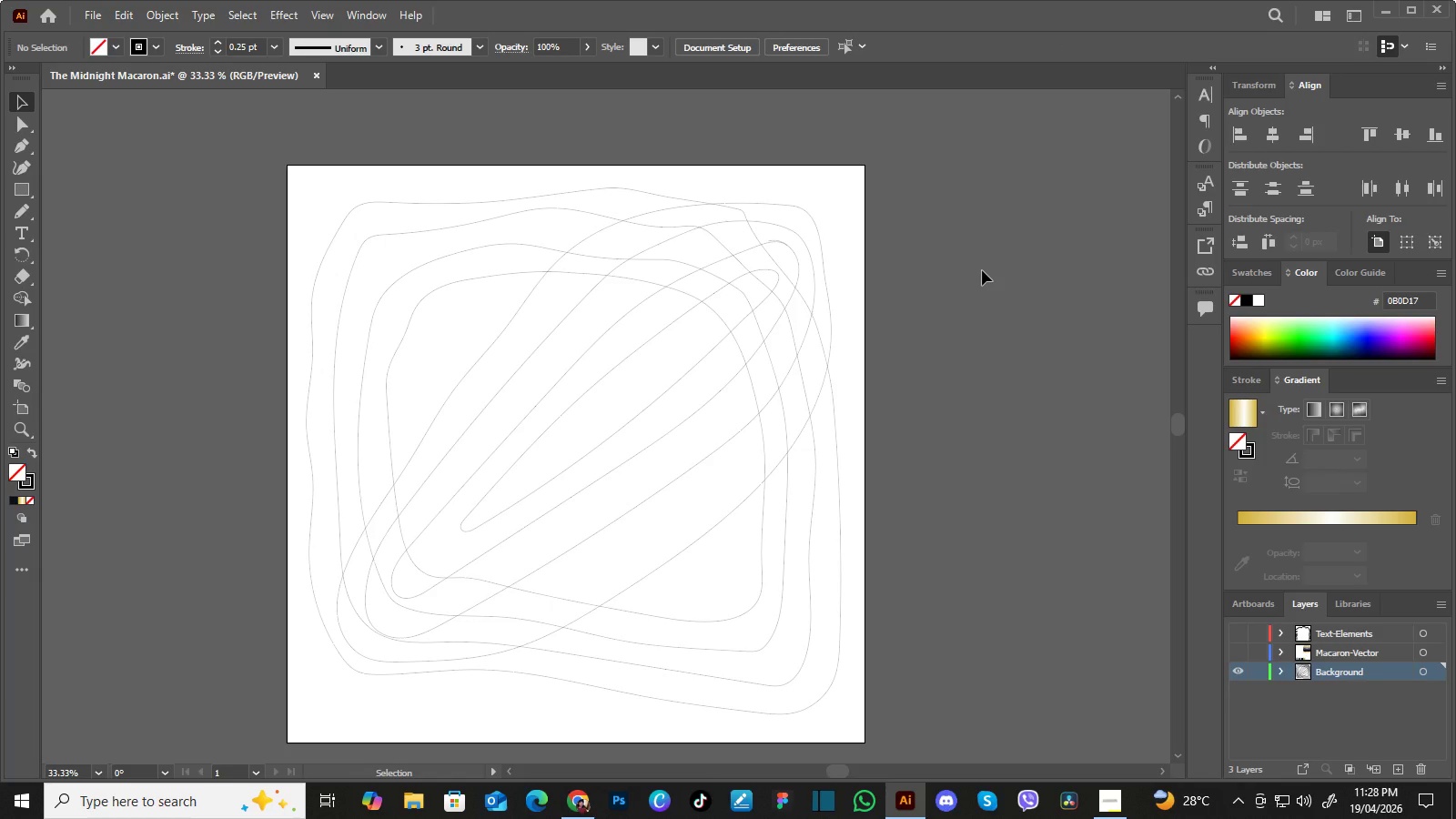 
key(Control+Equal)
 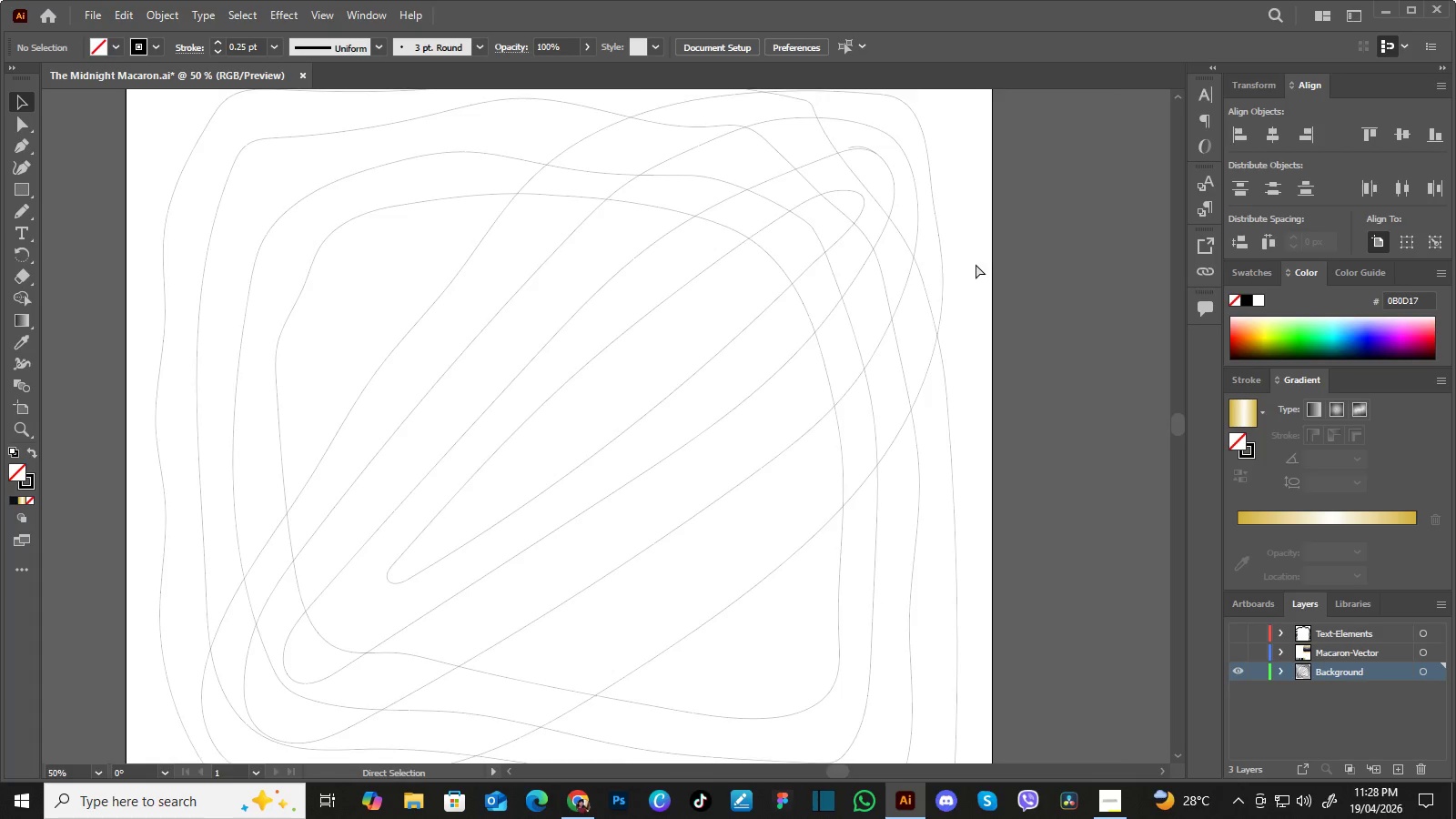 
key(Control+Equal)
 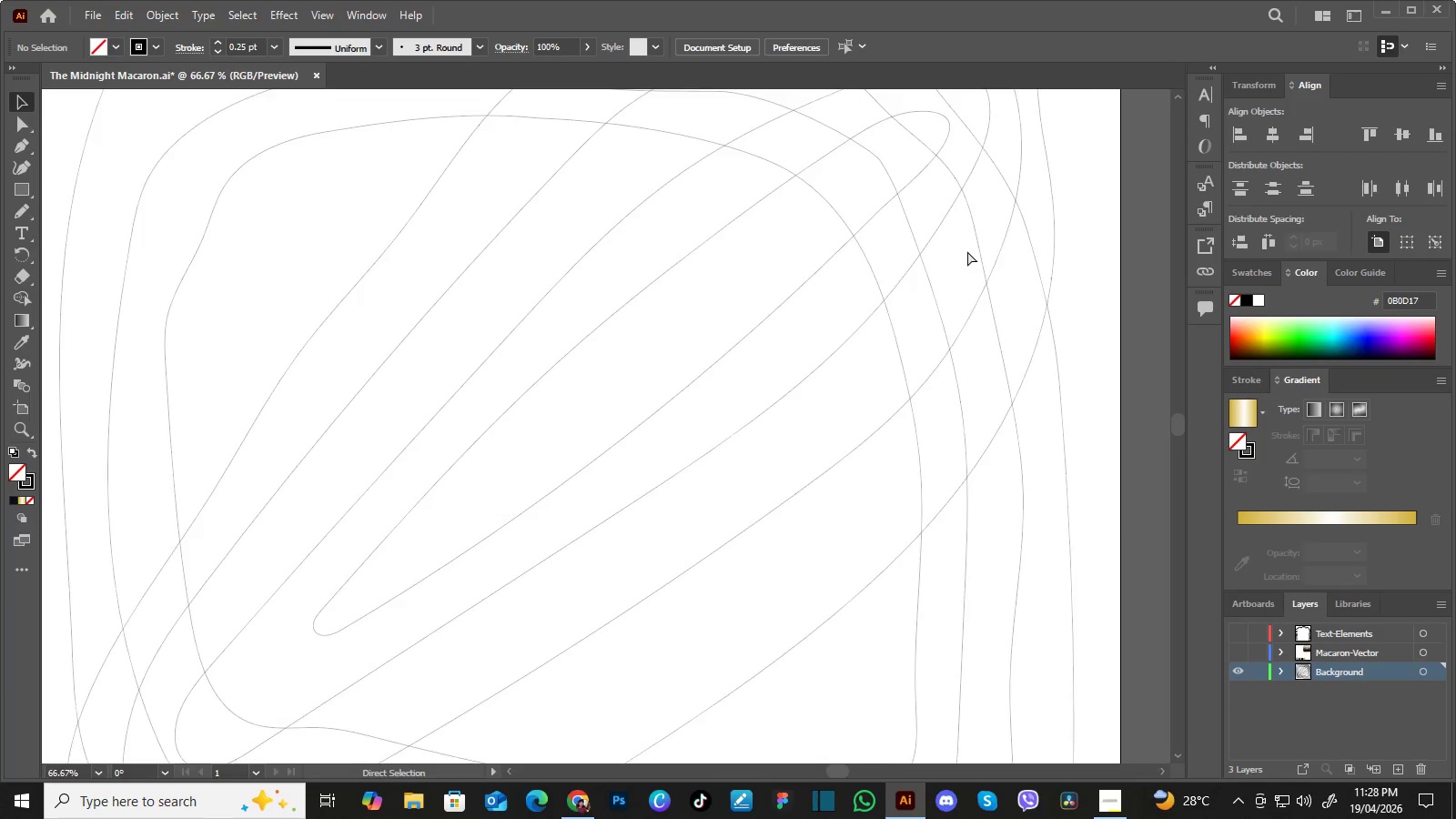 
key(Control+Equal)
 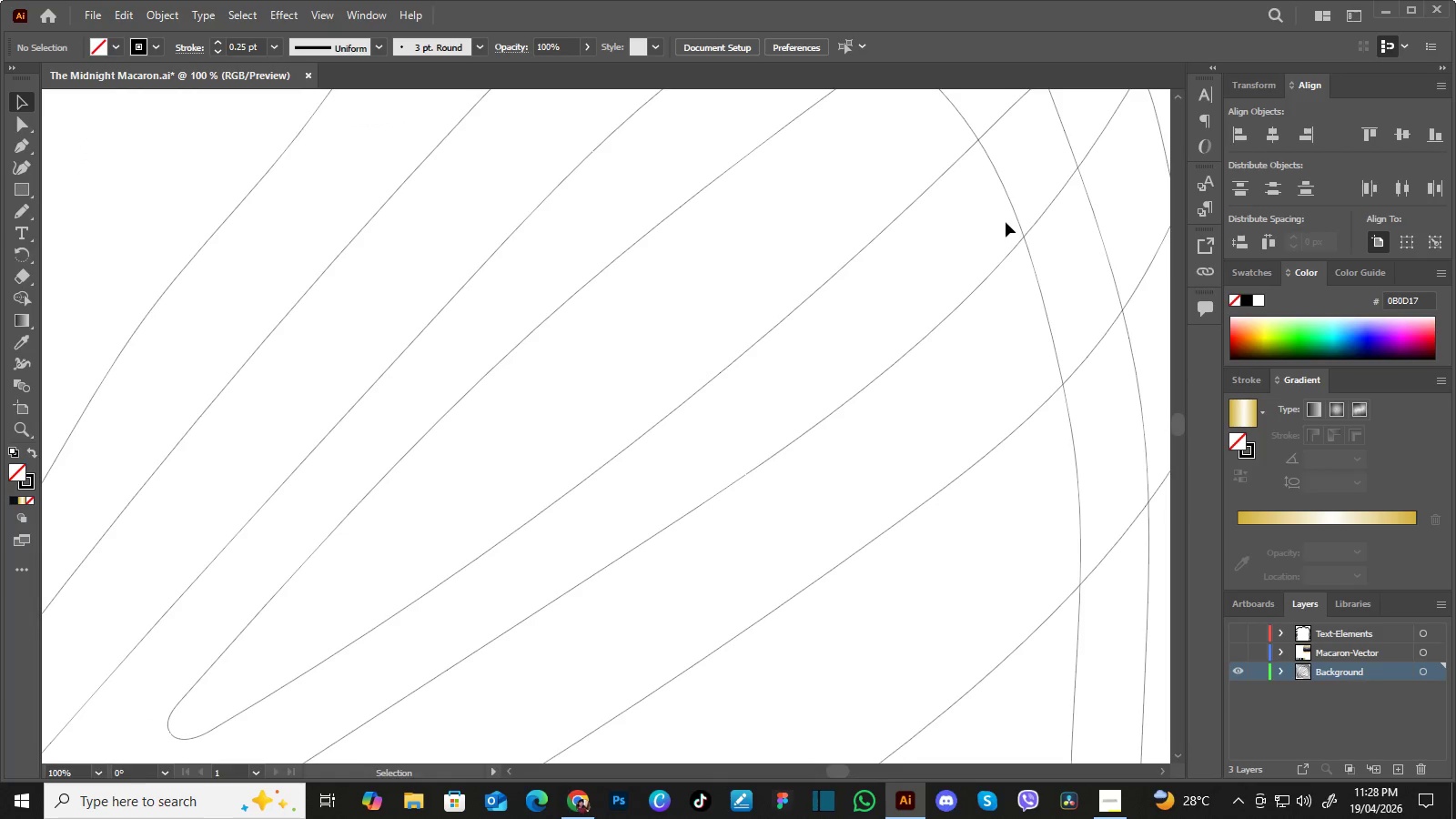 
hold_key(key=Space, duration=1.5)
 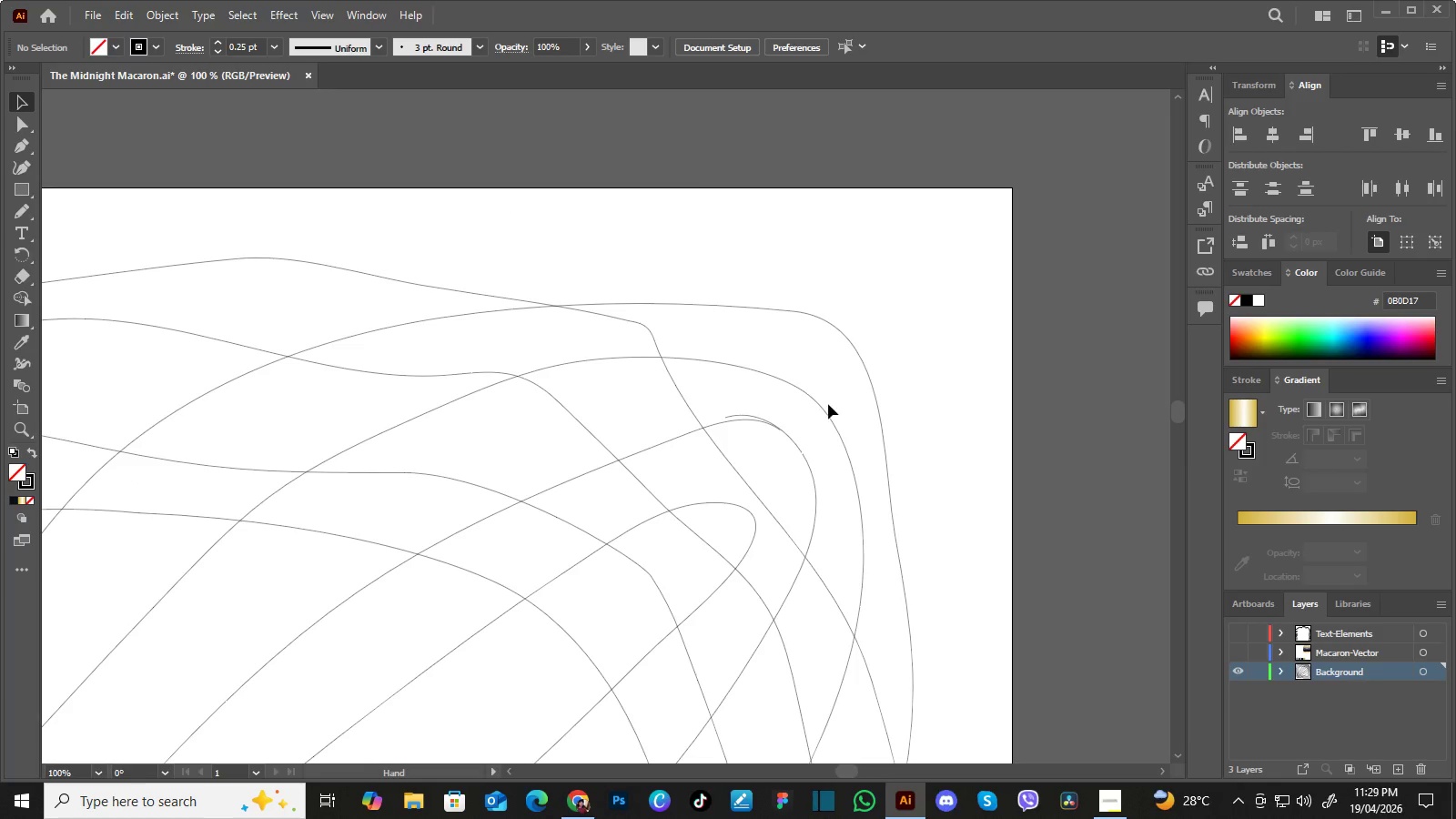 
left_click_drag(start_coordinate=[1012, 211], to_coordinate=[890, 483])
 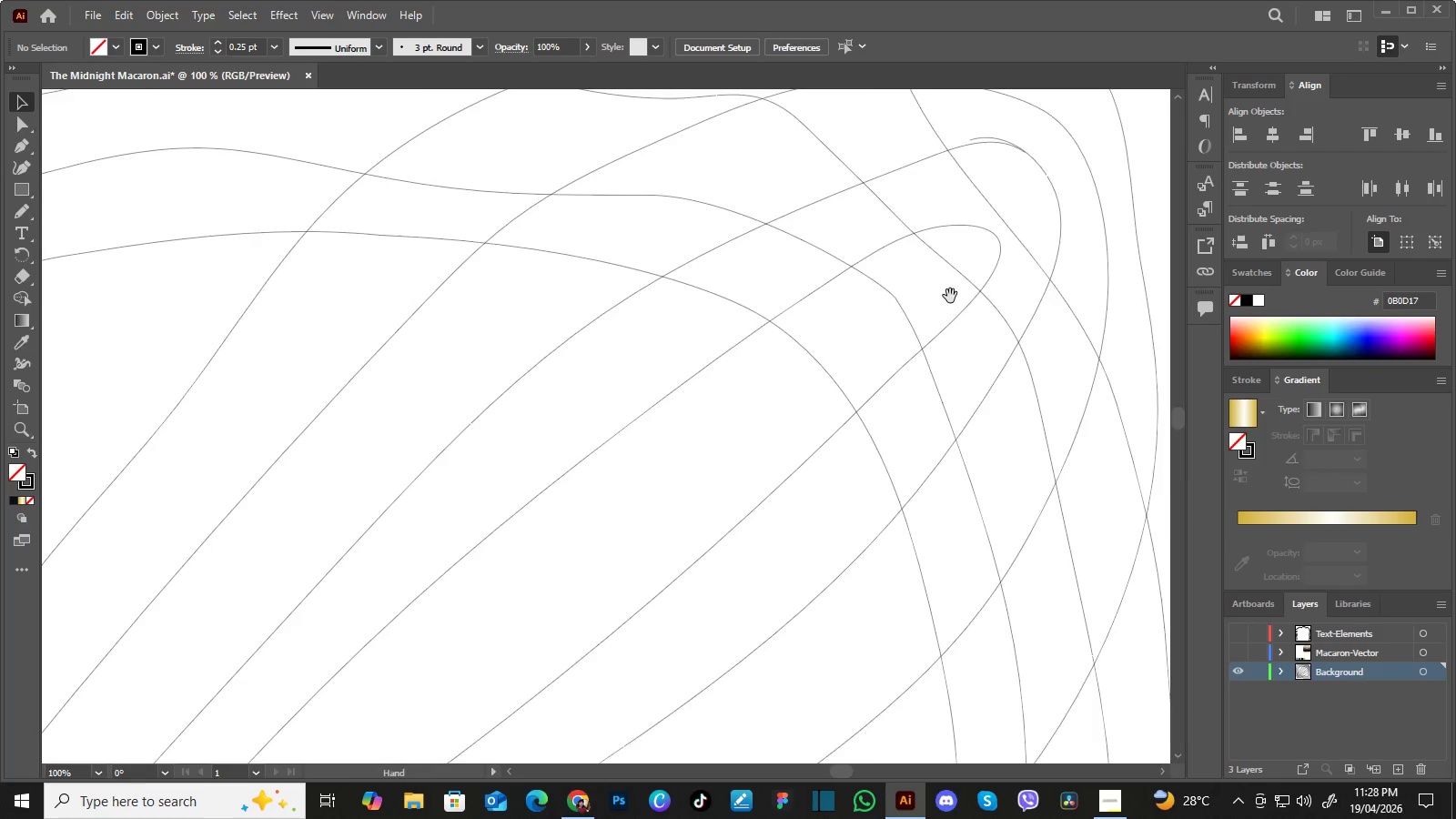 
left_click_drag(start_coordinate=[952, 293], to_coordinate=[794, 490])
 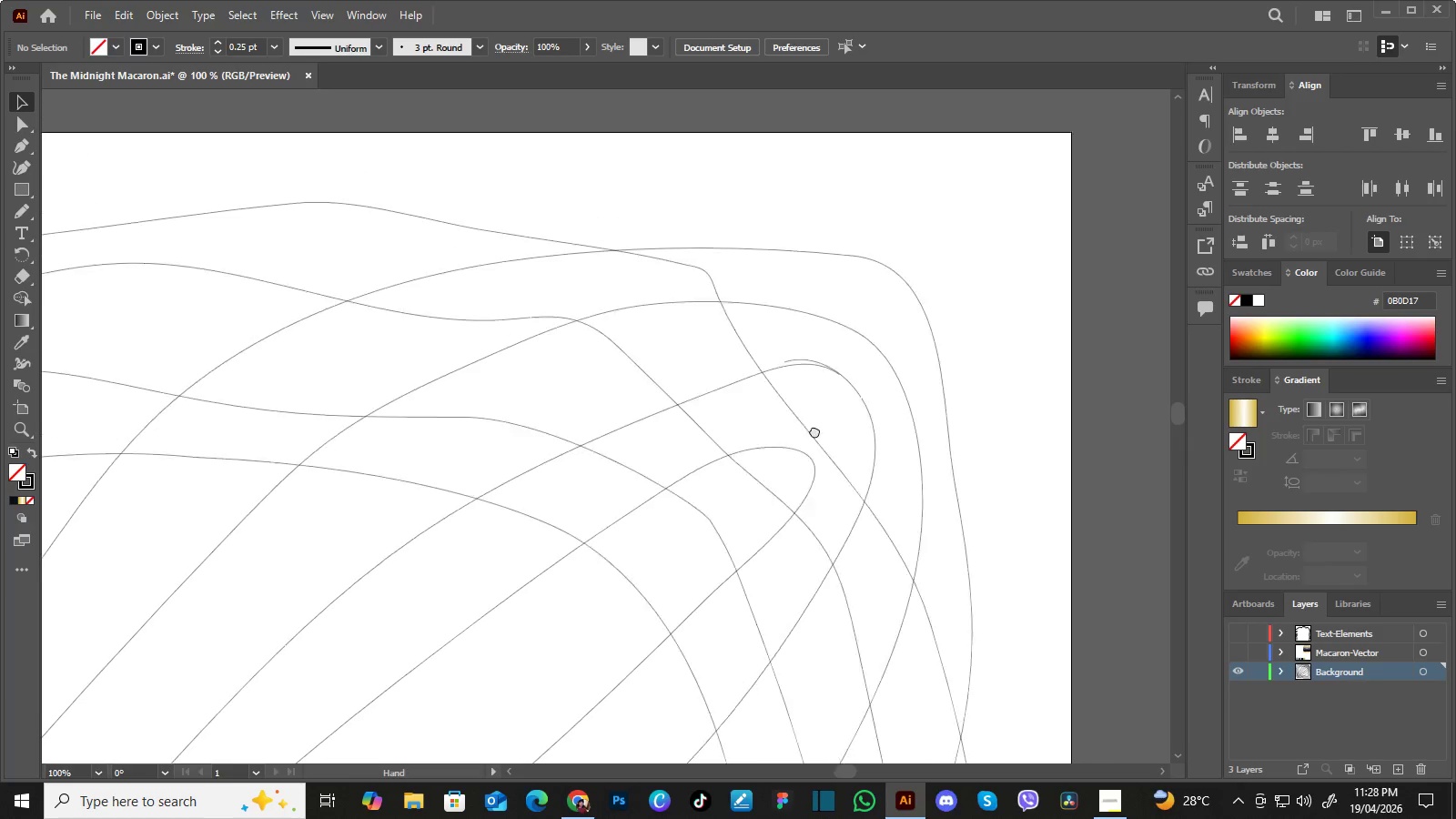 
left_click_drag(start_coordinate=[853, 397], to_coordinate=[798, 450])
 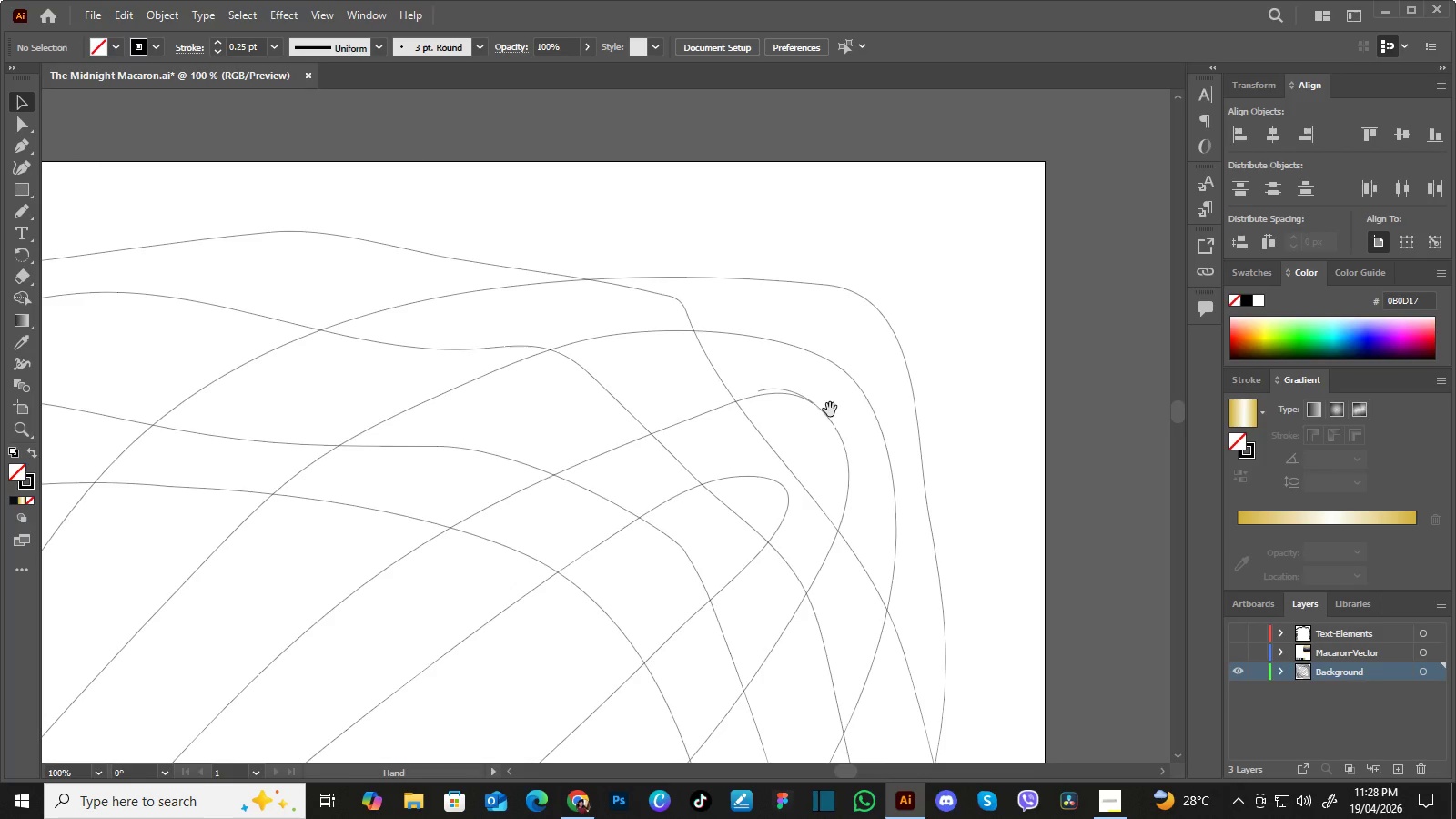 
hold_key(key=Space, duration=0.61)
 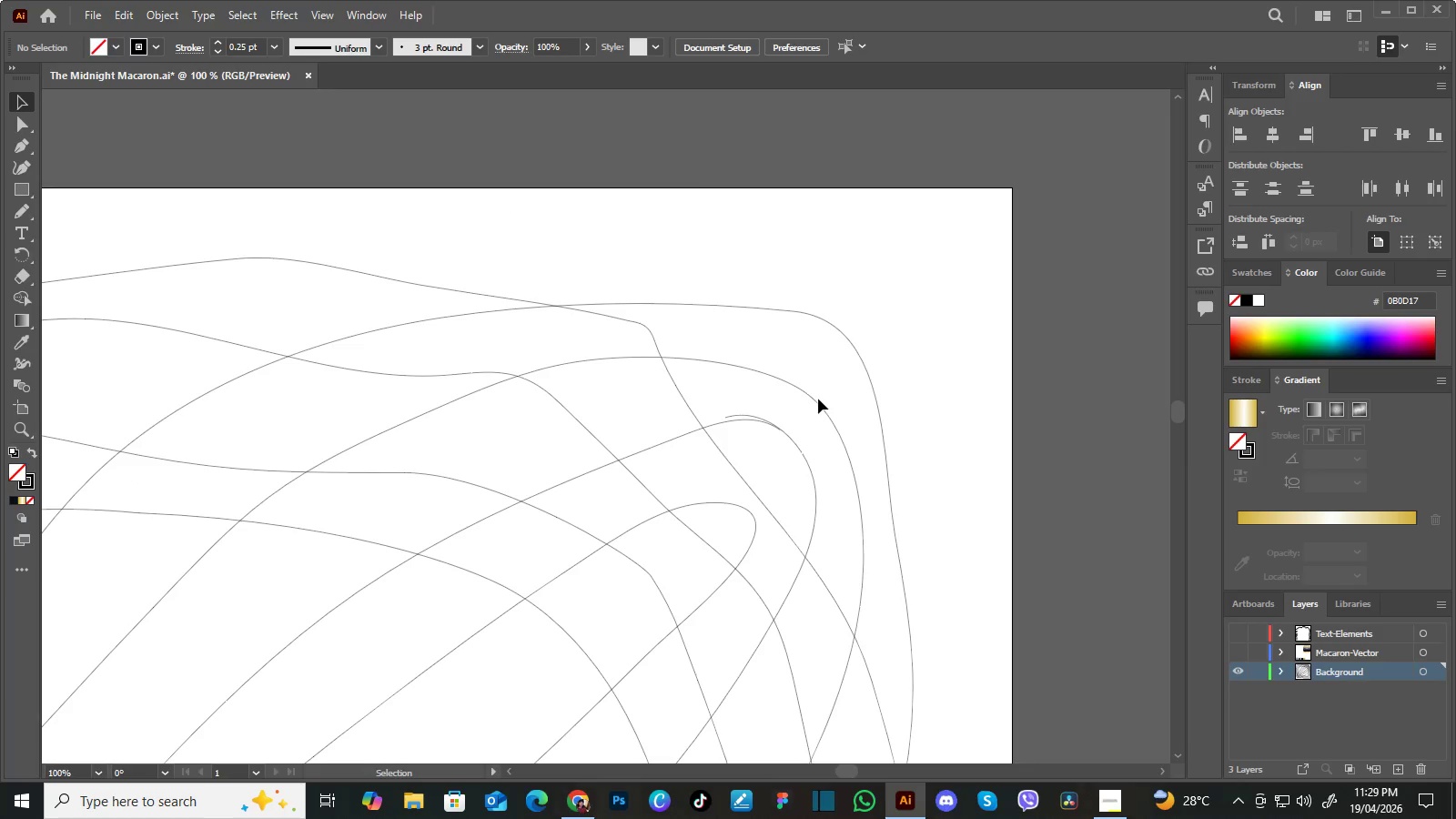 
left_click_drag(start_coordinate=[842, 401], to_coordinate=[809, 428])
 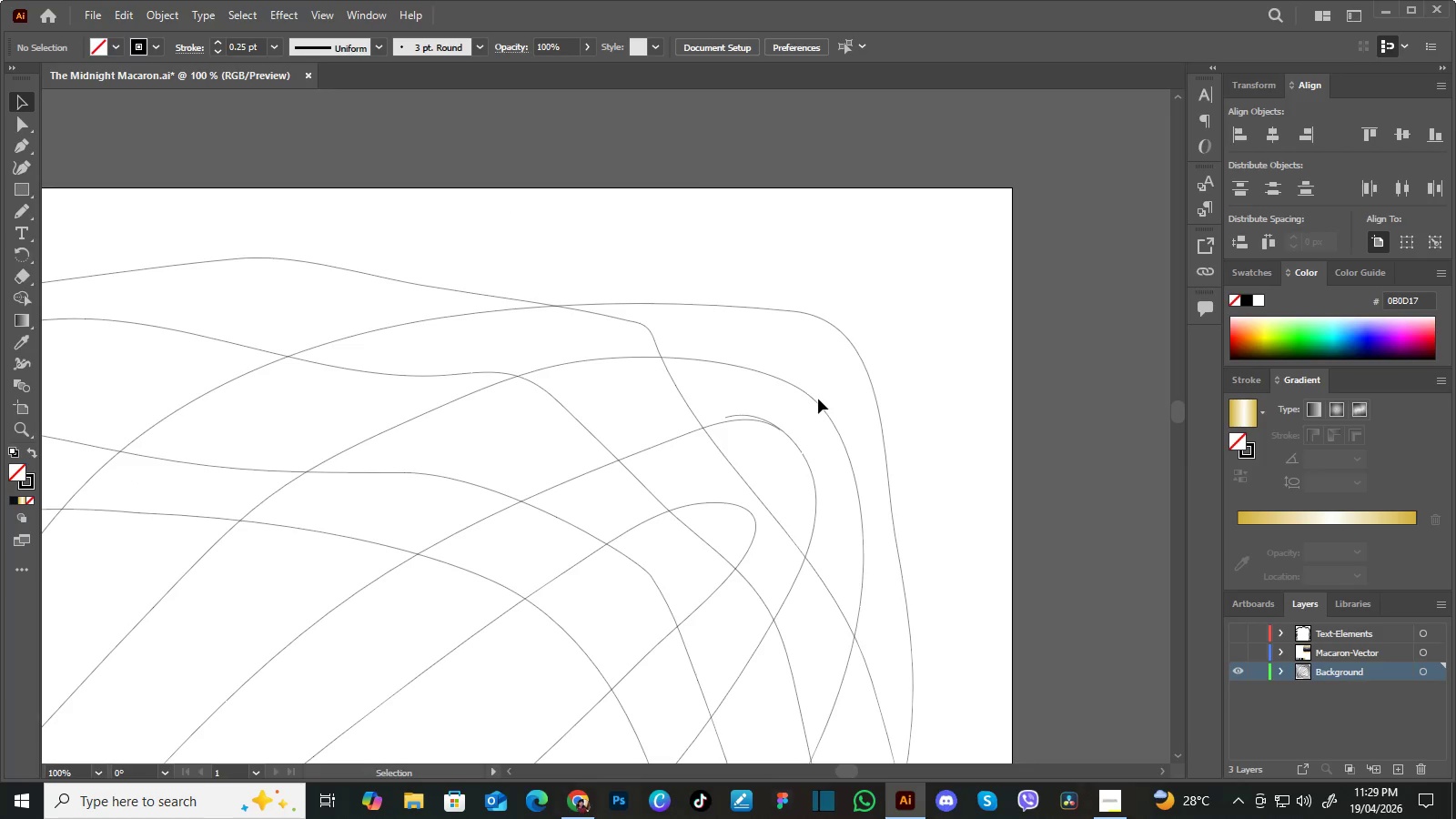 
key(Control+Equal)
 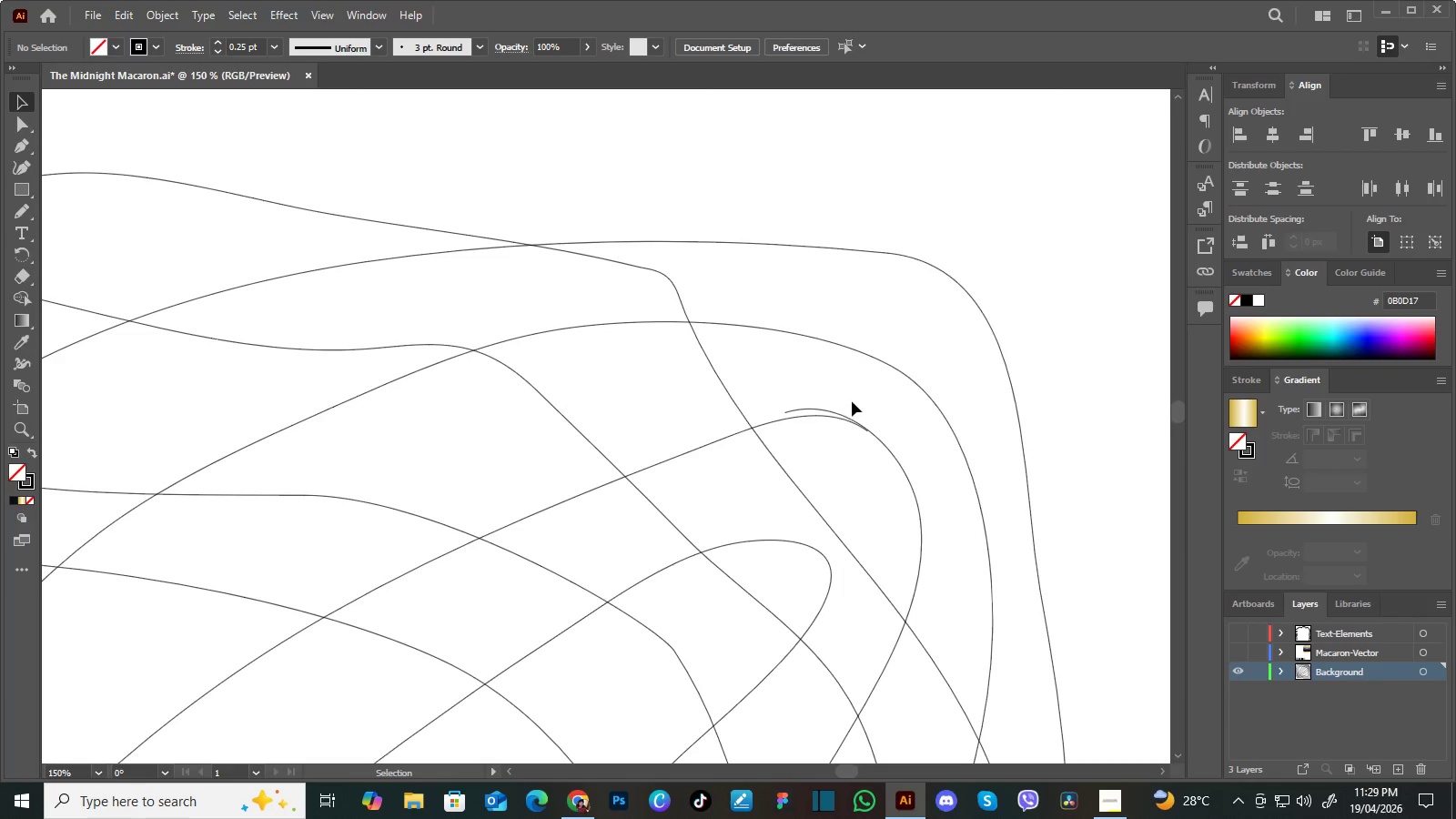 
hold_key(key=Space, duration=0.47)
 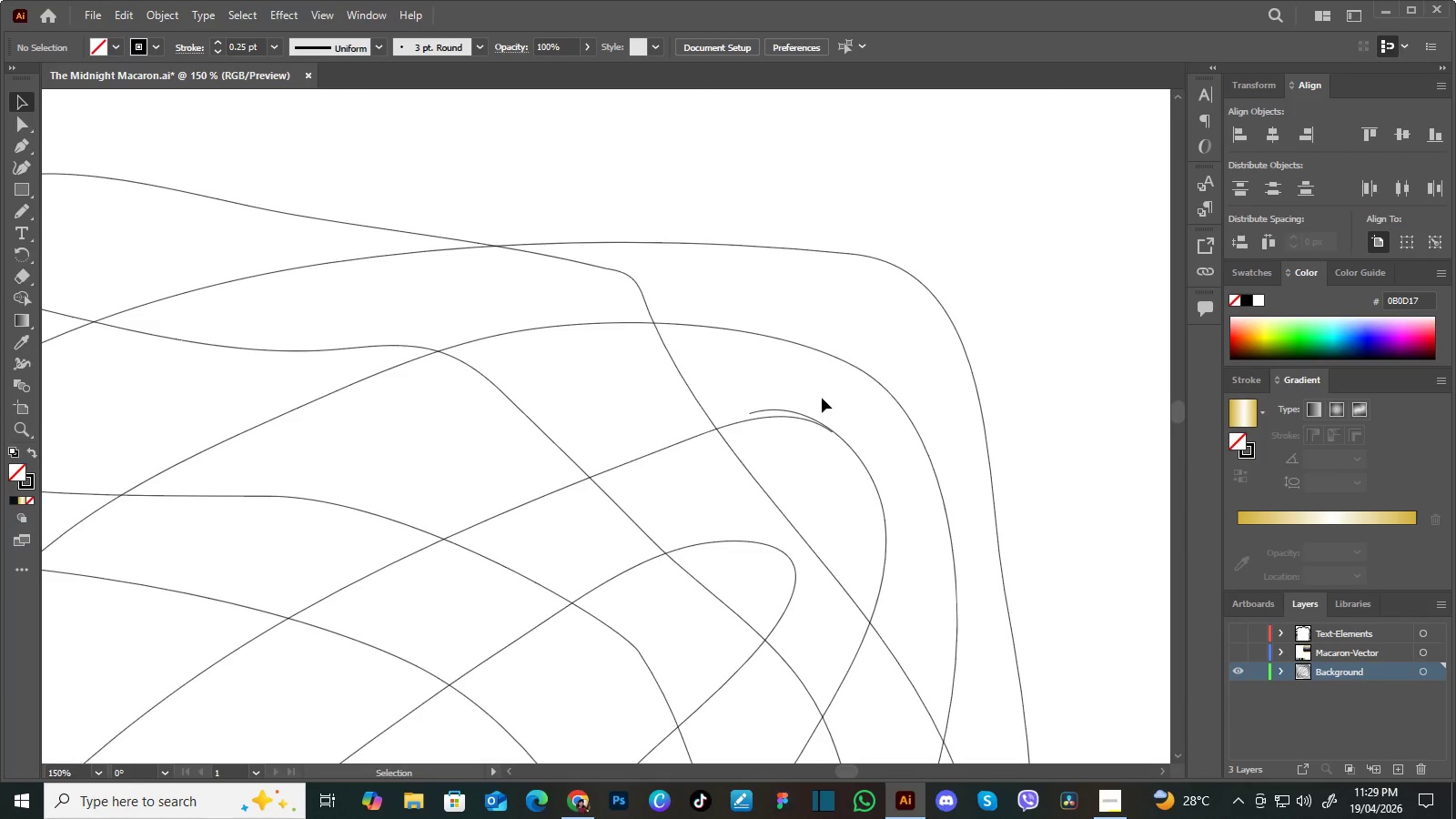 
left_click_drag(start_coordinate=[858, 397], to_coordinate=[822, 398])
 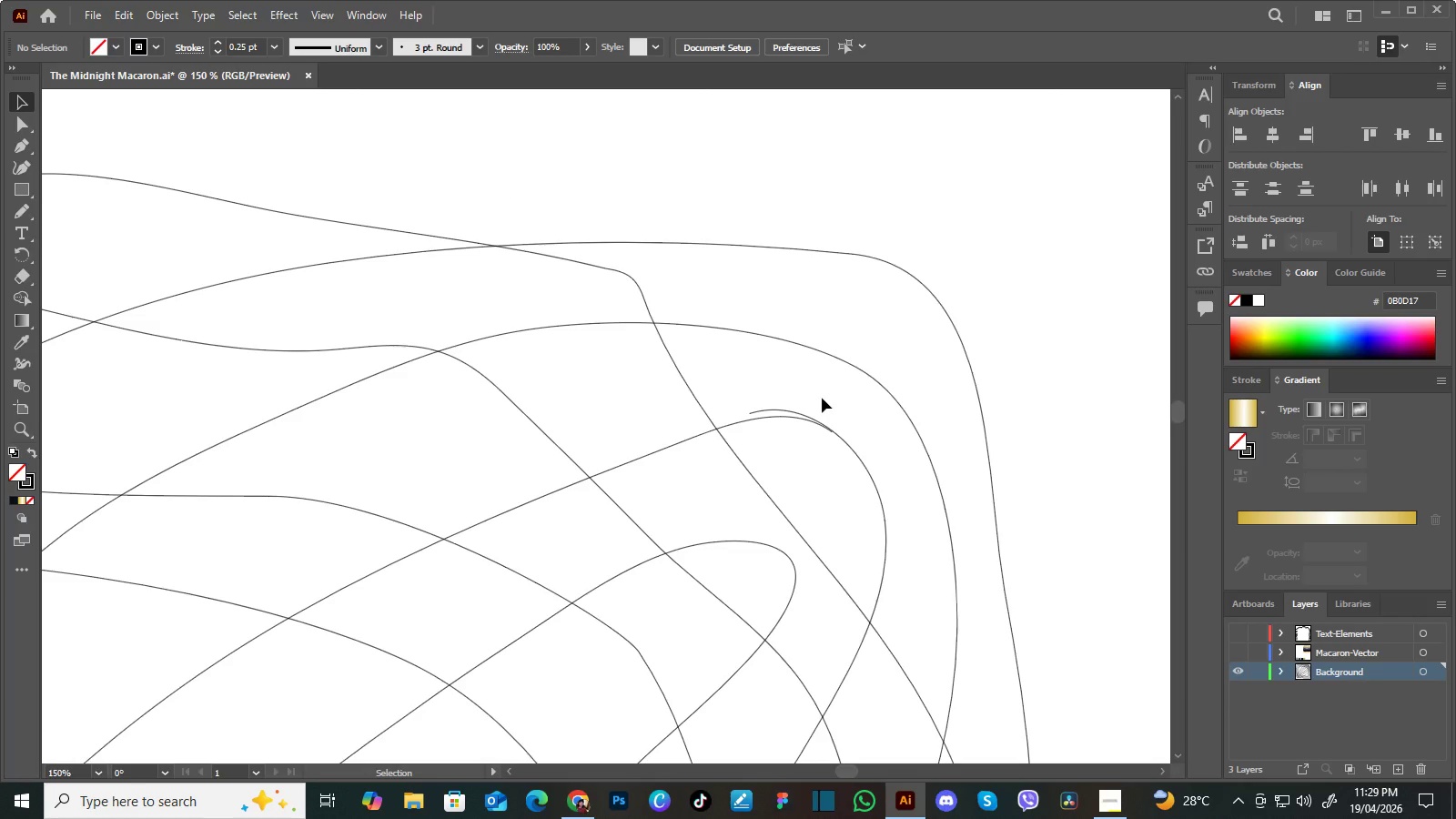 
key(A)
 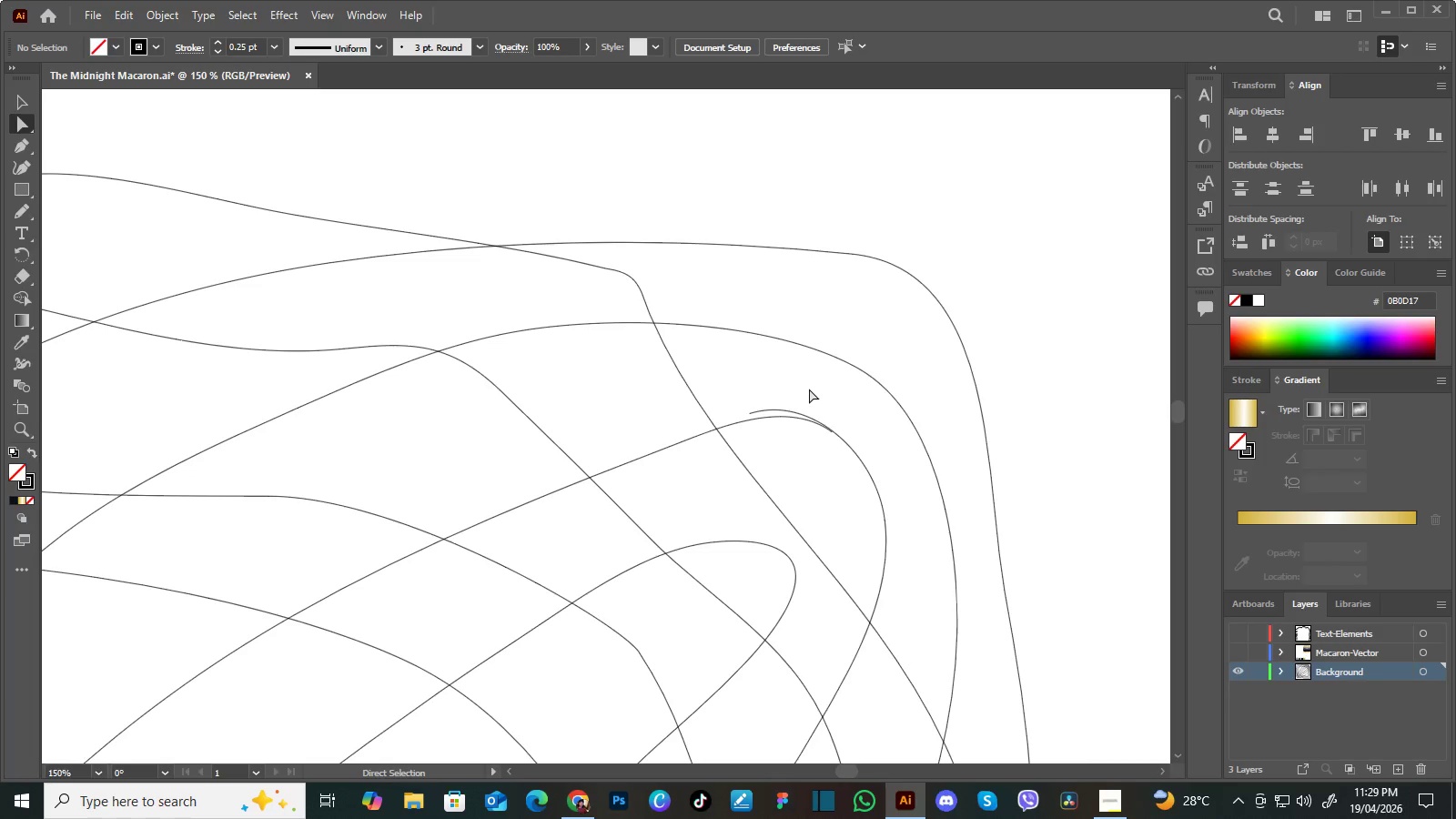 
left_click_drag(start_coordinate=[808, 389], to_coordinate=[763, 412])
 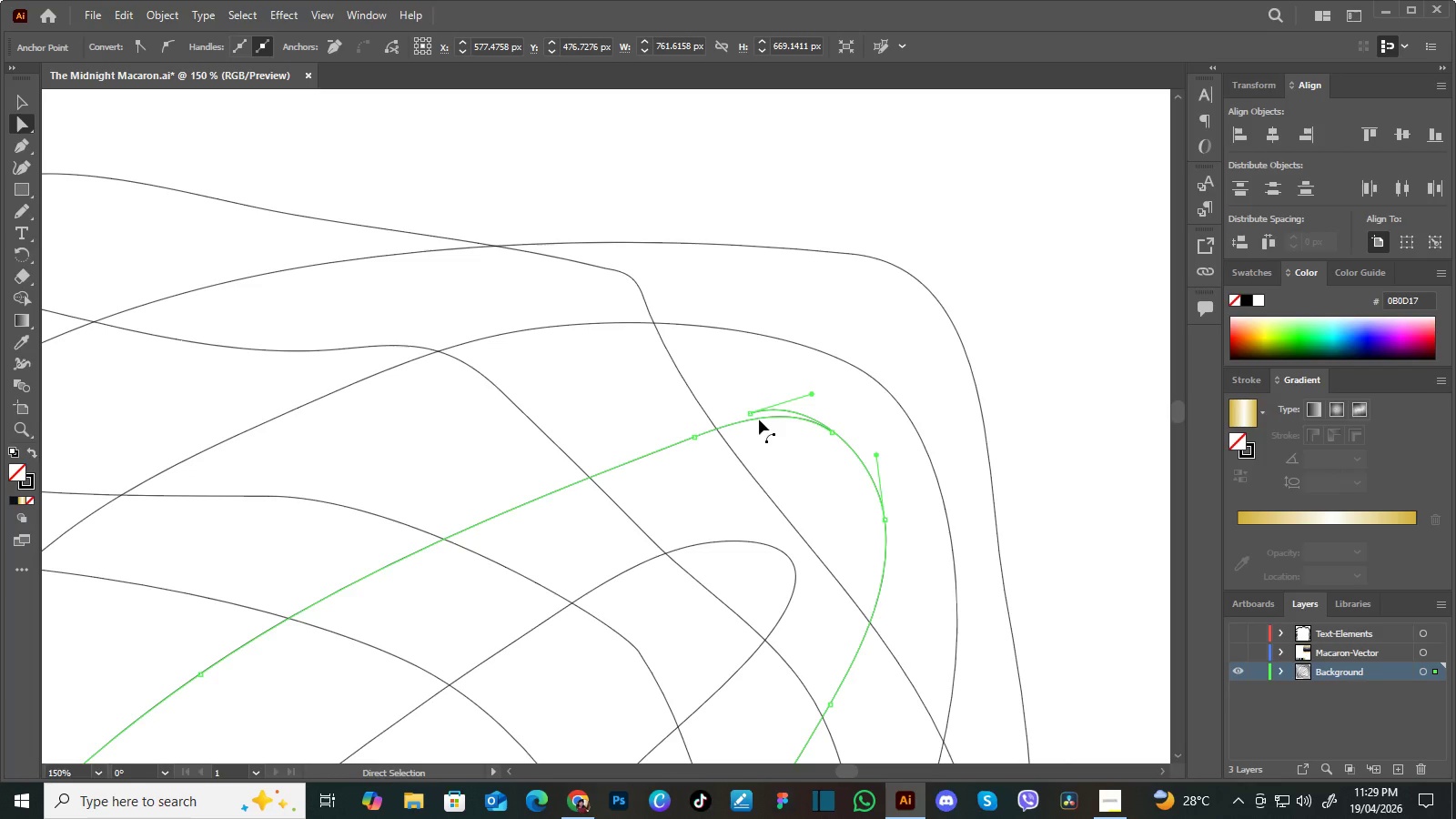 
key(Minus)
 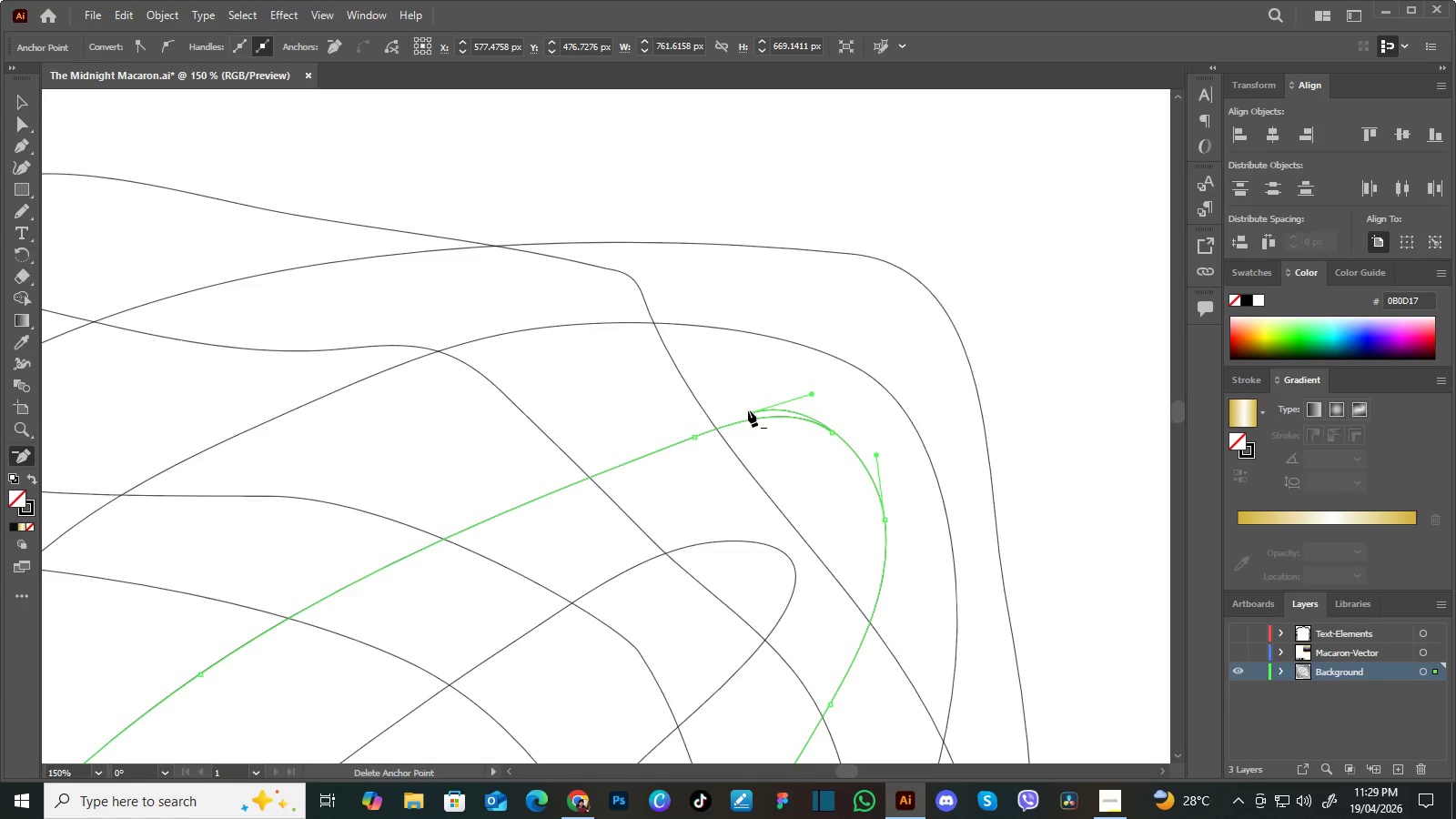 
left_click([748, 410])
 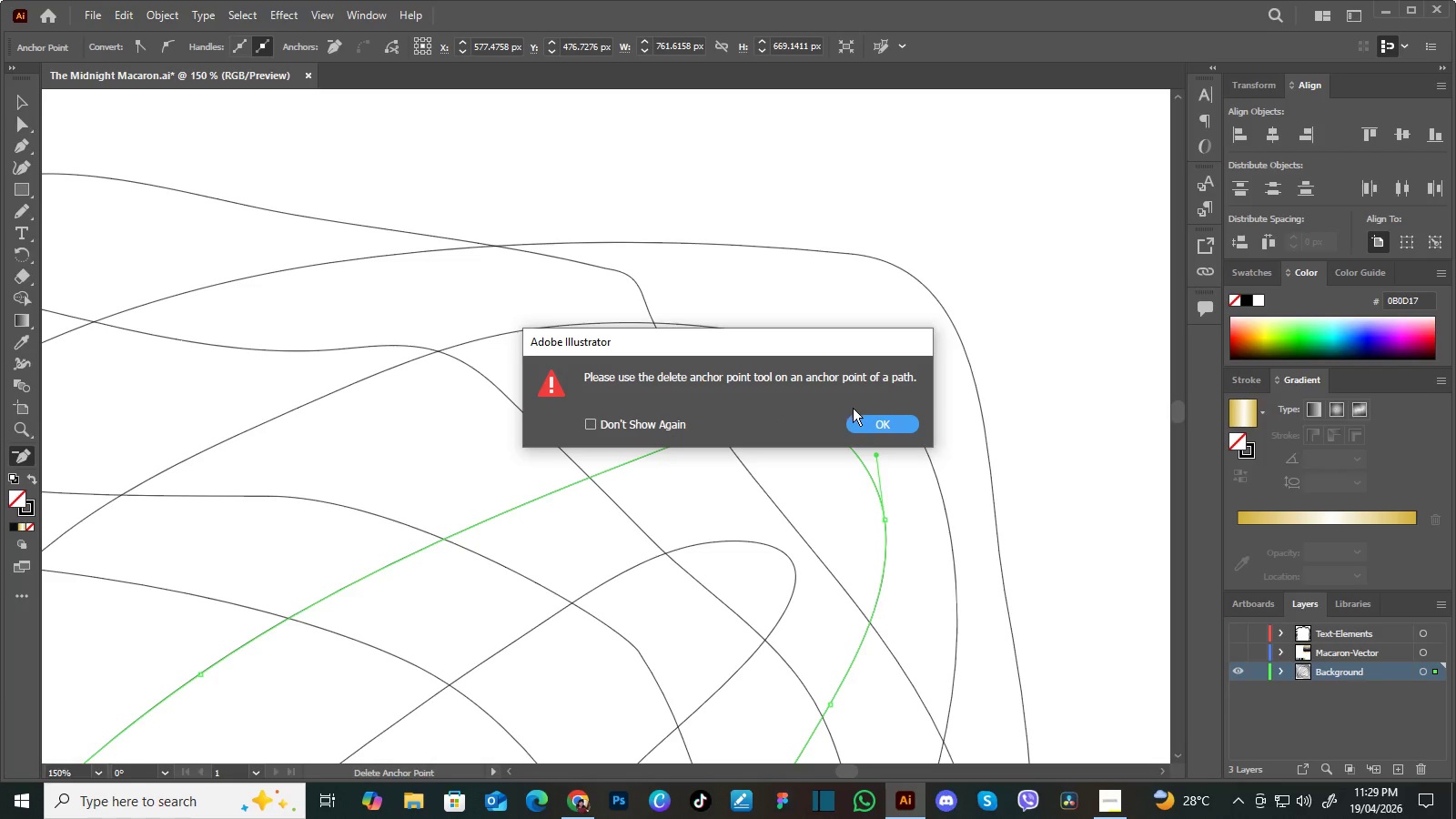 
left_click([865, 420])
 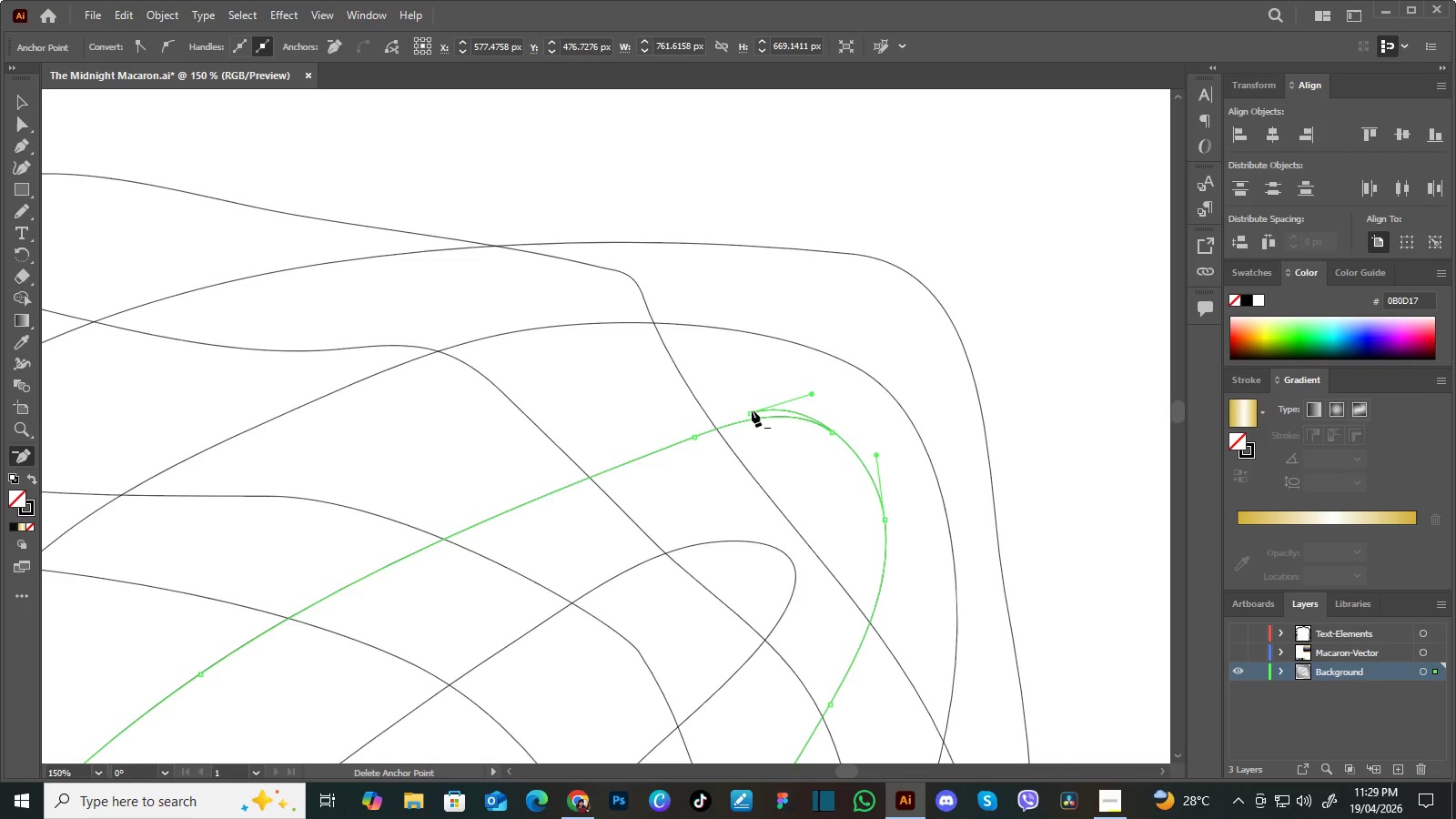 
left_click([749, 411])
 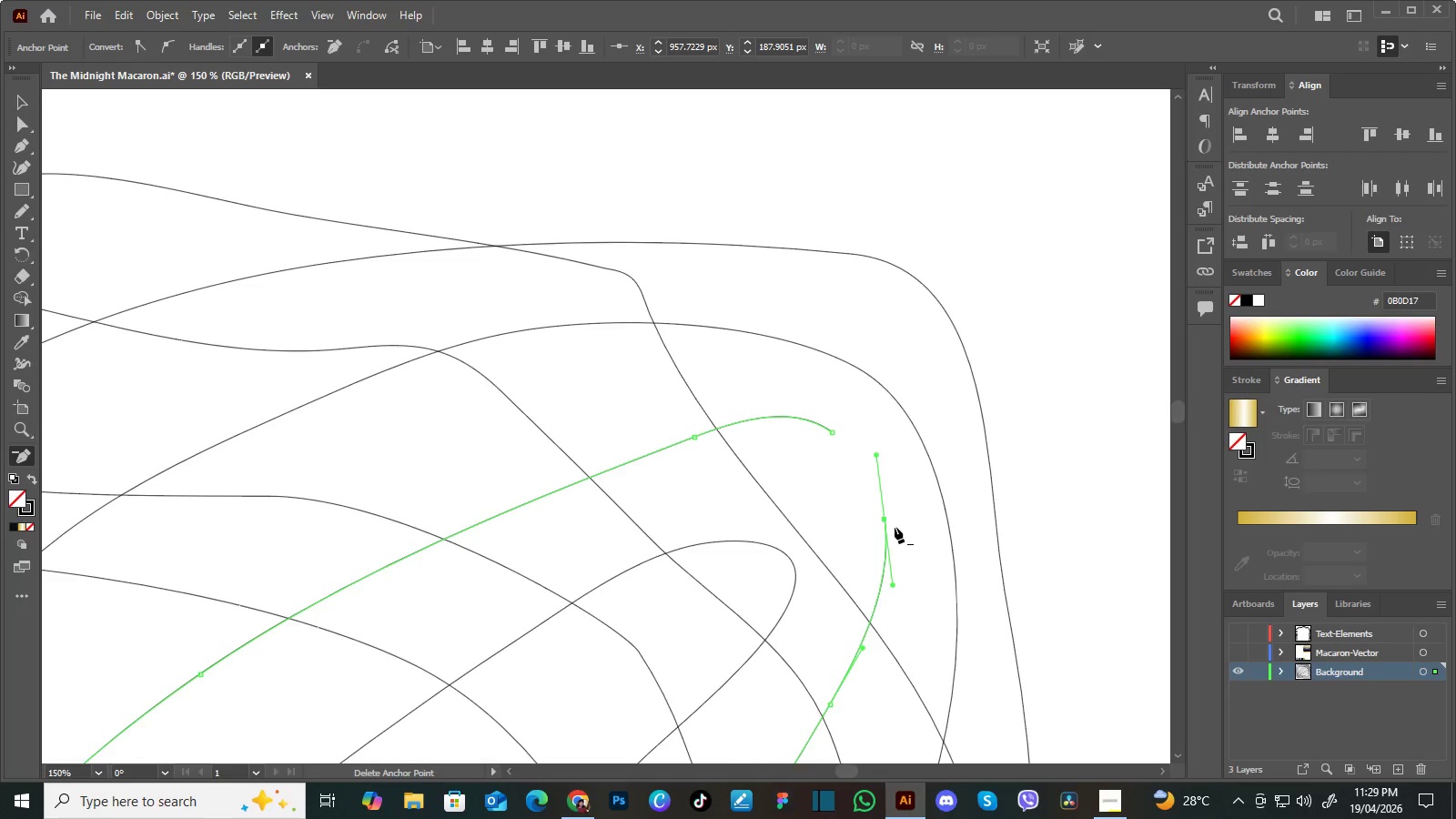 
key(A)
 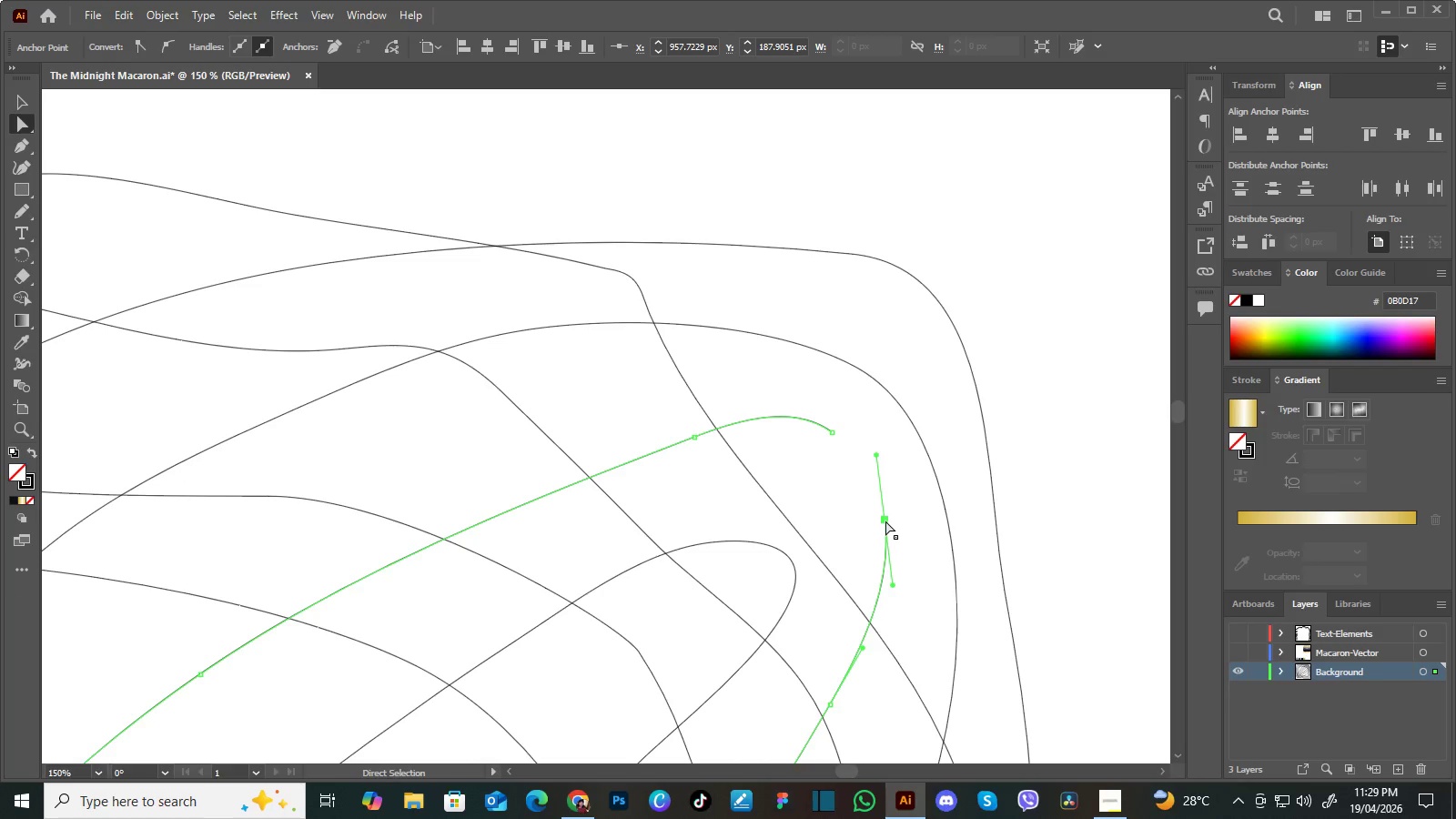 
left_click_drag(start_coordinate=[885, 521], to_coordinate=[884, 486])
 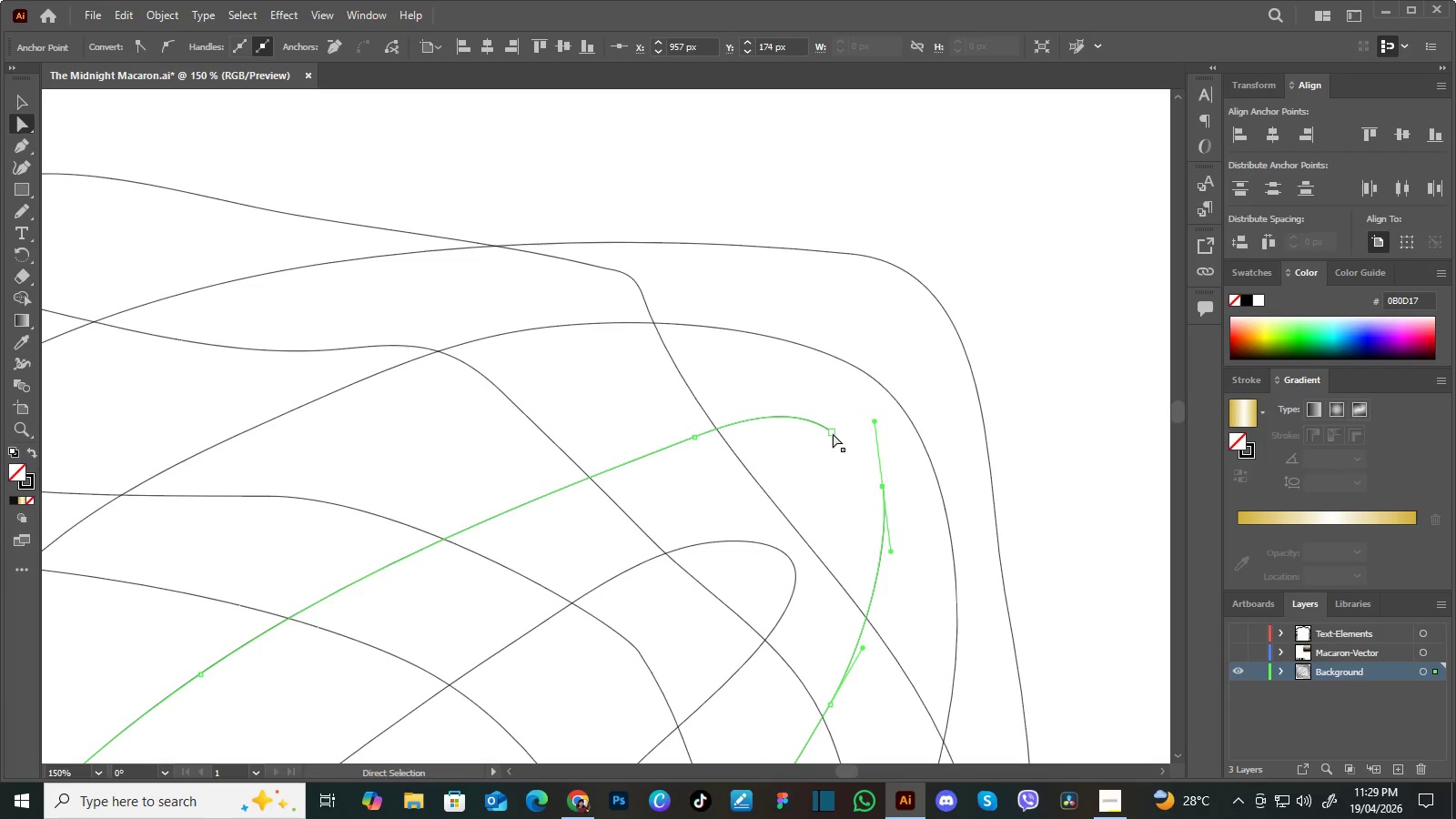 
left_click_drag(start_coordinate=[833, 433], to_coordinate=[862, 449])
 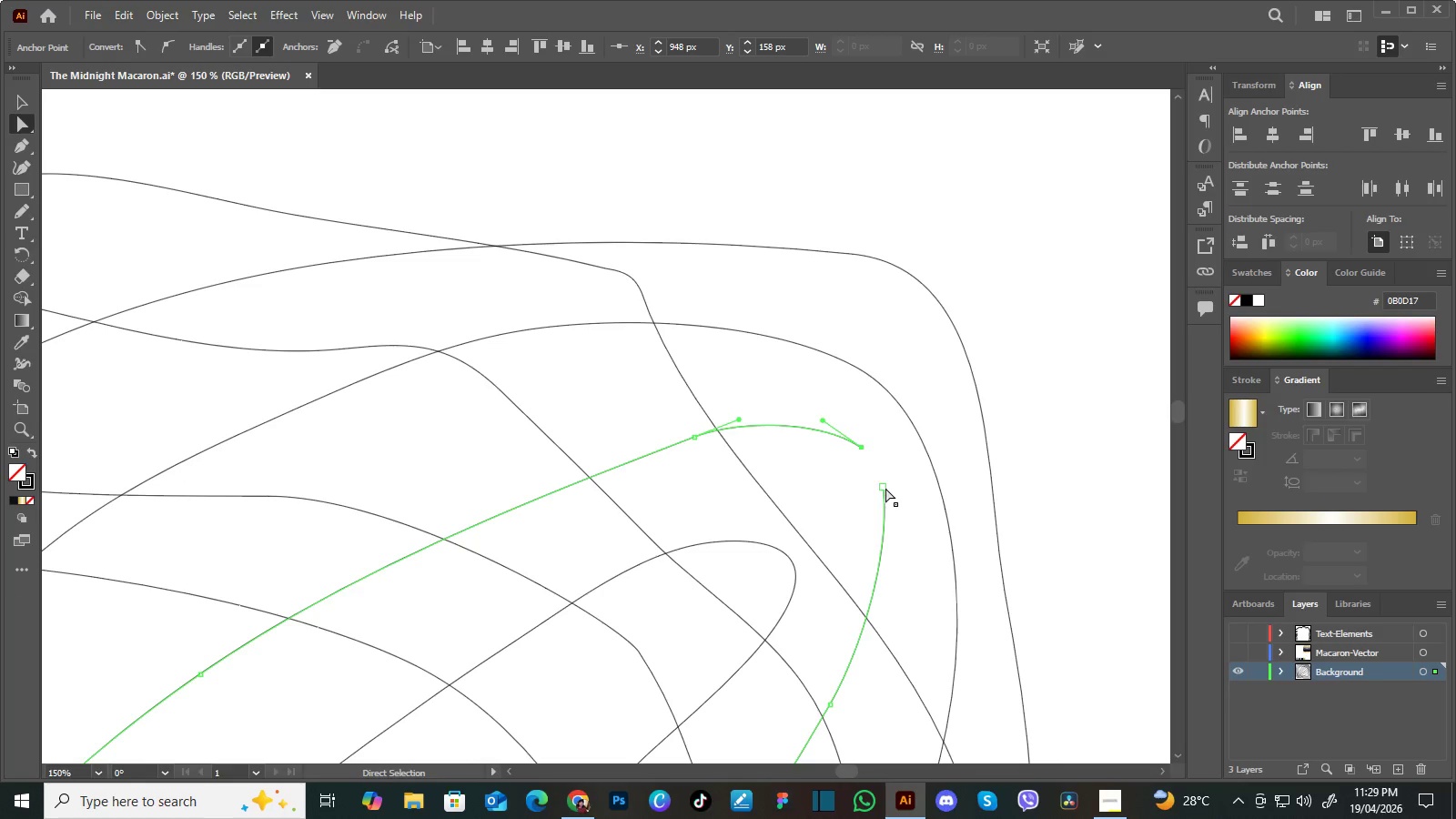 
left_click_drag(start_coordinate=[885, 488], to_coordinate=[859, 448])
 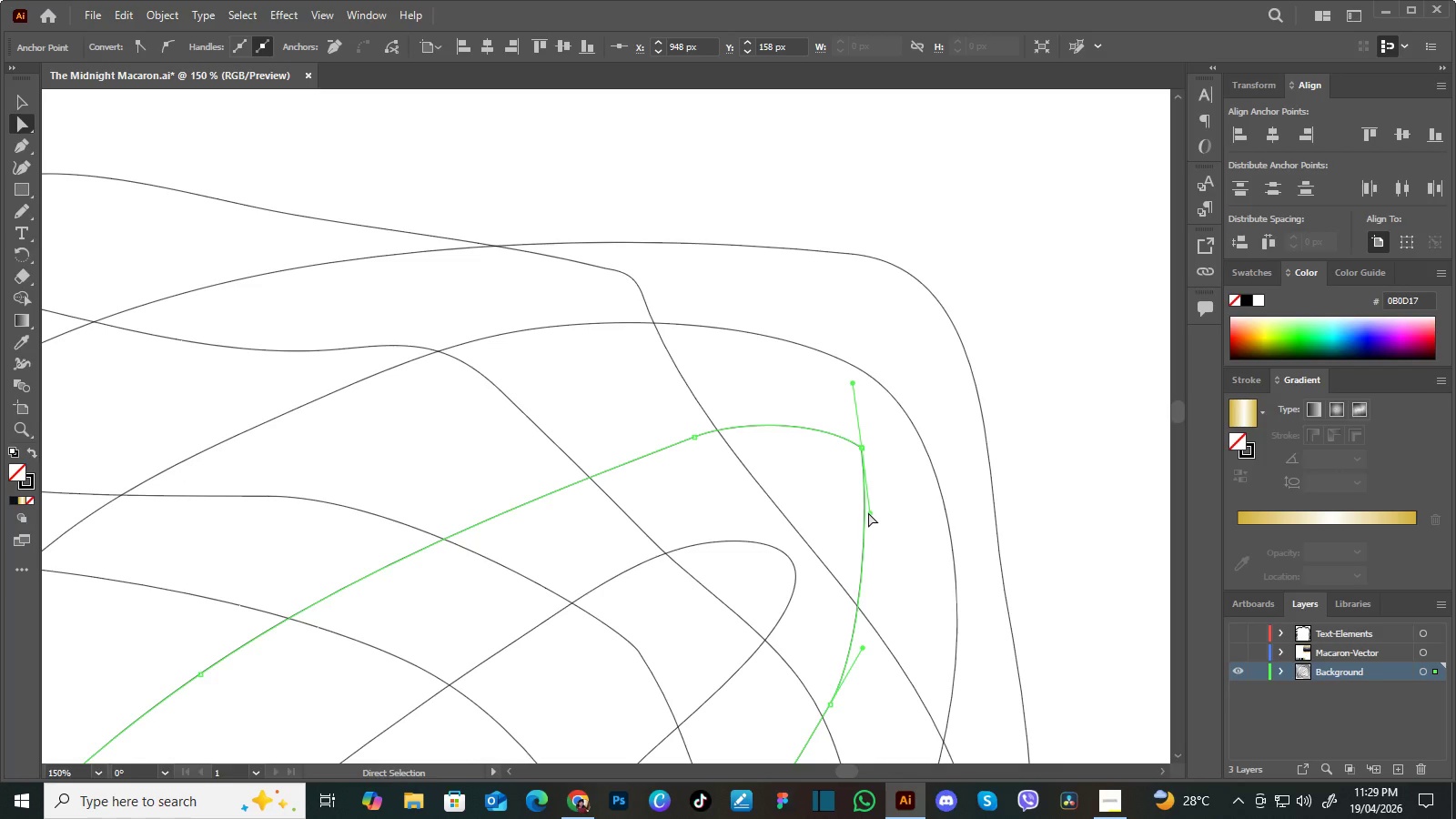 
left_click_drag(start_coordinate=[868, 512], to_coordinate=[921, 497])
 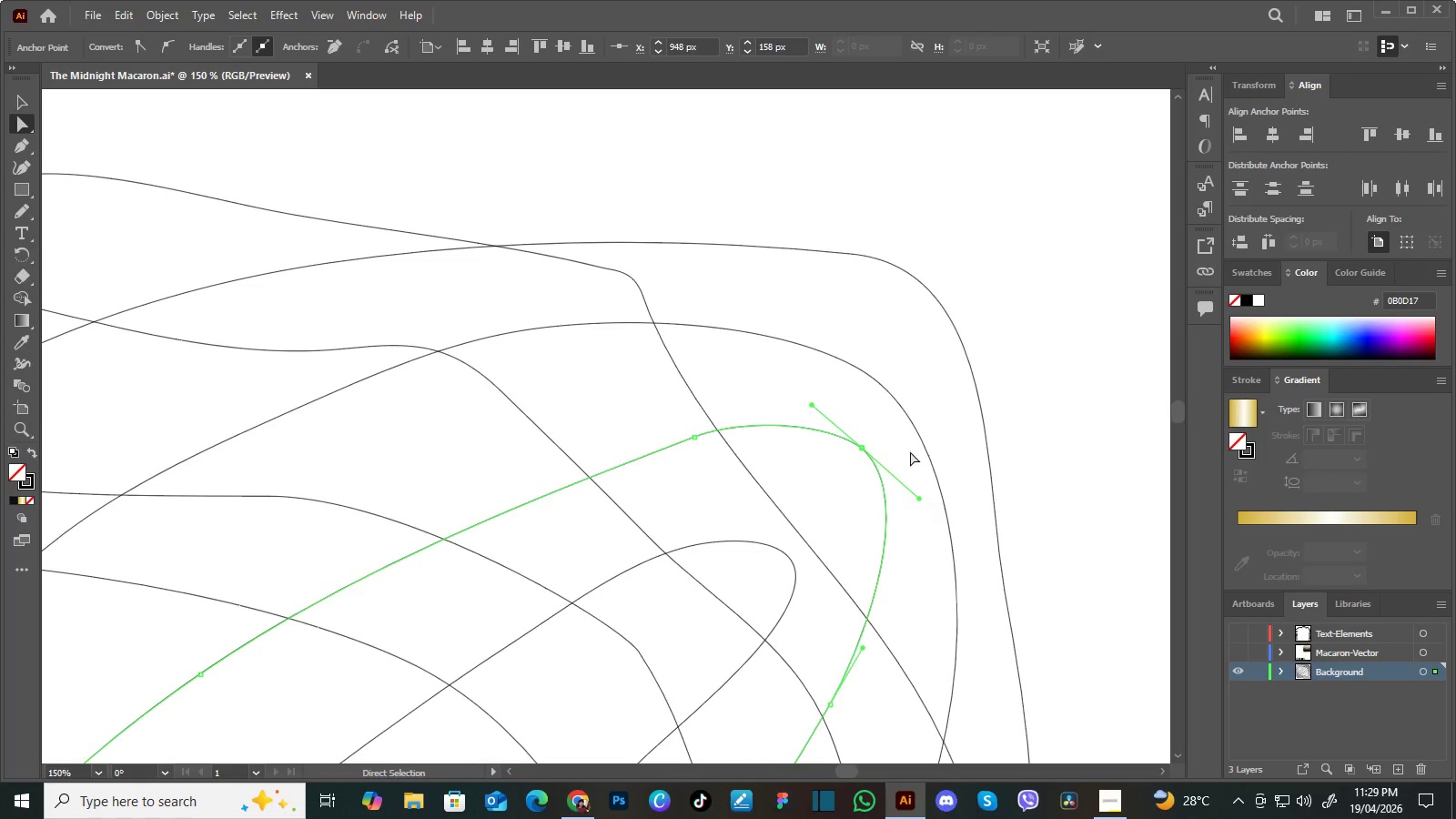 
left_click([910, 451])
 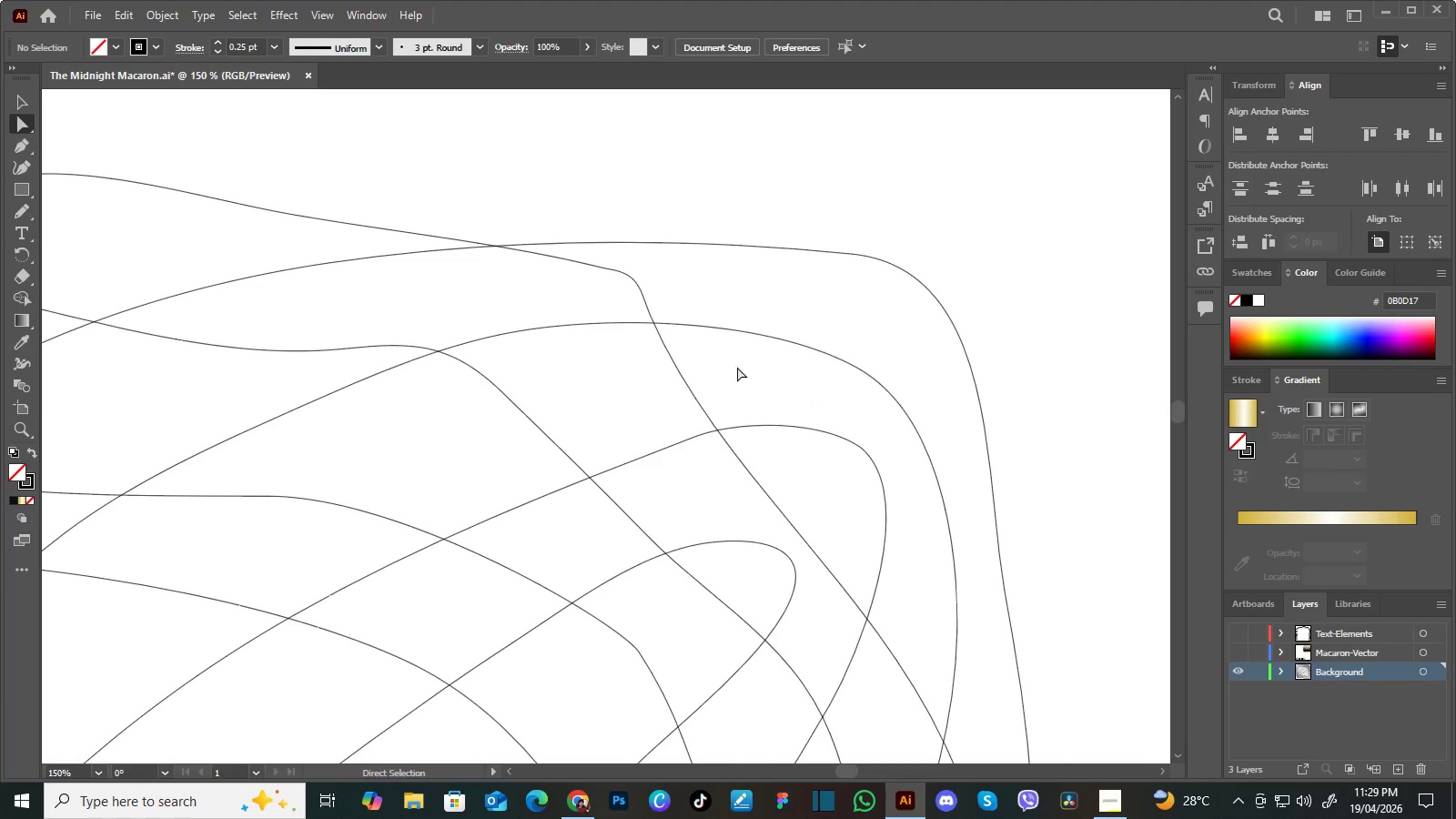 
key(Control+Minus)
 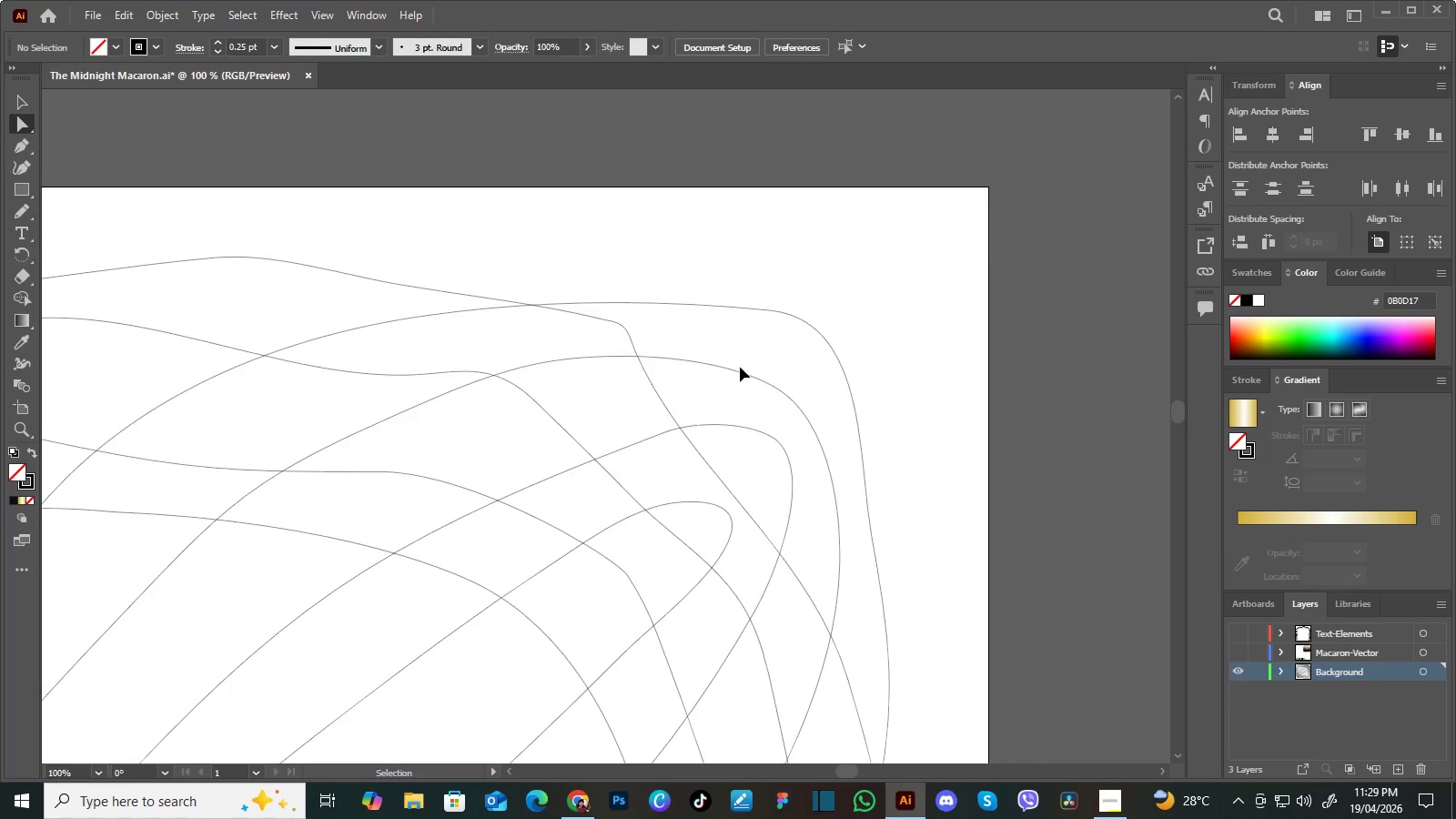 
key(Control+Minus)
 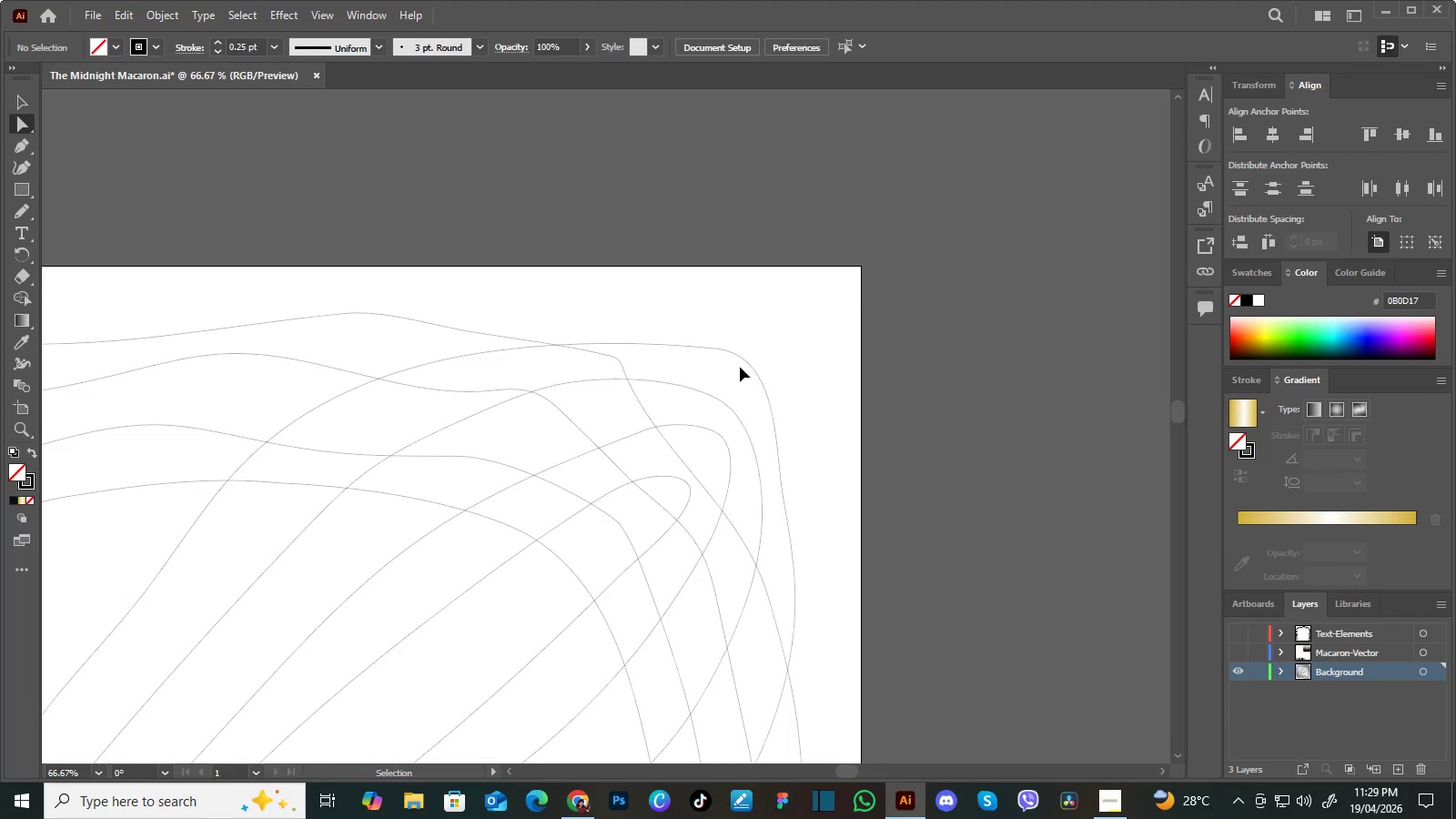 
key(Control+Minus)
 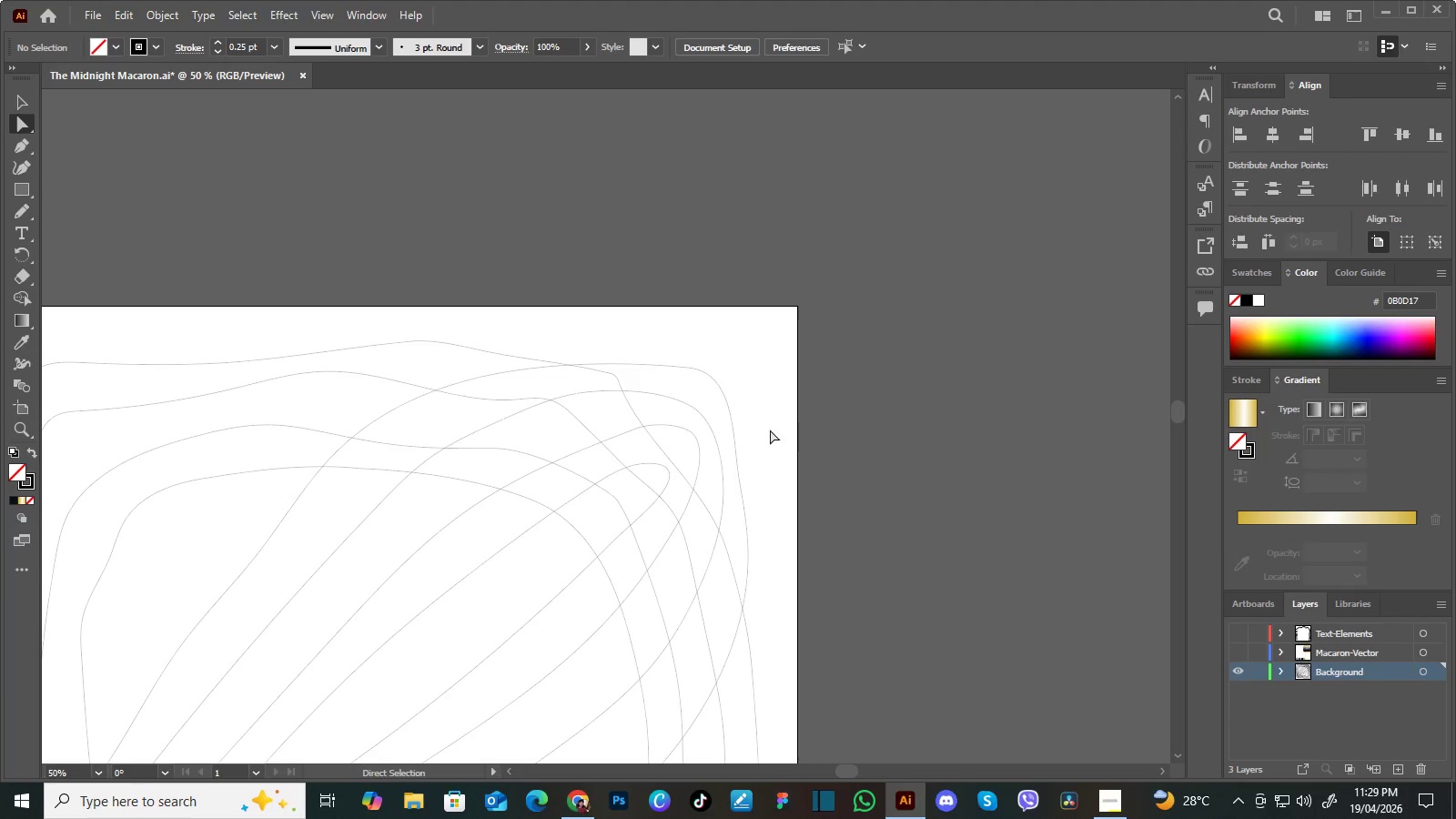 
hold_key(key=Space, duration=1.45)
 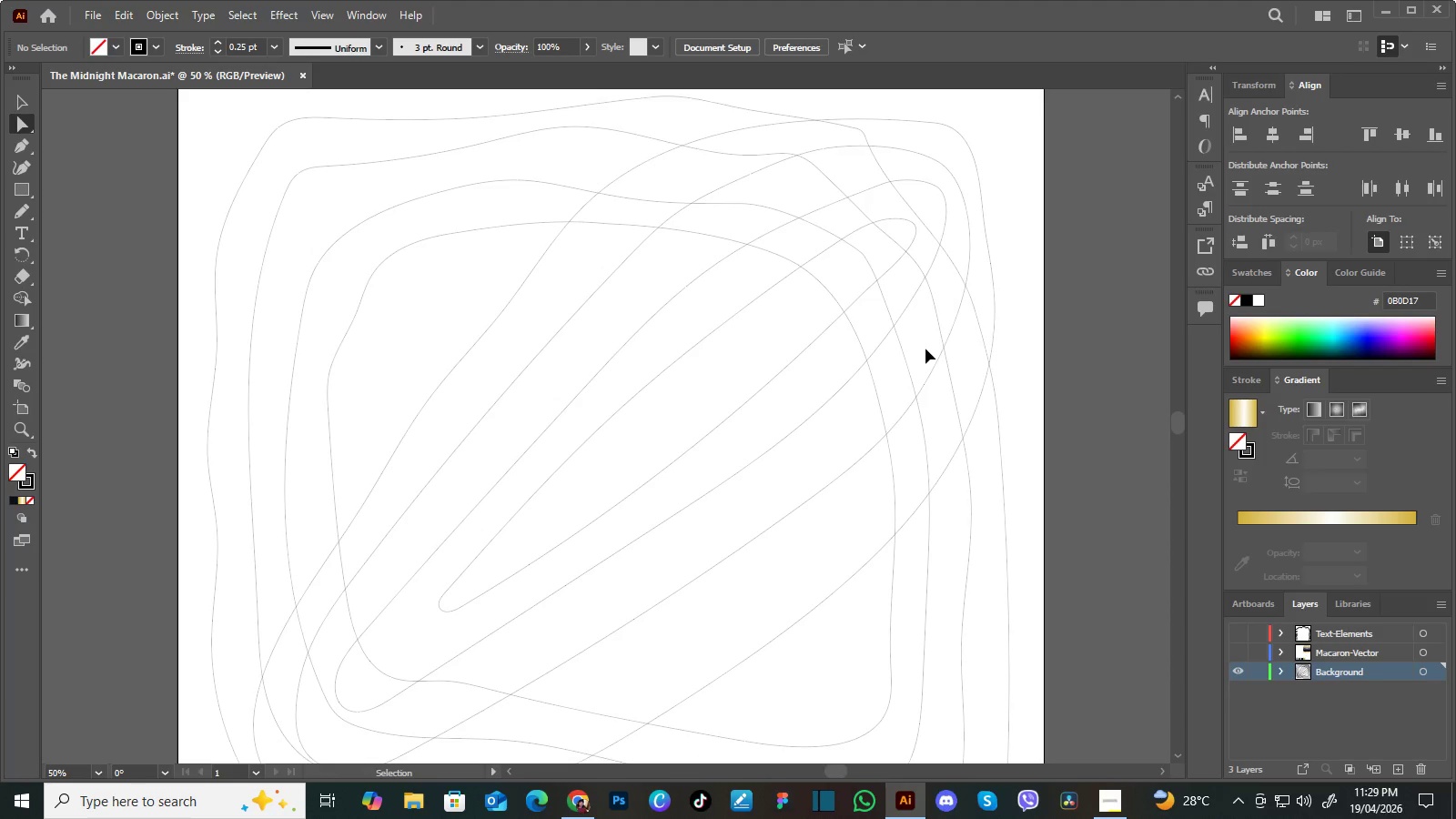 
left_click_drag(start_coordinate=[723, 474], to_coordinate=[900, 329])
 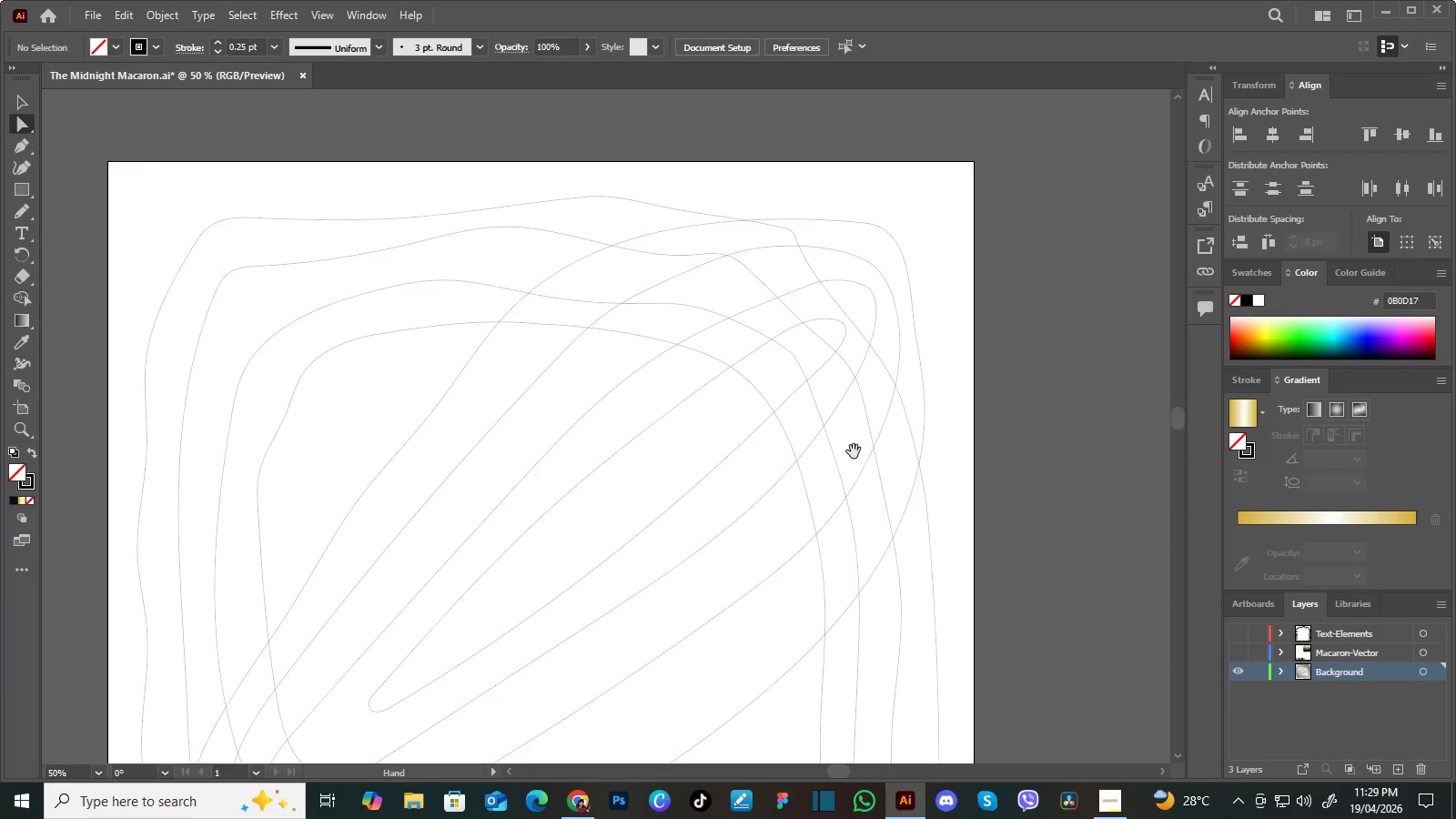 
left_click_drag(start_coordinate=[855, 449], to_coordinate=[925, 349])
 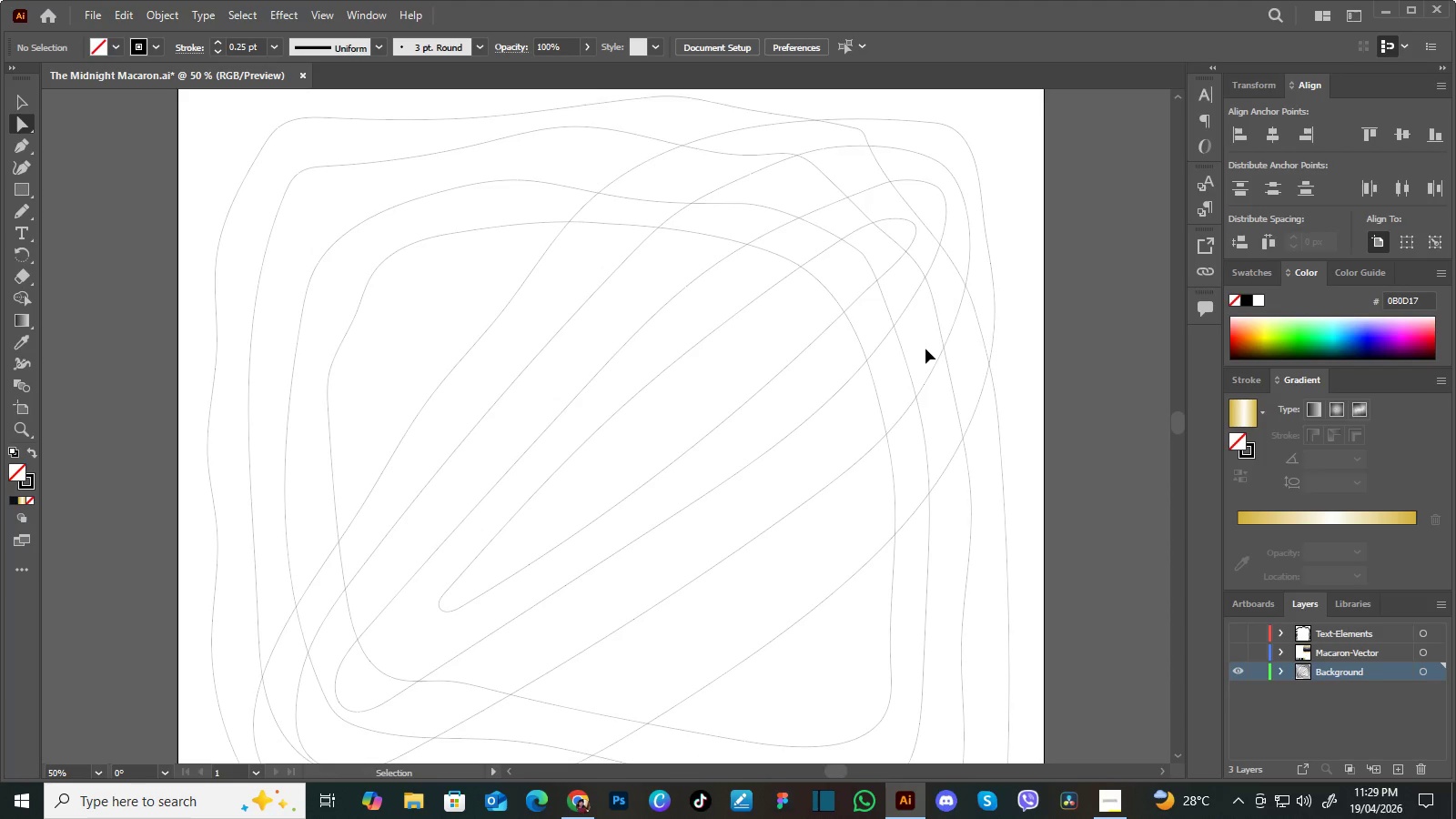 
key(Control+Minus)
 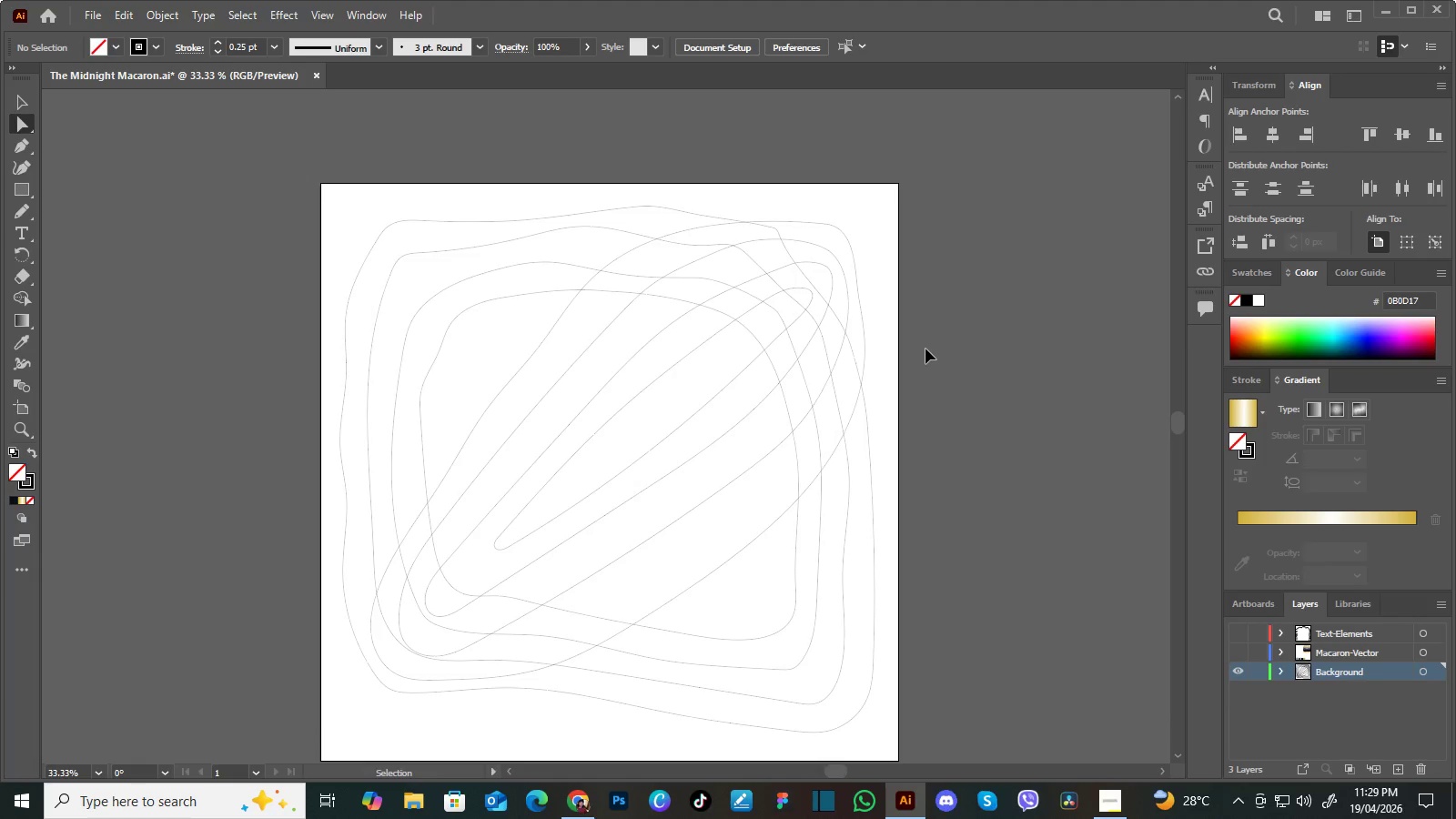 
key(Control+Minus)
 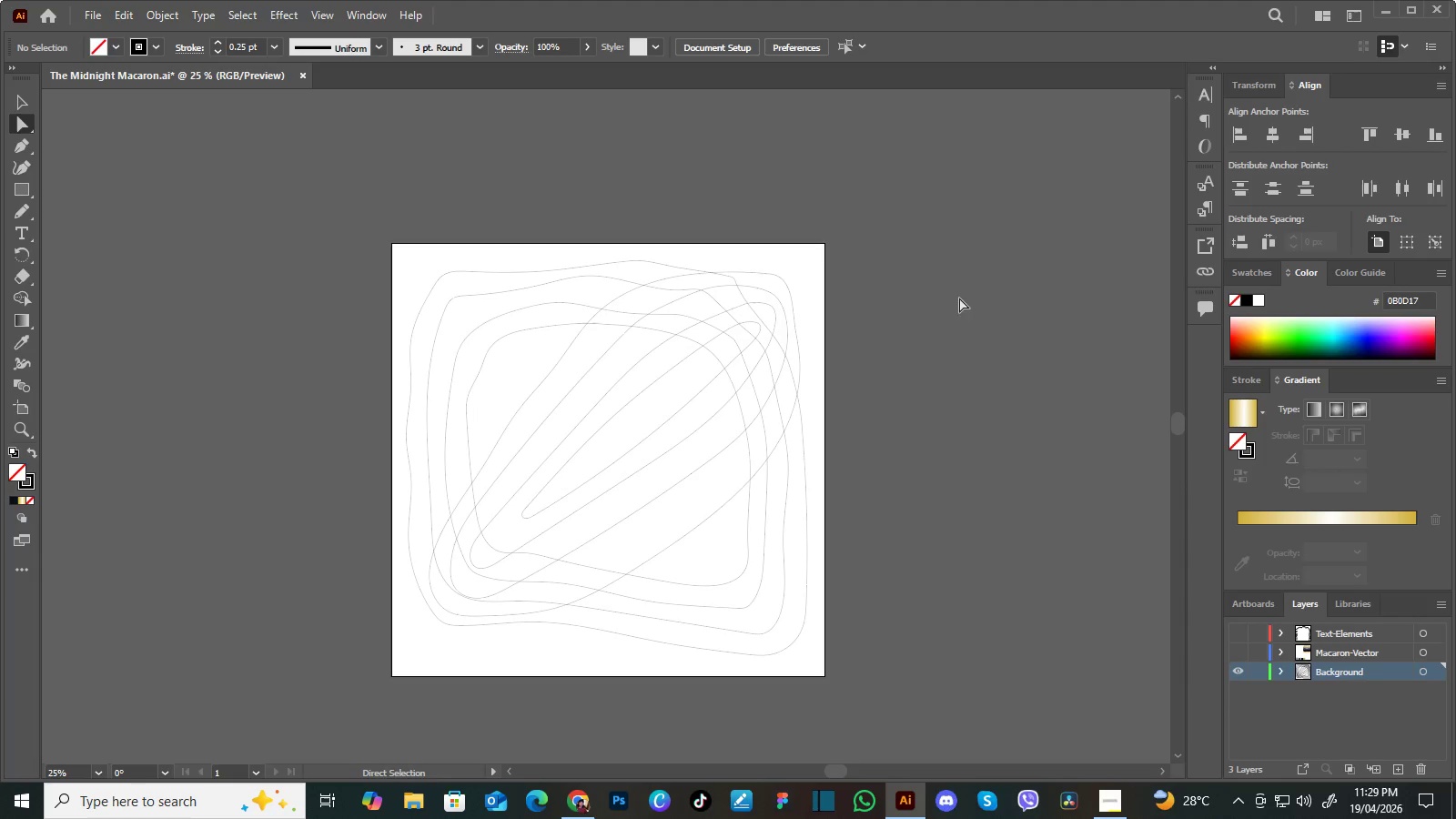 
hold_key(key=Space, duration=0.53)
 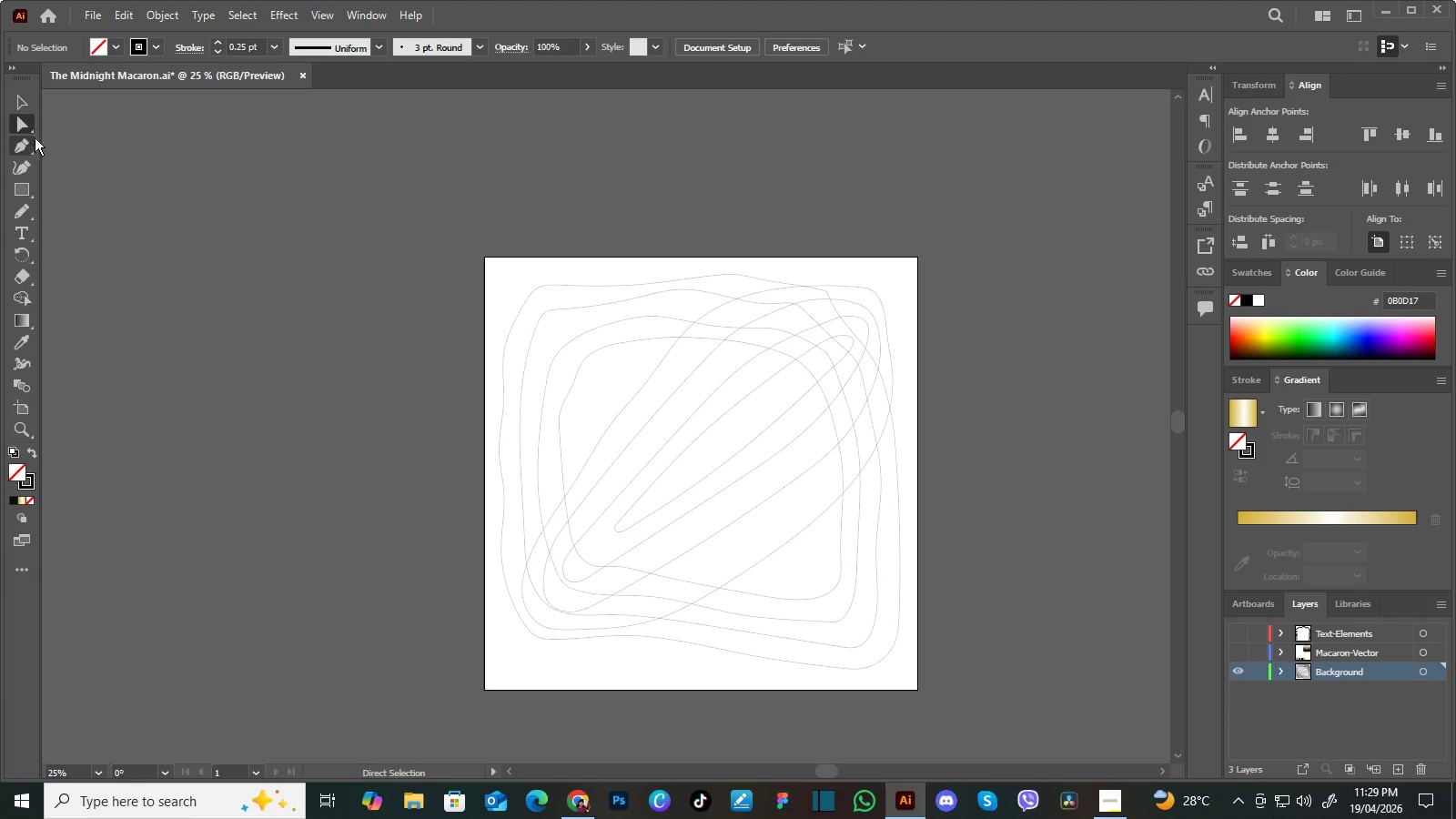 
left_click_drag(start_coordinate=[534, 381], to_coordinate=[627, 396])
 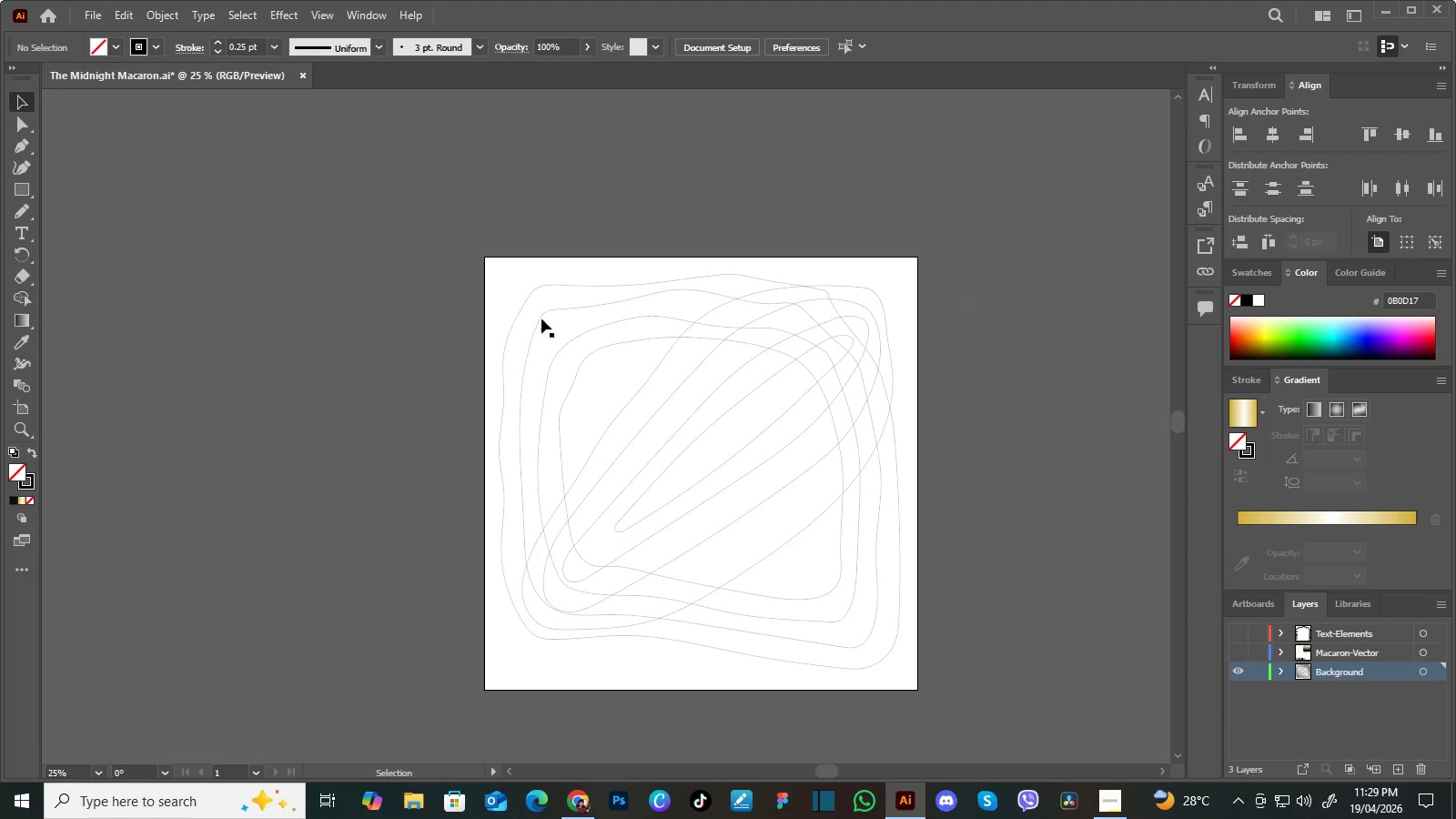 
left_click_drag(start_coordinate=[505, 278], to_coordinate=[704, 660])
 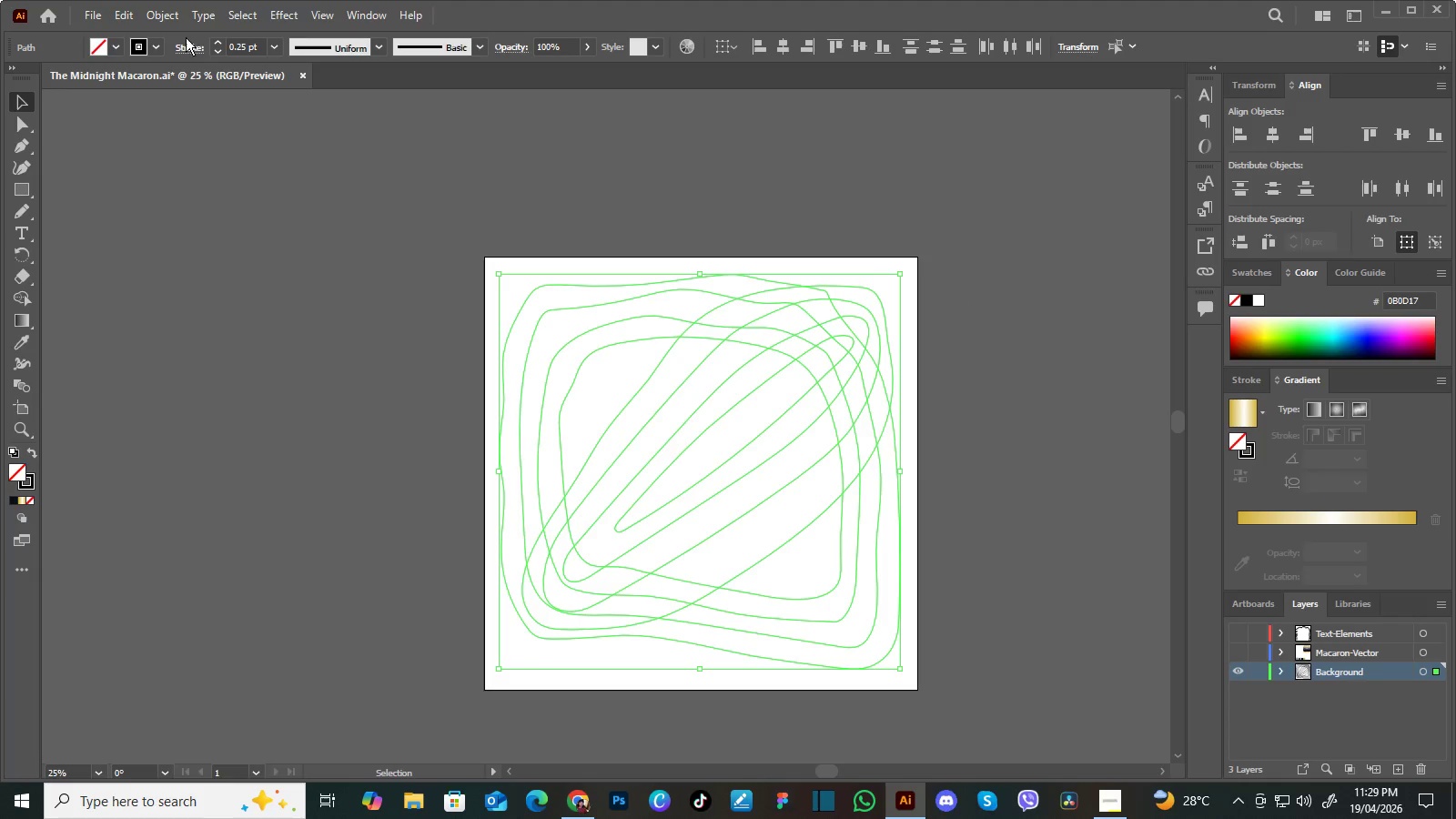 
left_click([168, 21])
 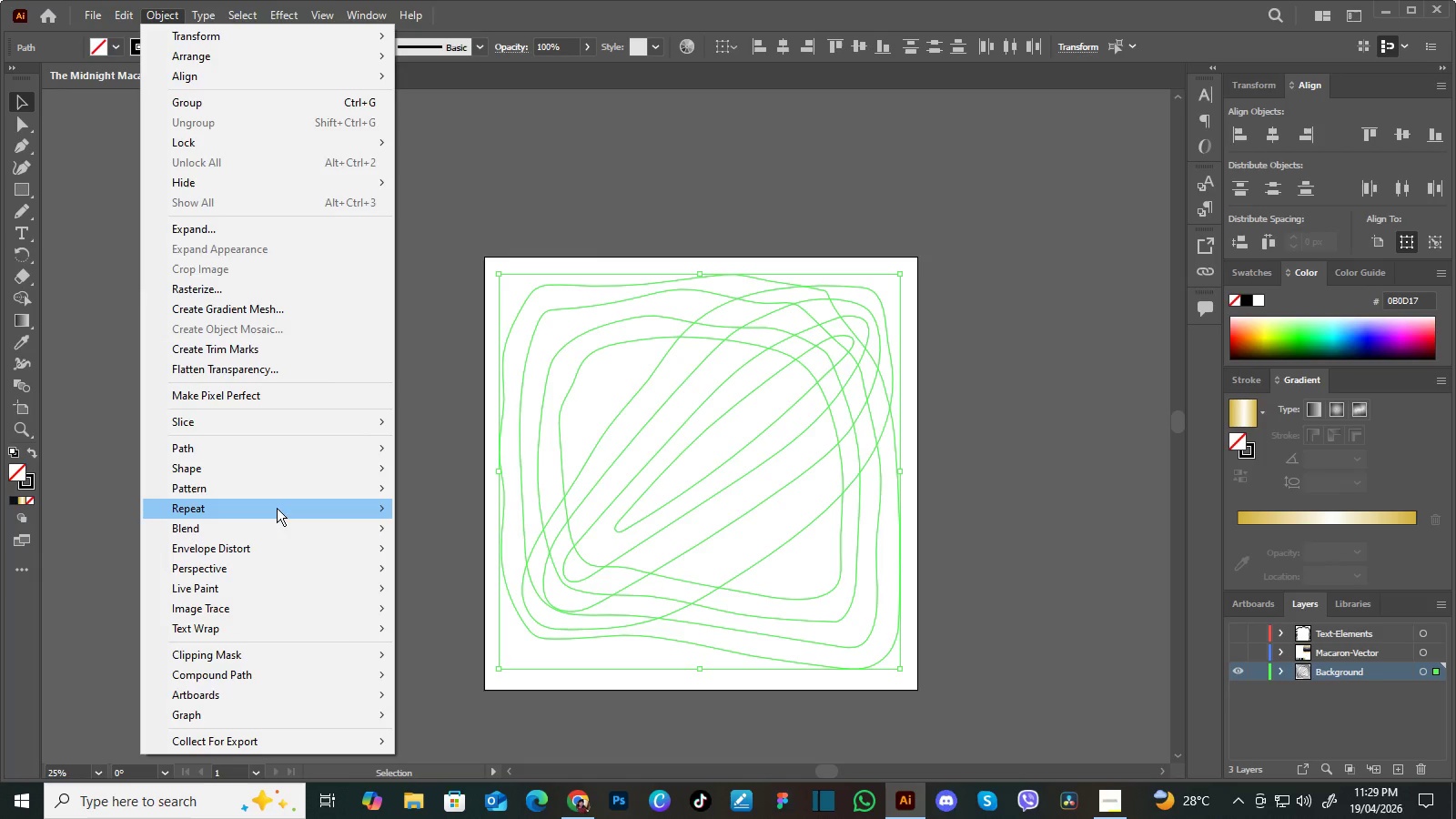 
left_click([278, 521])
 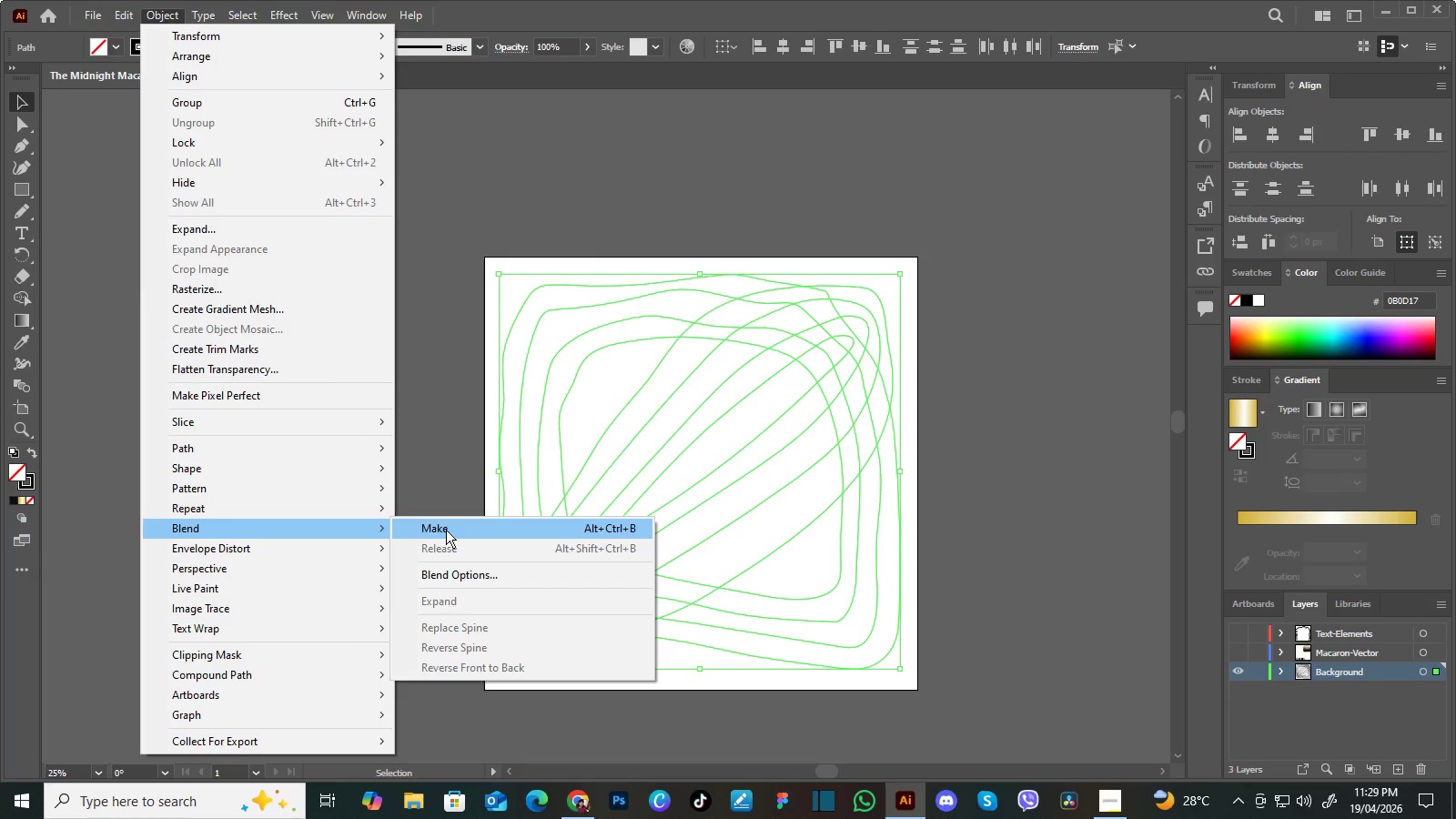 
left_click([446, 530])
 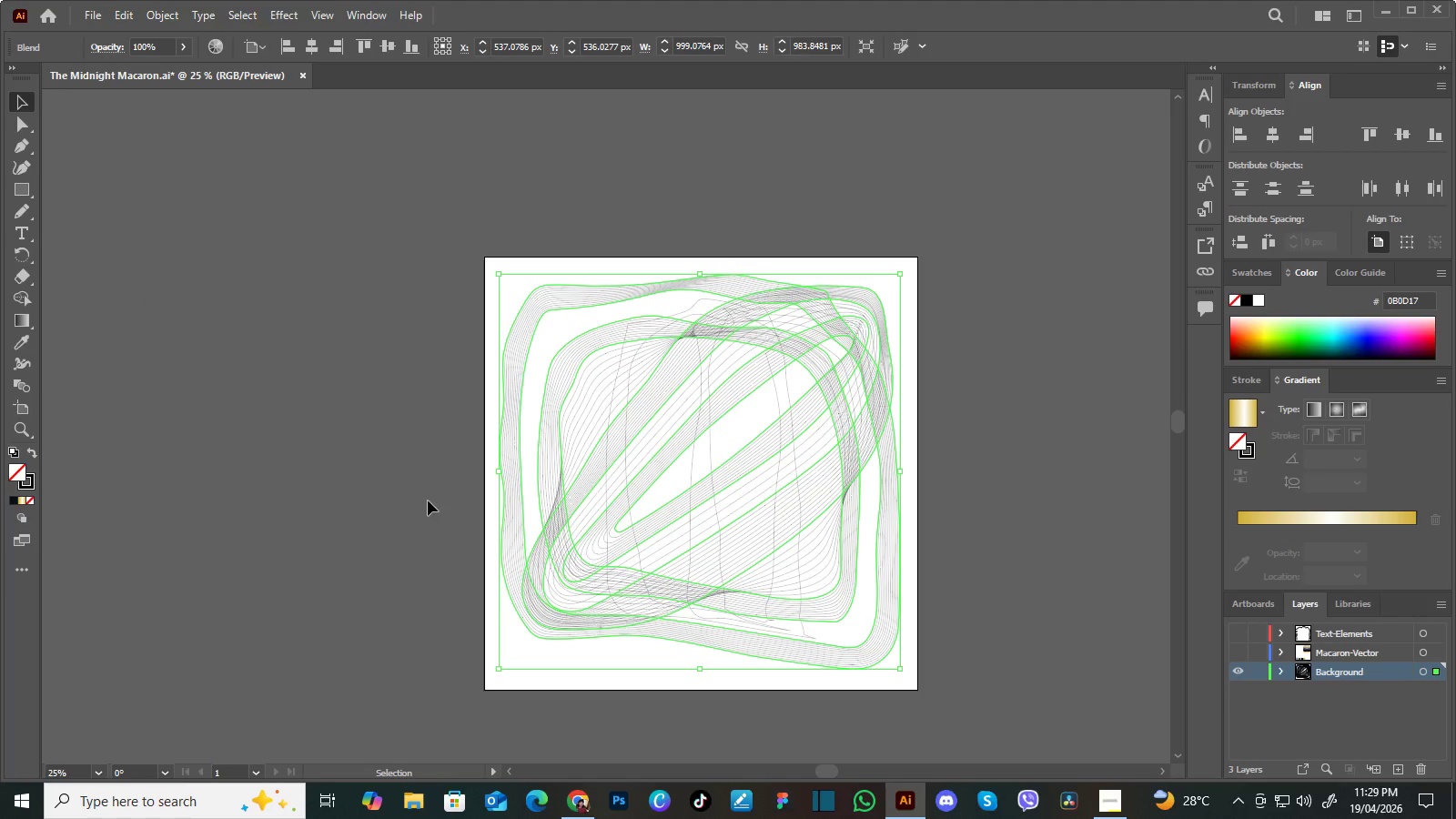 
left_click([402, 461])
 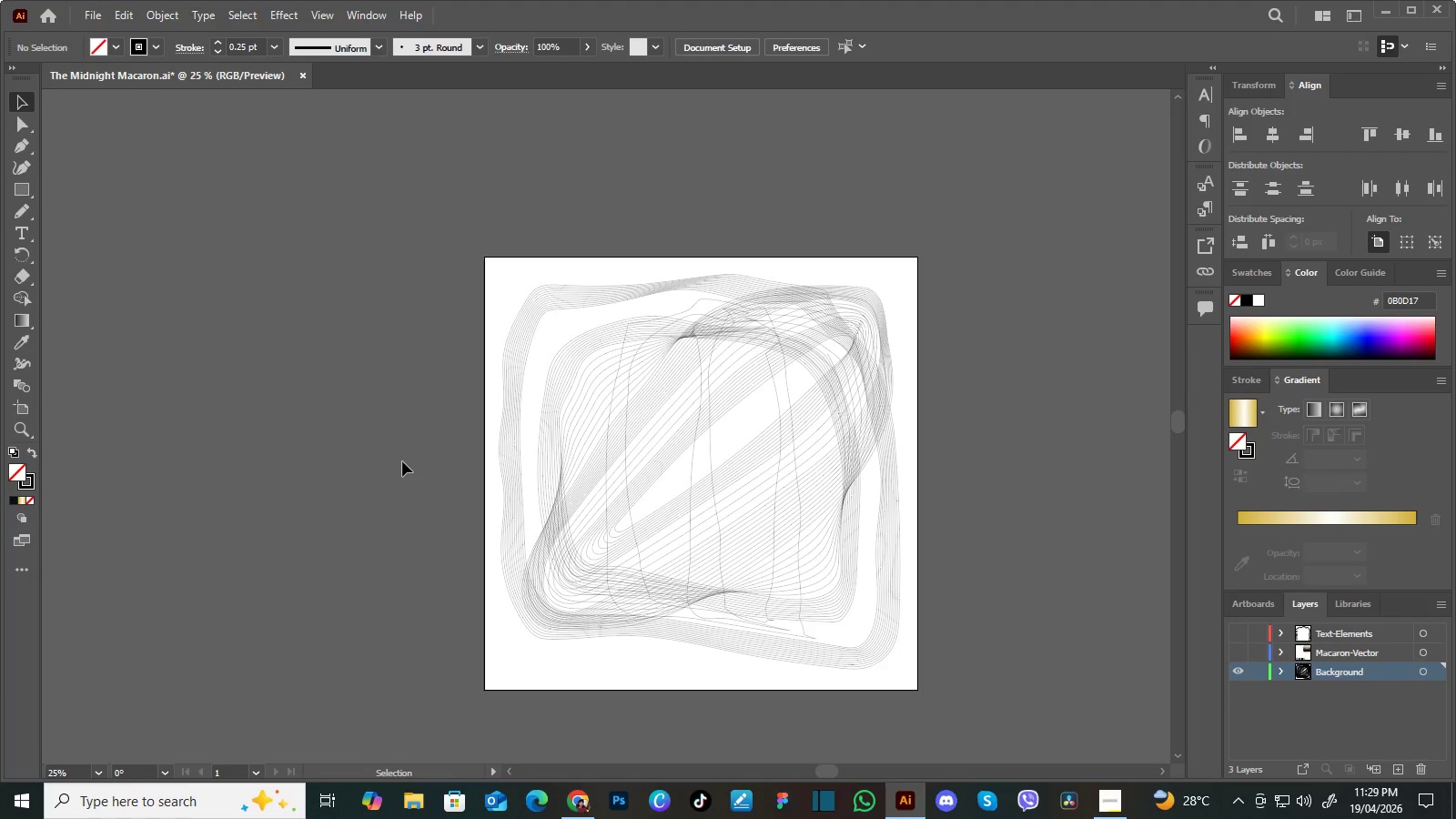 
key(Control+Z)
 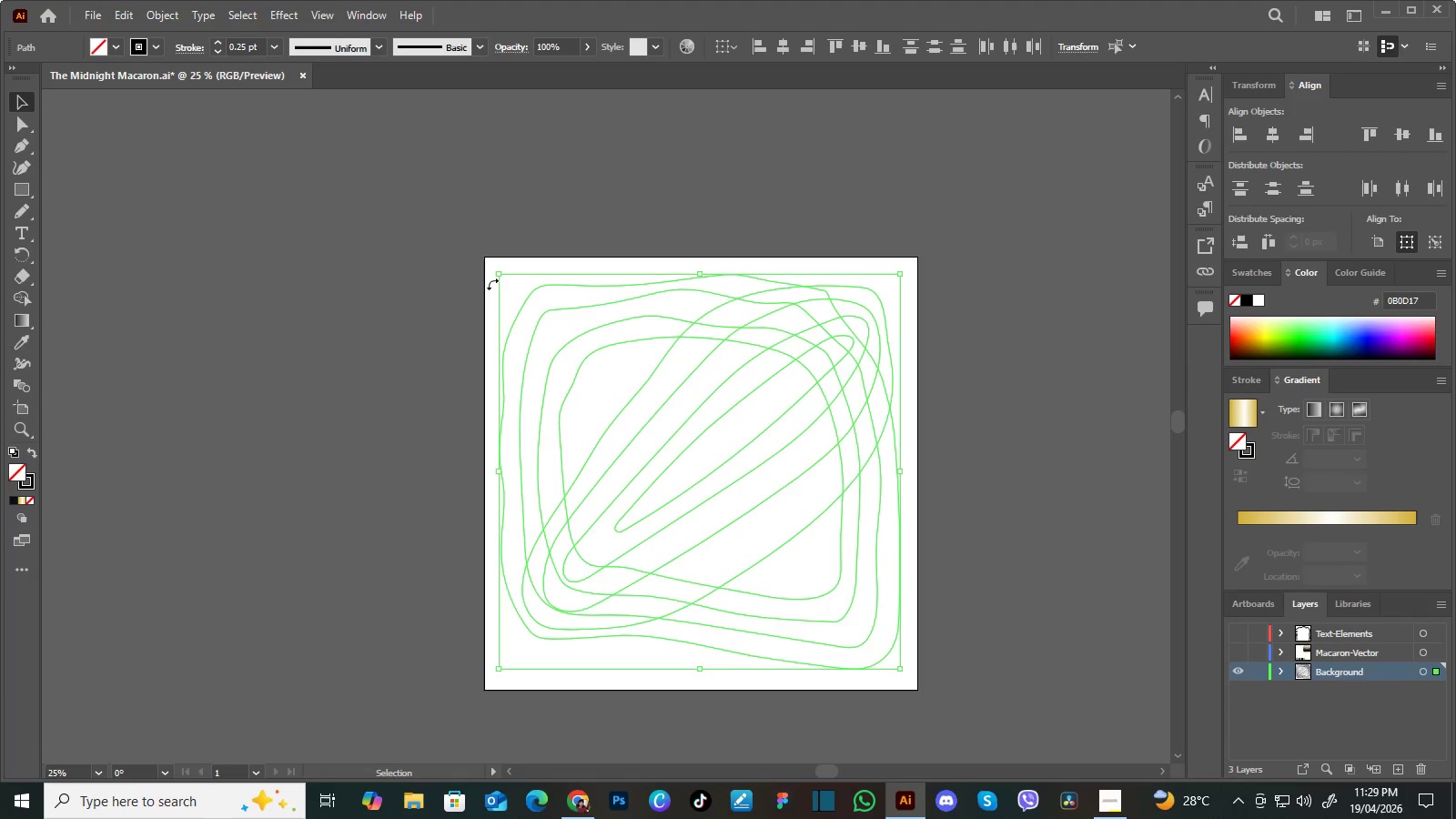 
left_click([490, 279])
 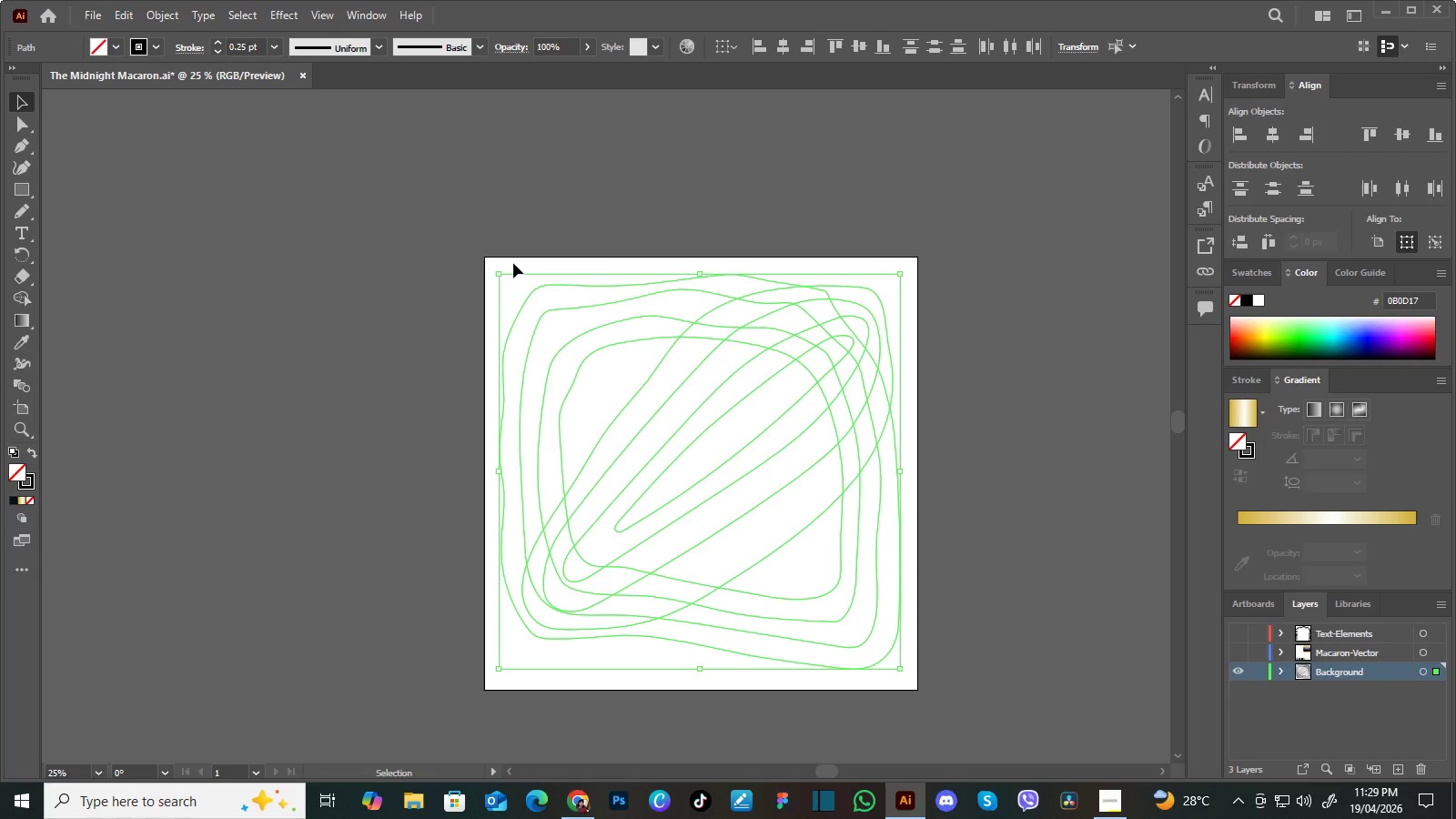 
left_click([513, 263])
 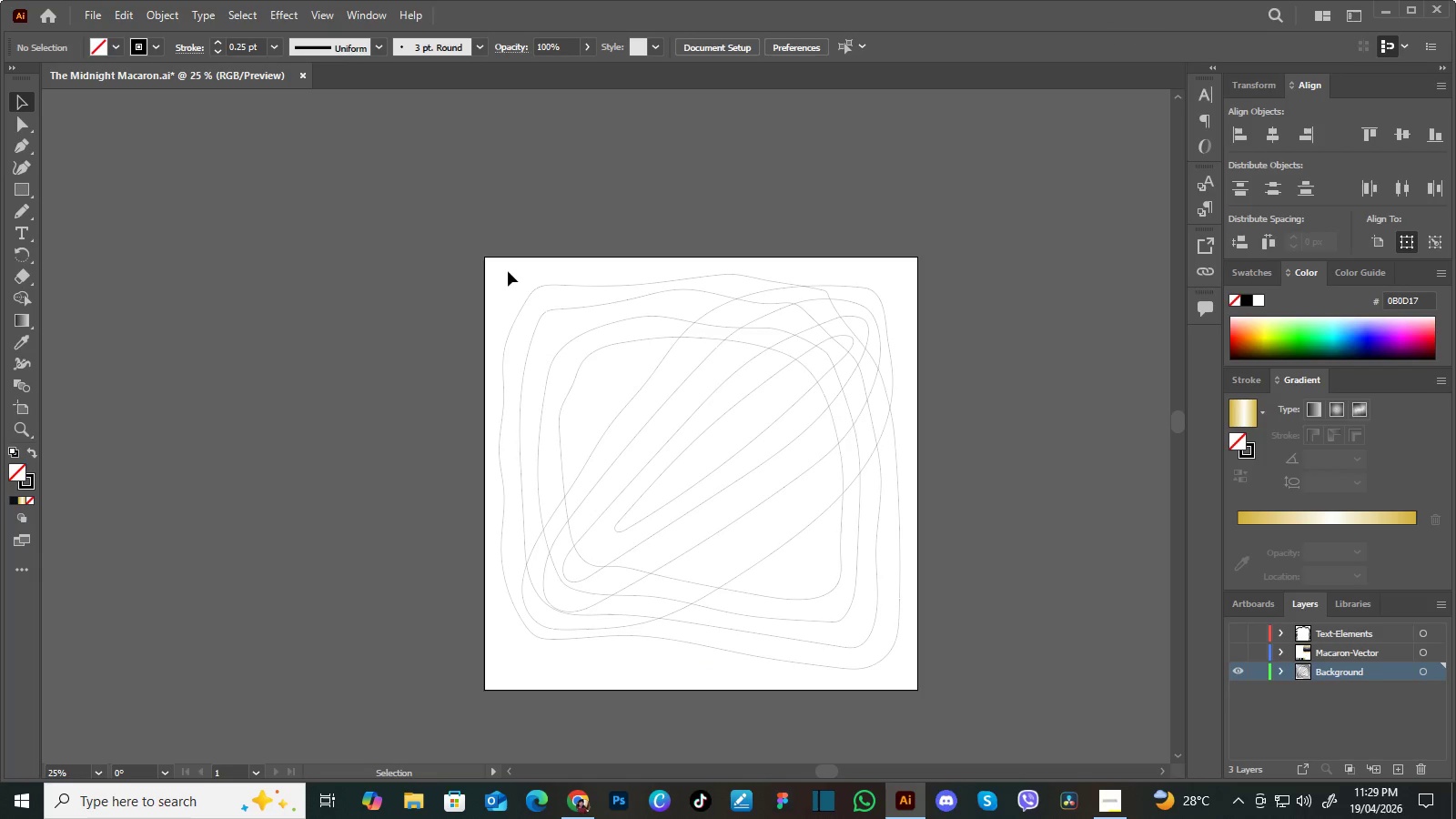 
left_click_drag(start_coordinate=[508, 271], to_coordinate=[892, 668])
 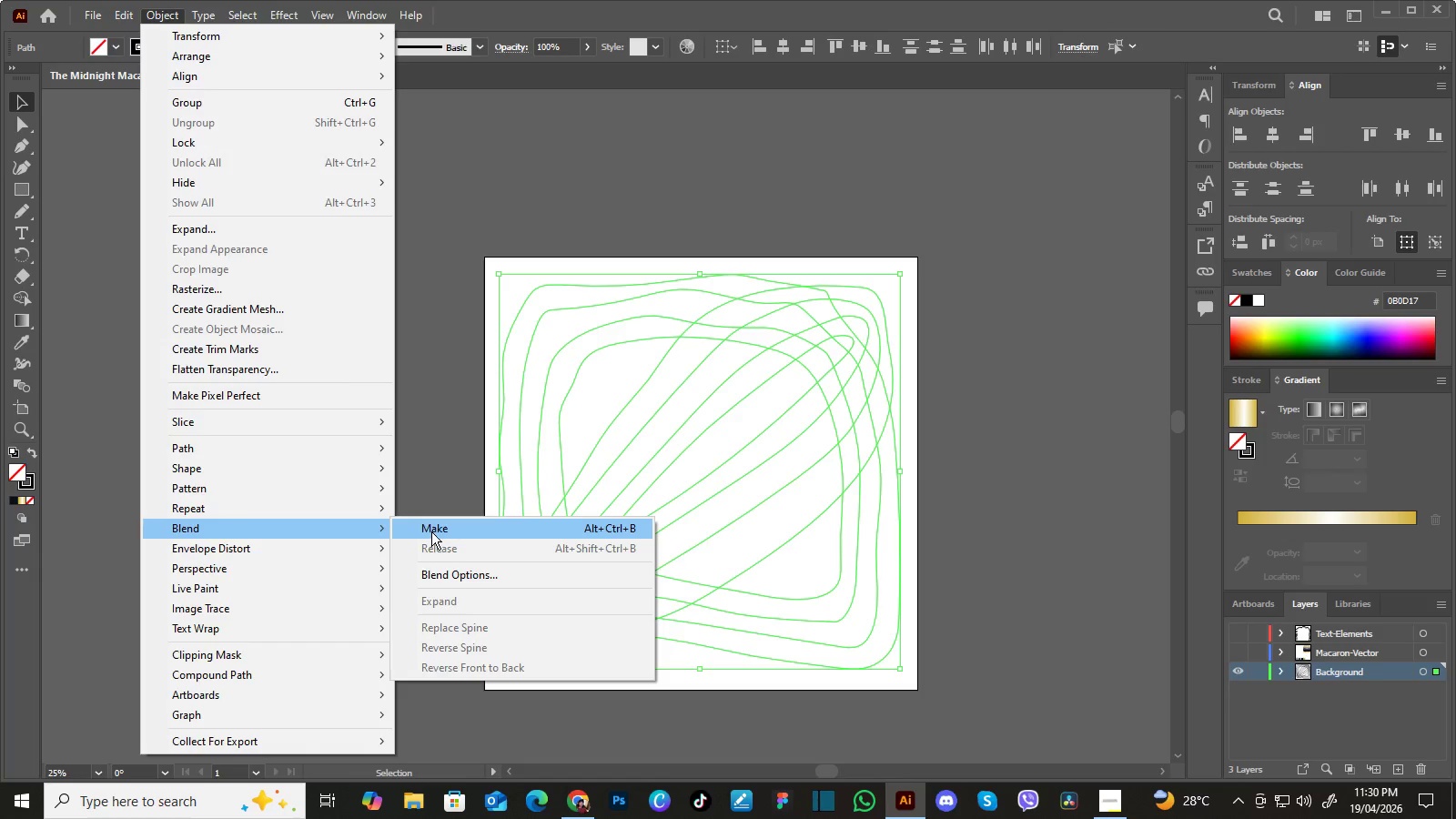 
wait(9.47)
 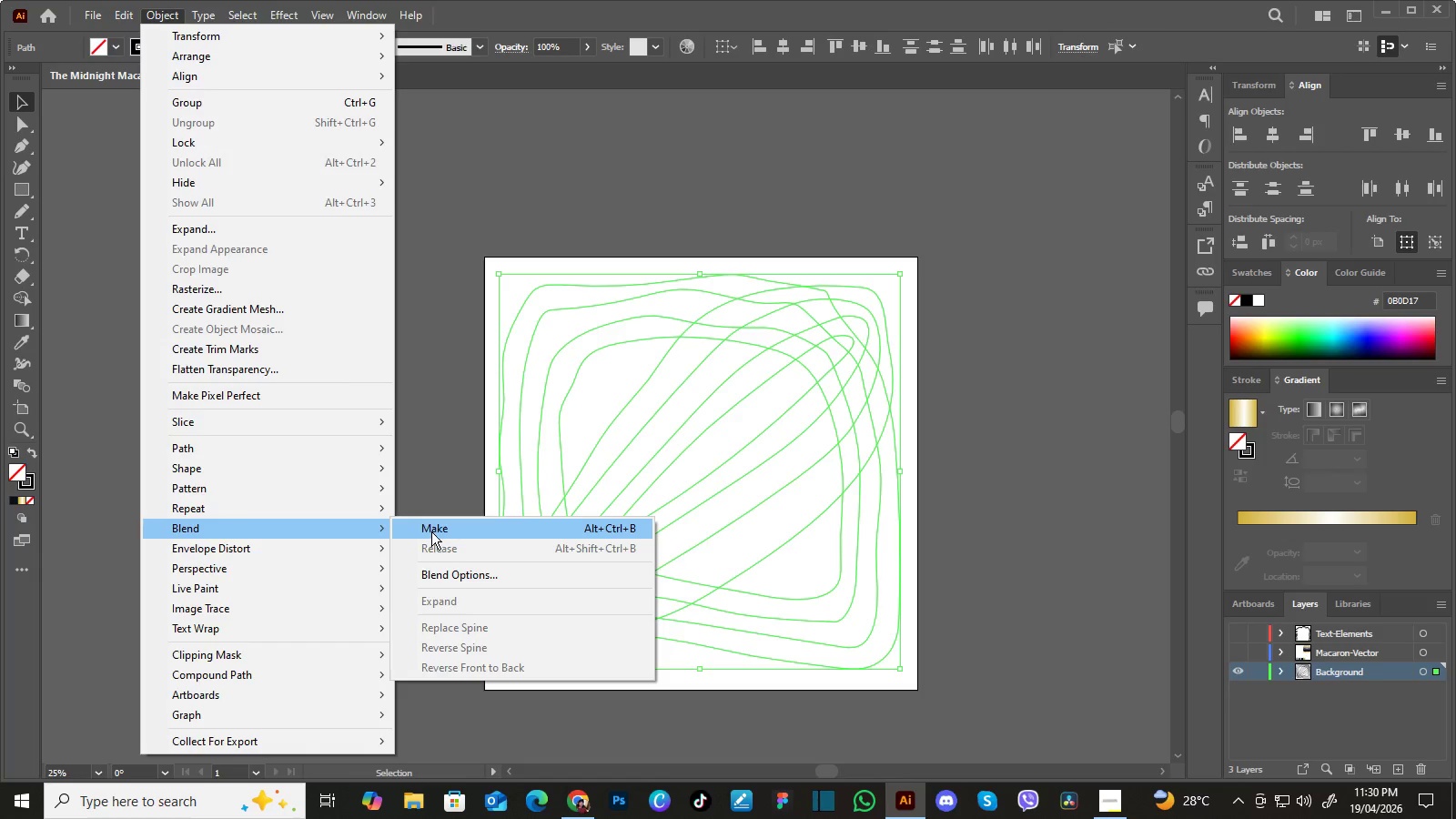 
left_click([508, 268])
 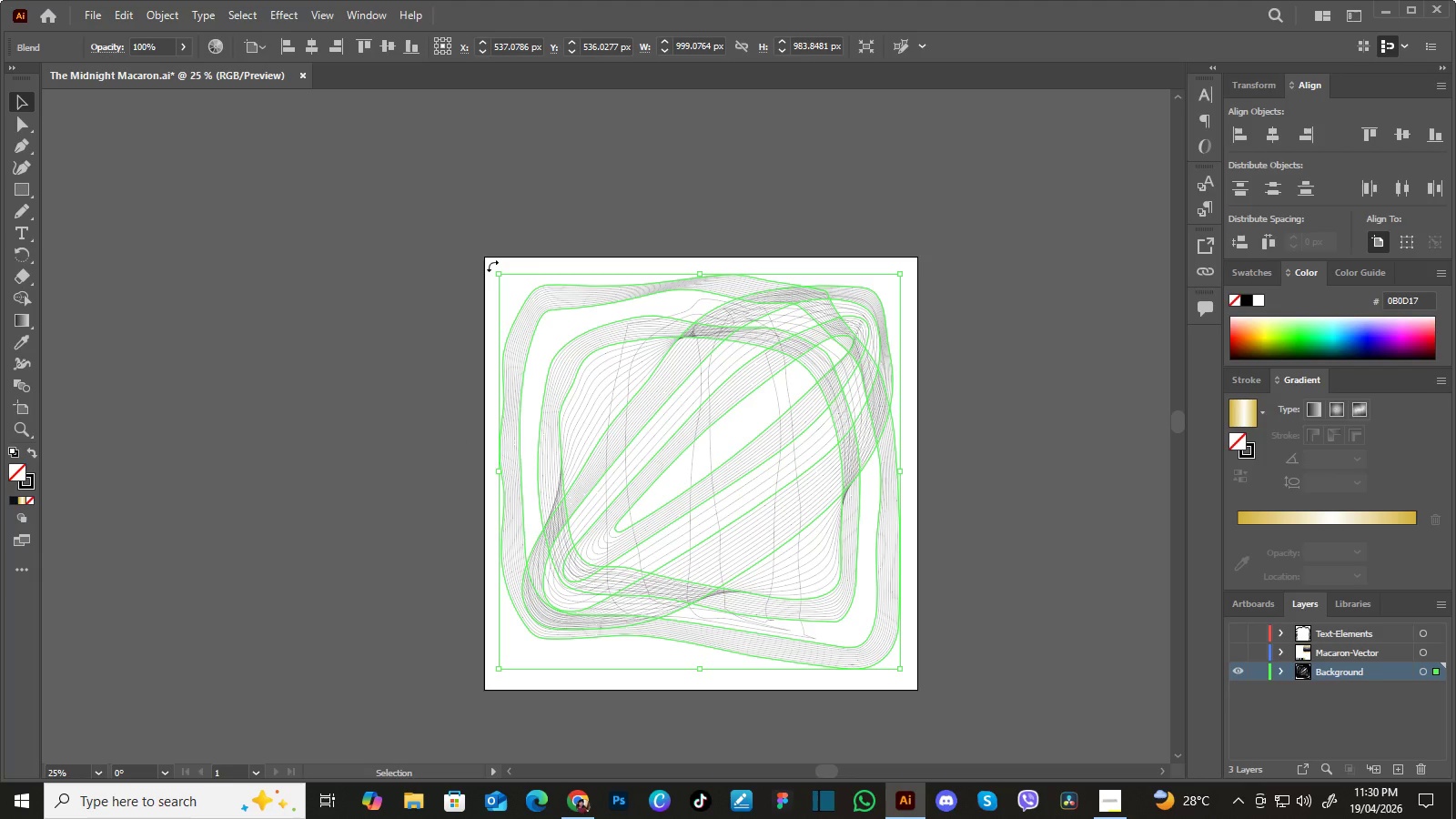 
left_click([492, 266])
 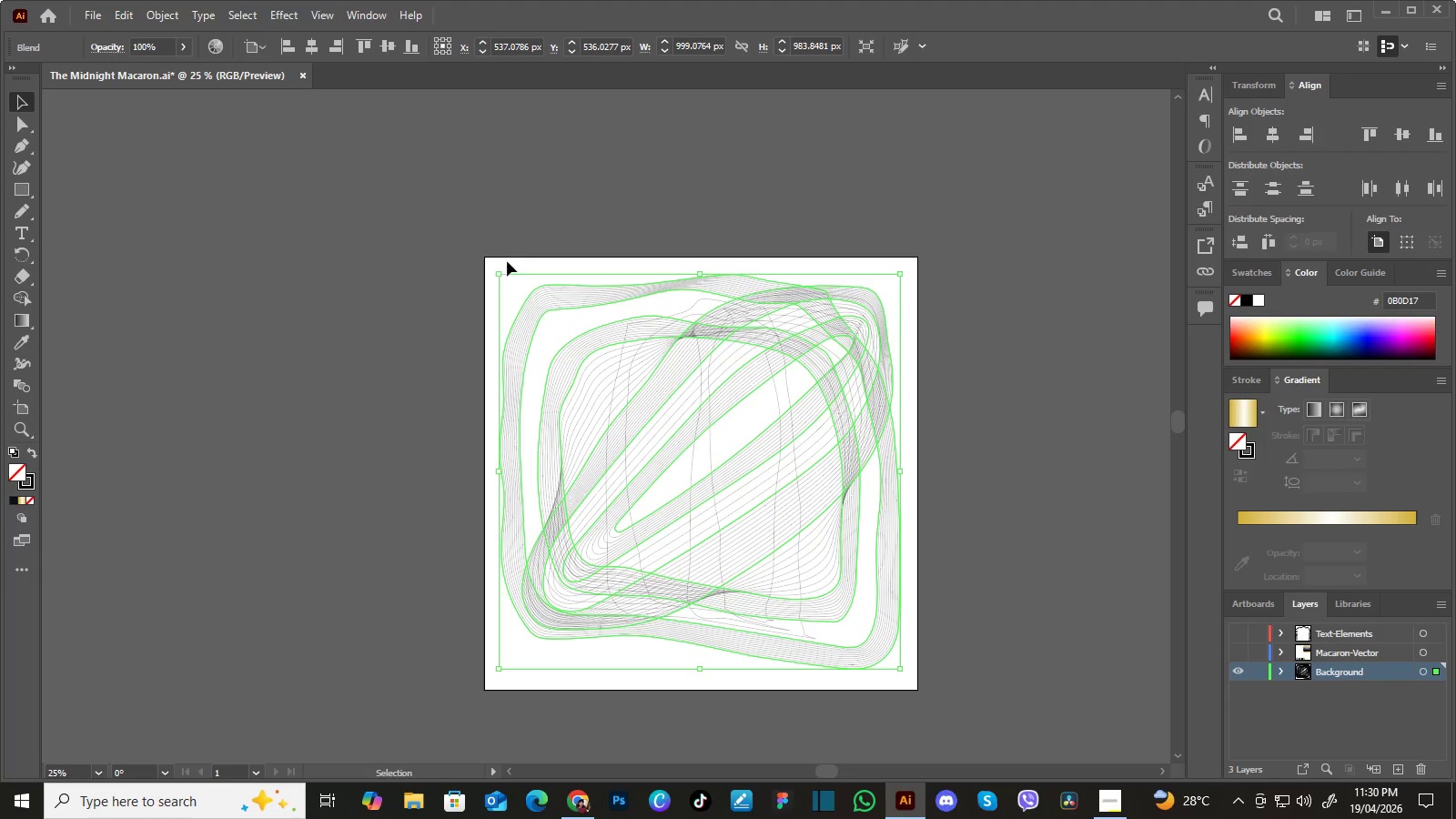 
left_click([507, 261])
 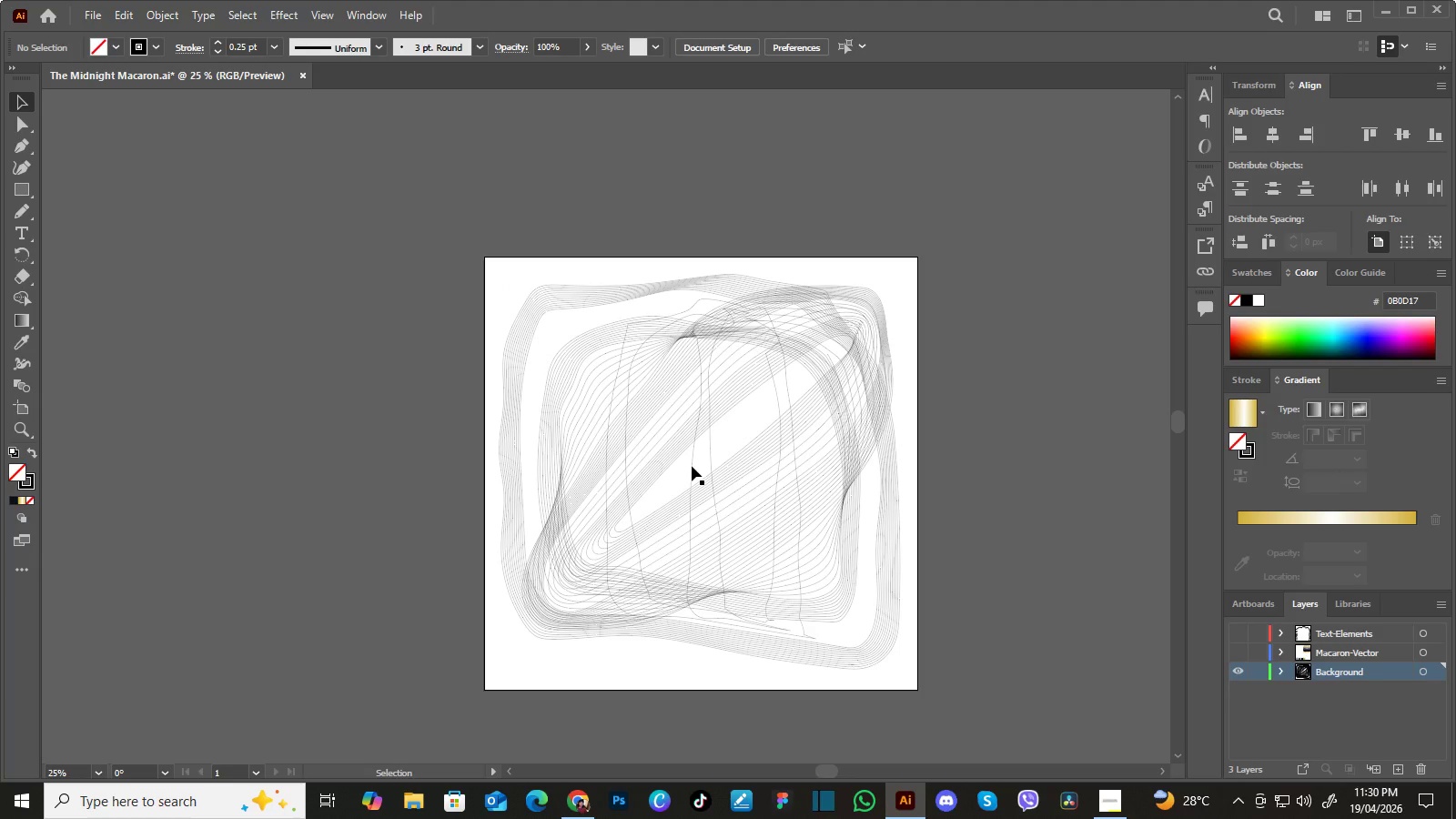 
left_click([692, 466])
 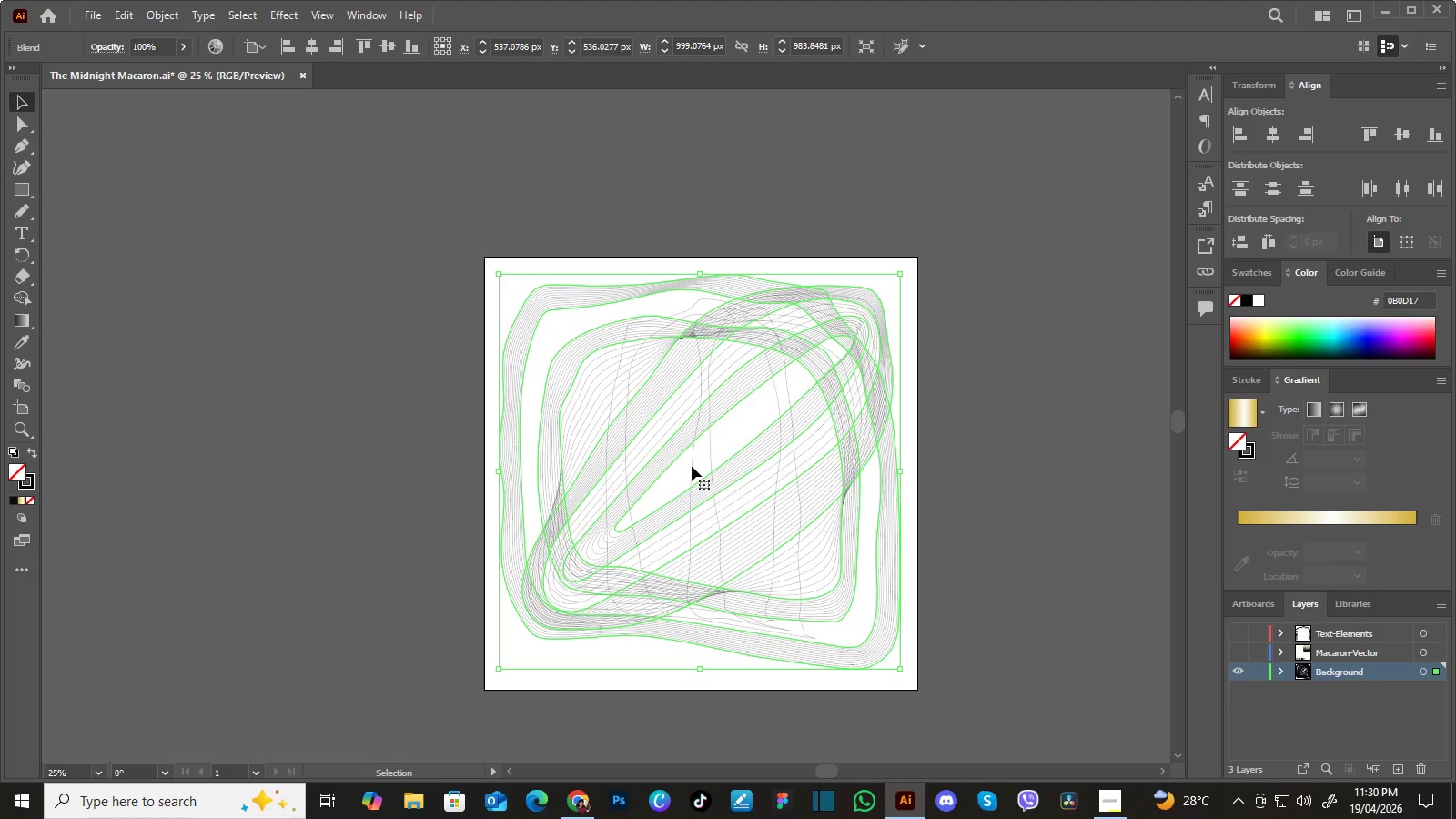 
left_click([692, 466])
 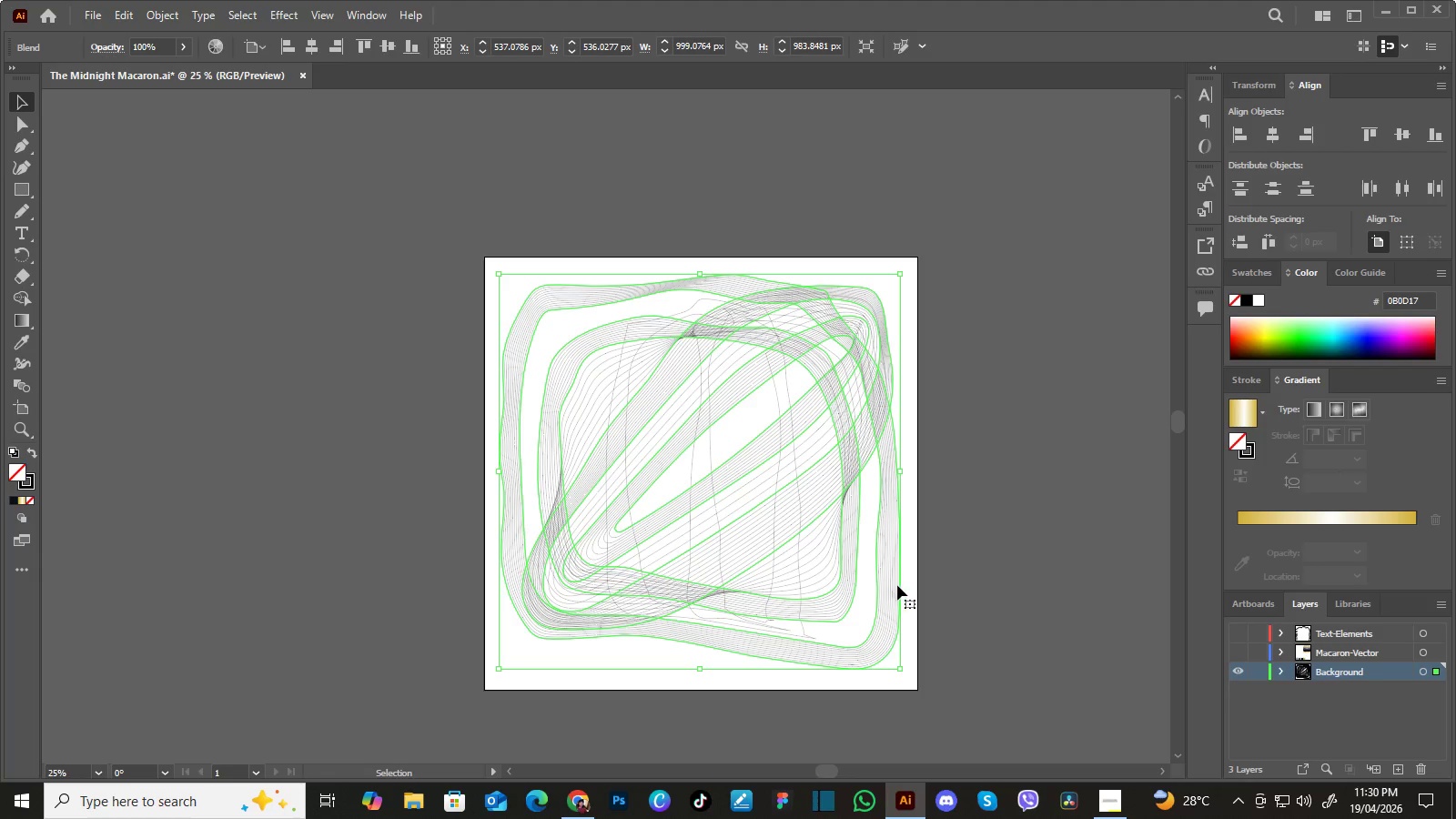 
left_click([858, 610])
 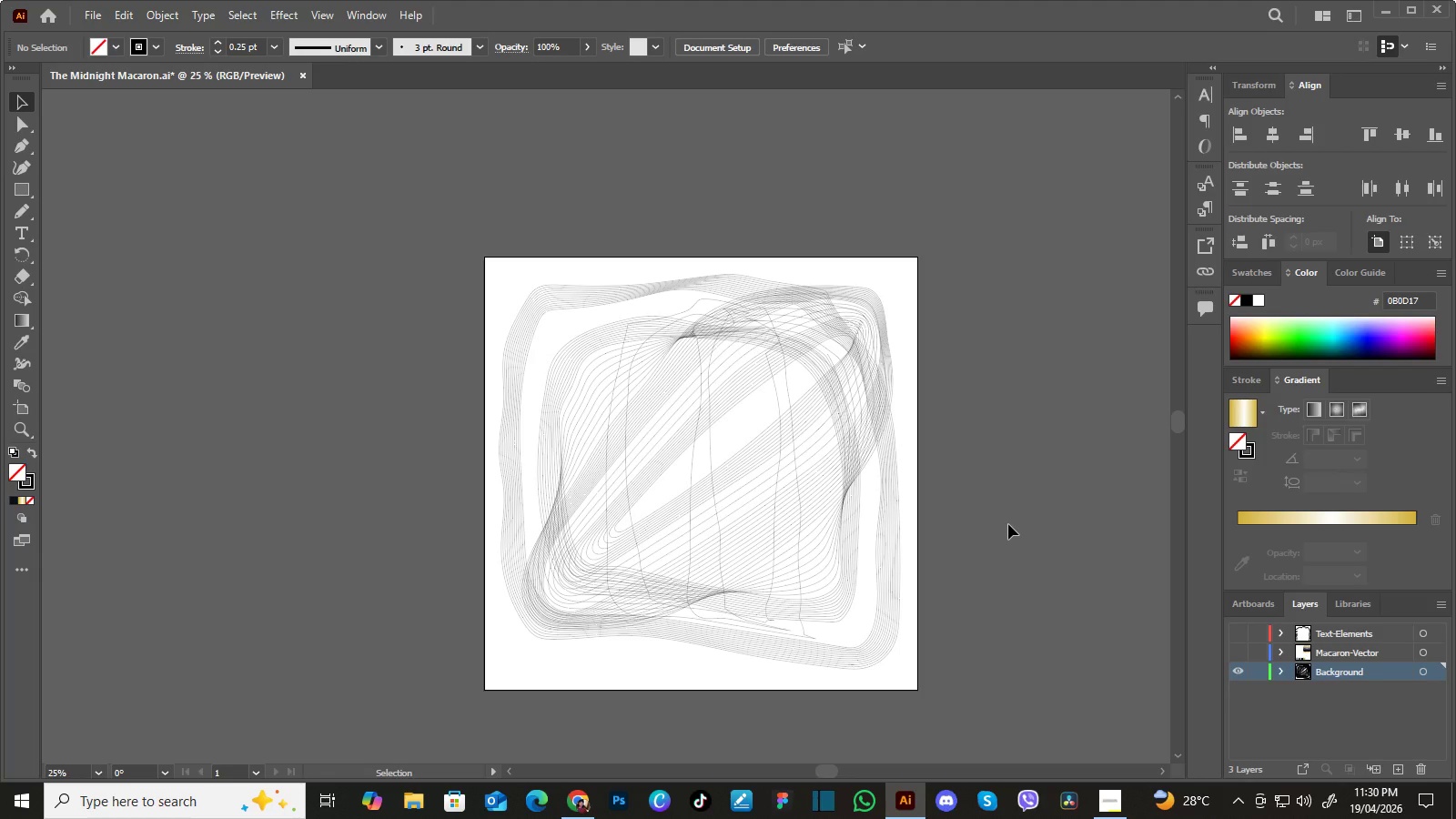 
key(Control+Z)
 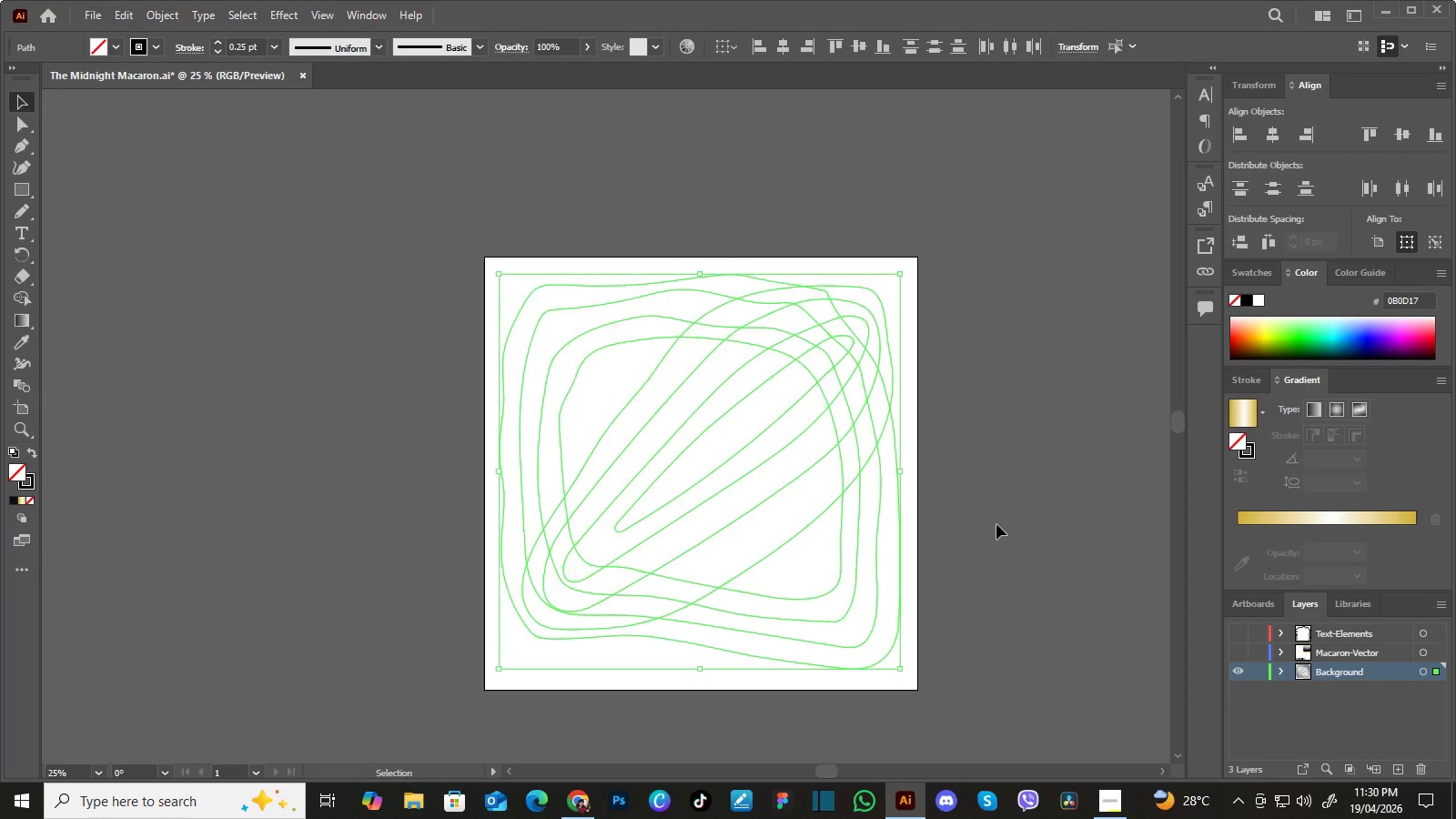 
left_click([996, 524])
 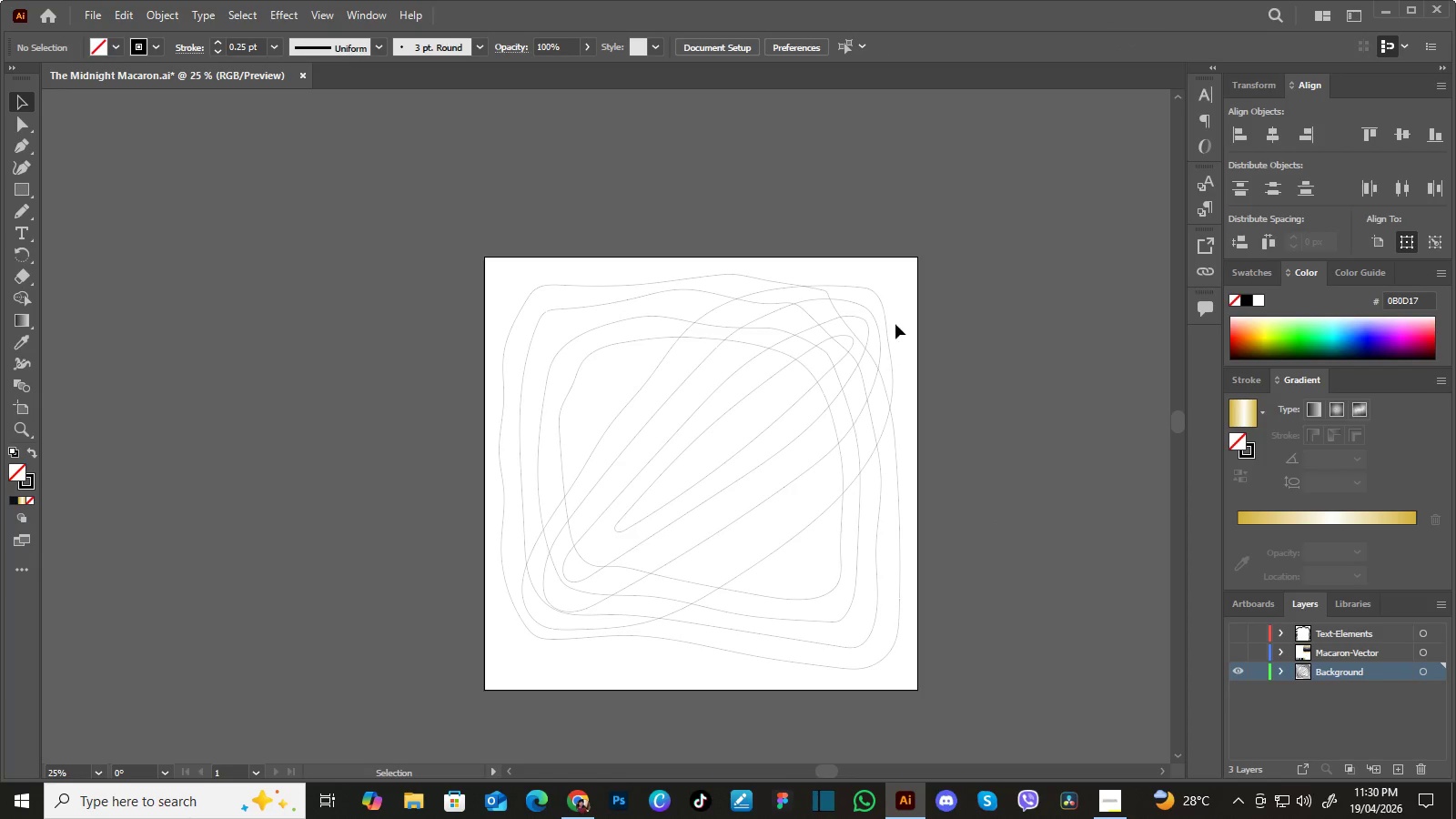 
left_click_drag(start_coordinate=[893, 269], to_coordinate=[517, 646])
 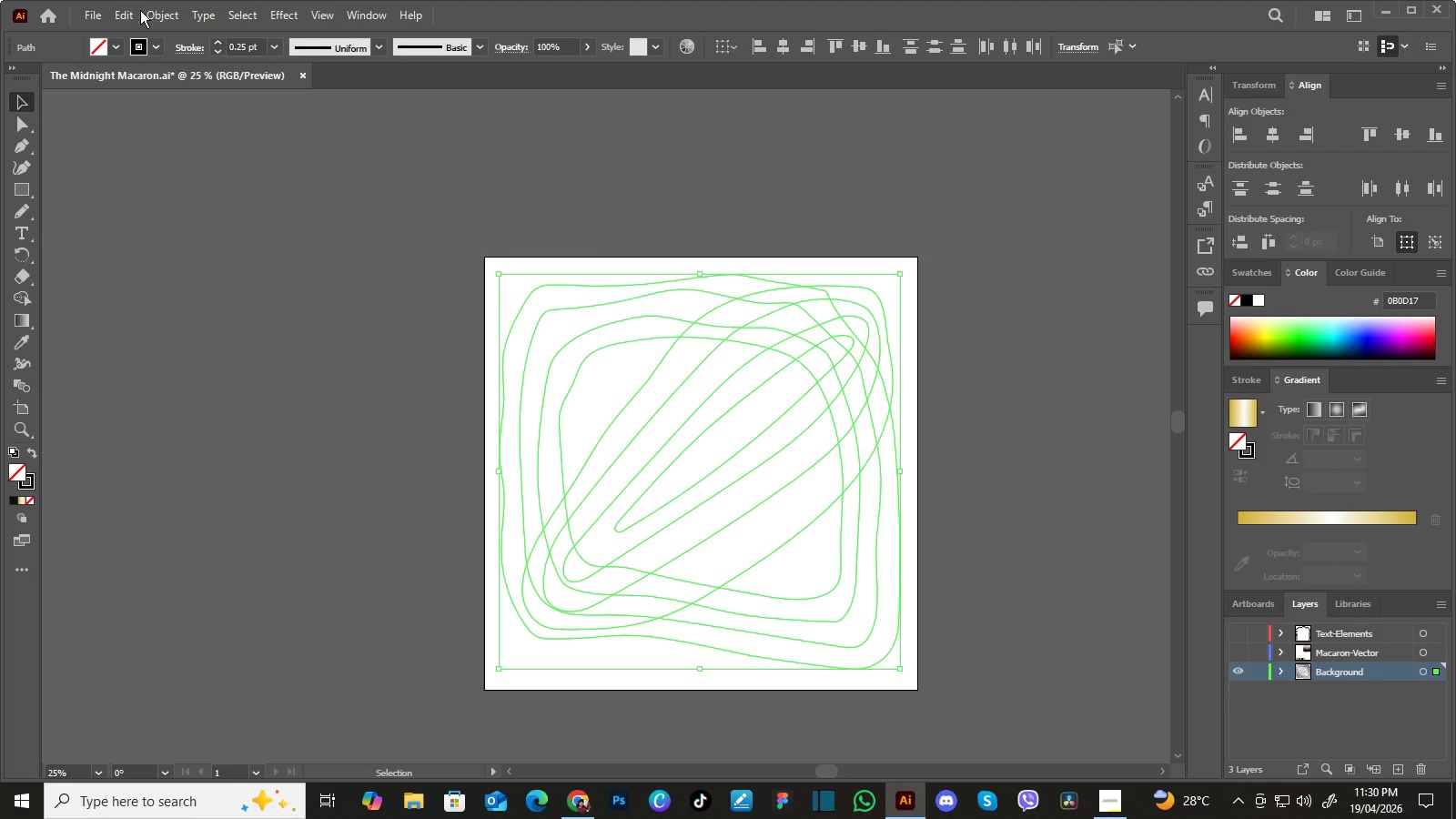 
left_click([156, 18])
 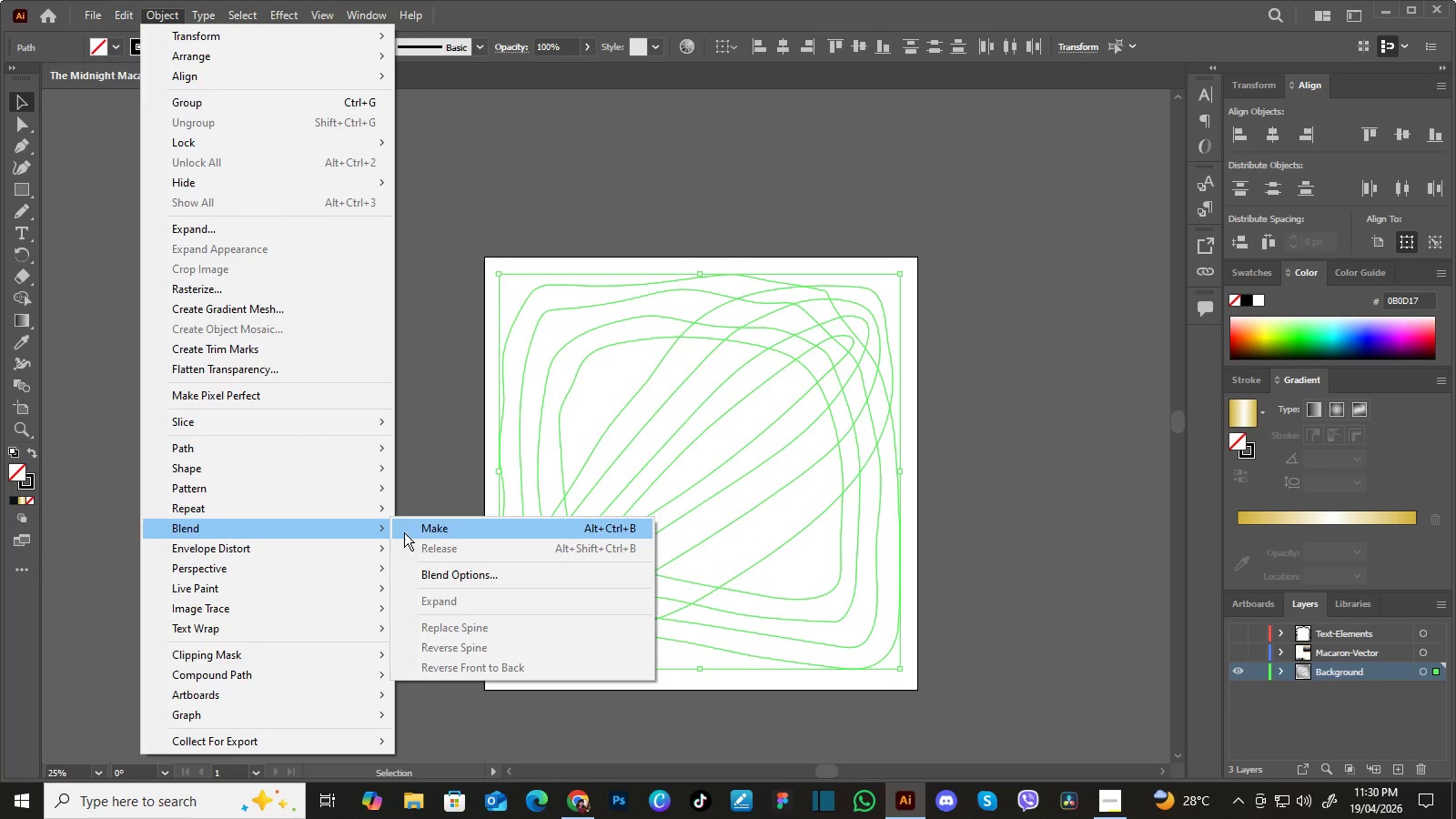 
left_click([464, 573])
 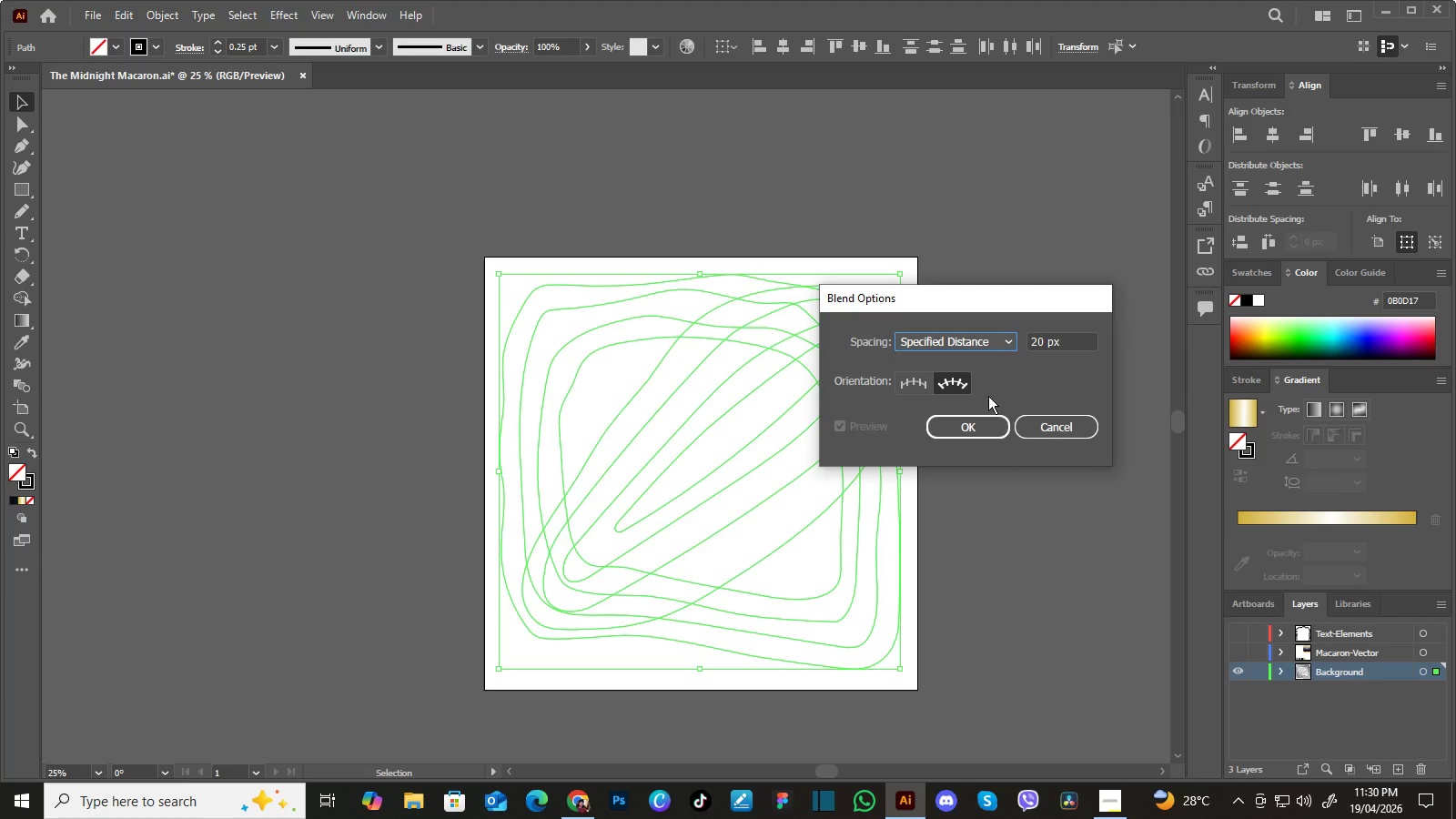 
left_click([924, 386])
 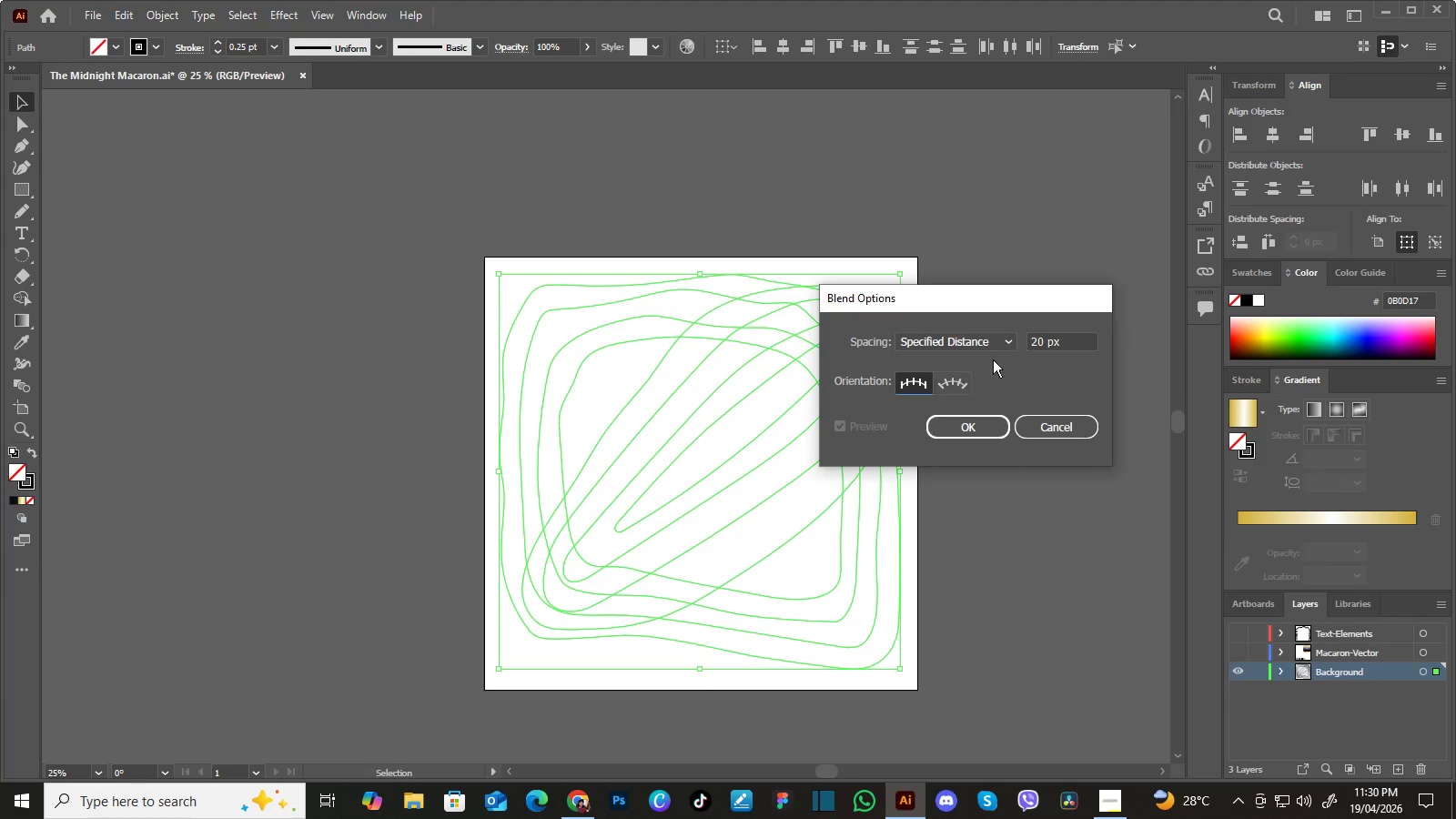 
left_click([1008, 339])
 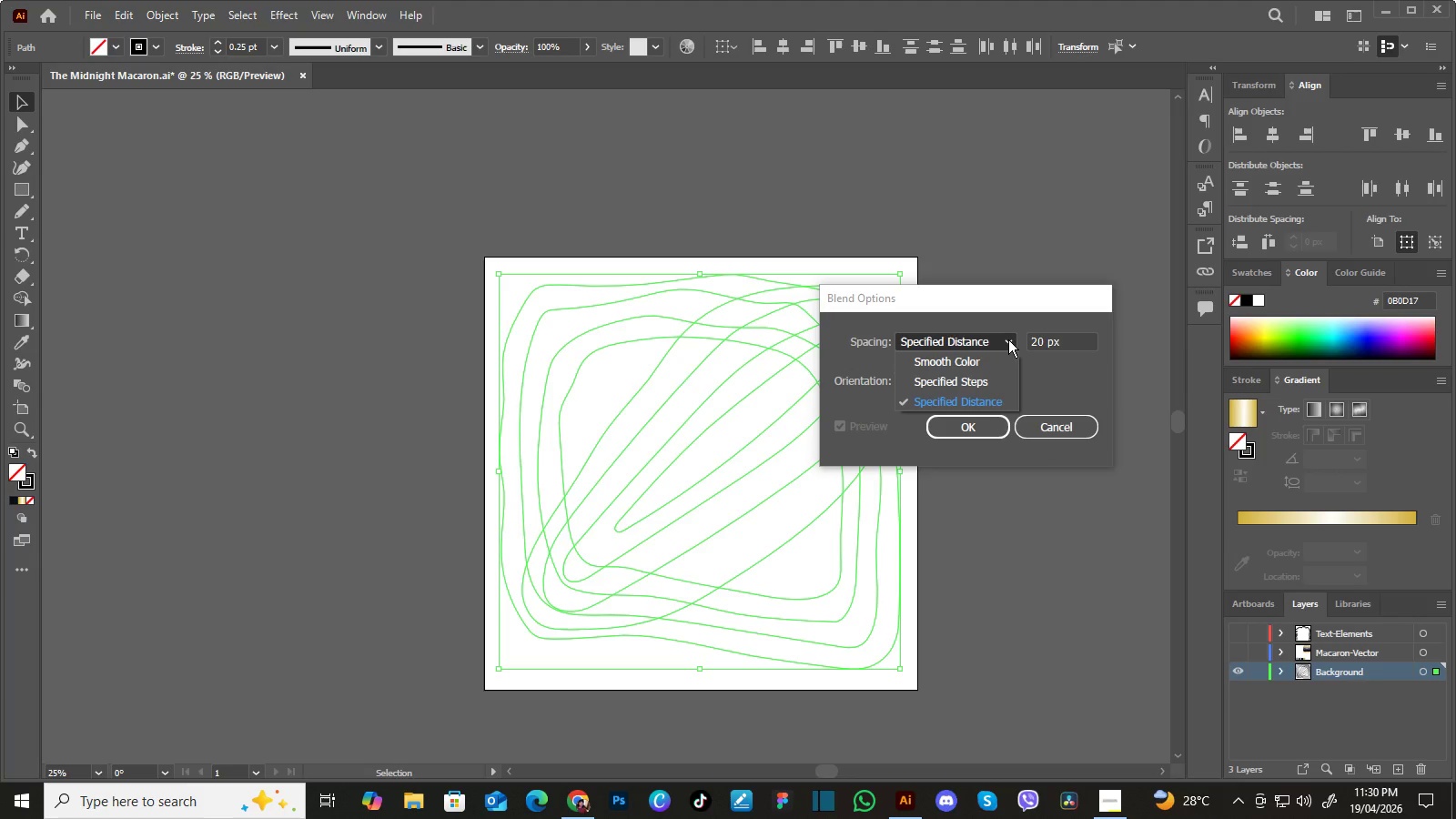 
left_click([1008, 339])
 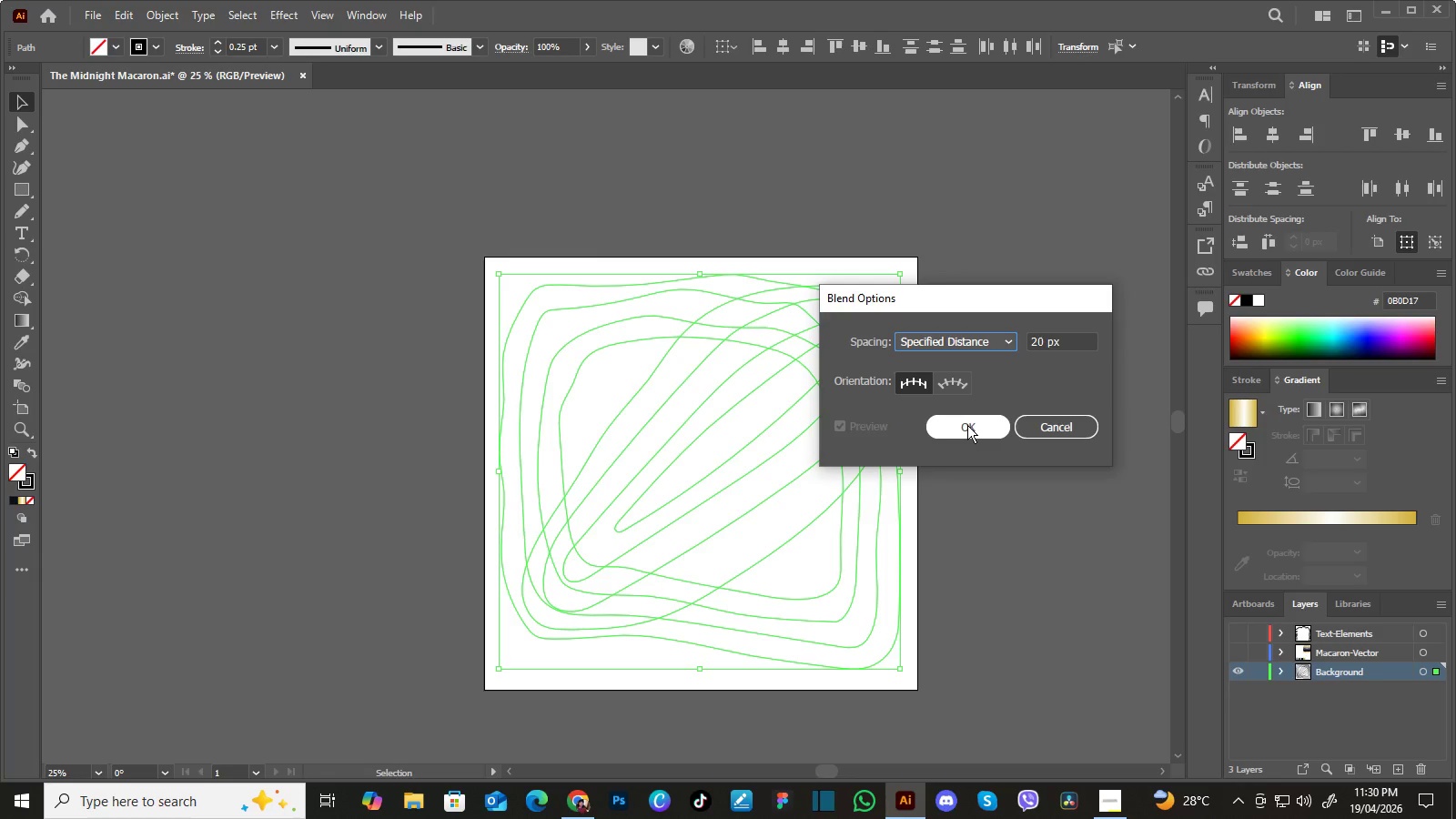 
left_click([967, 425])
 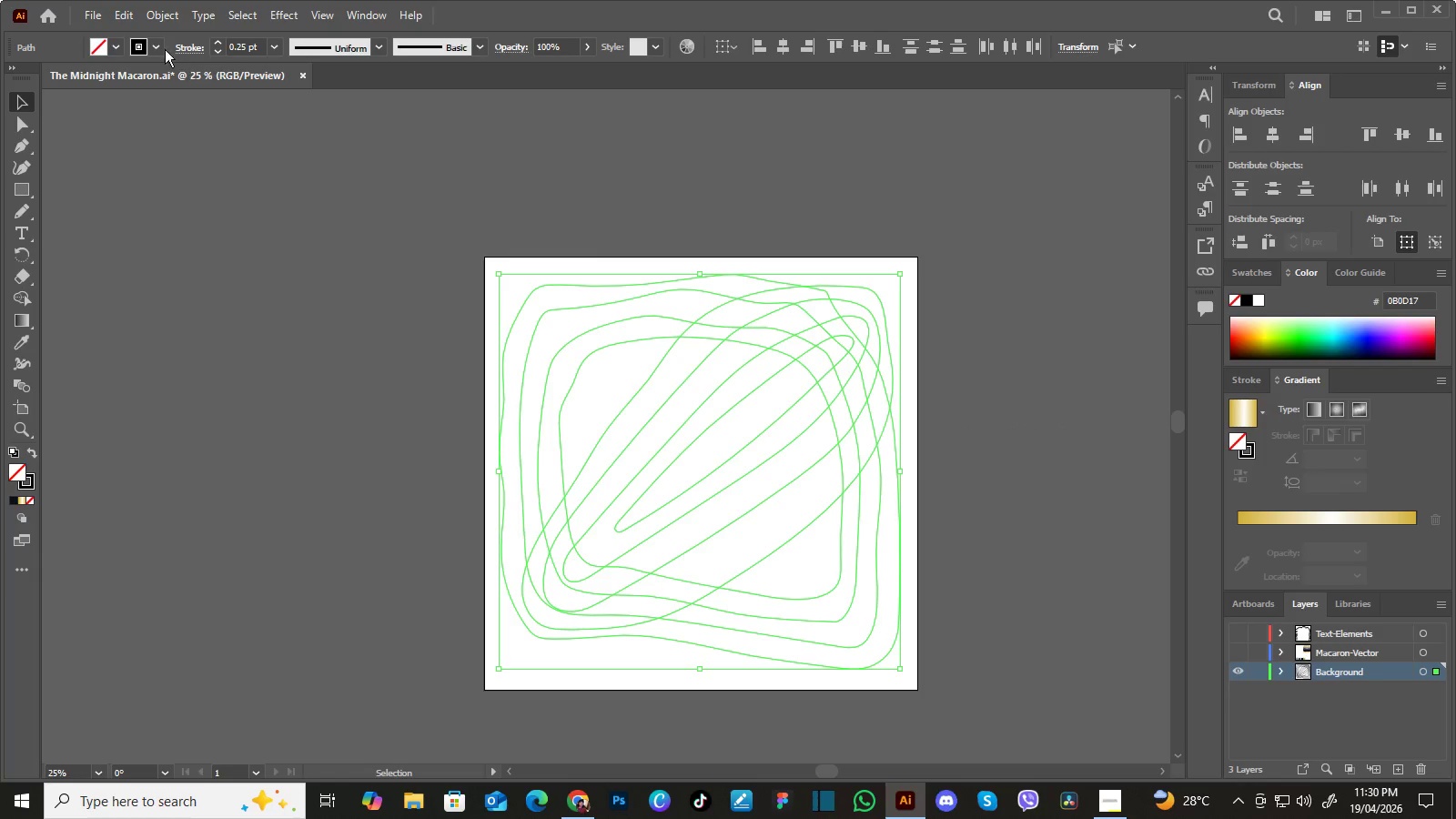 
left_click([173, 11])
 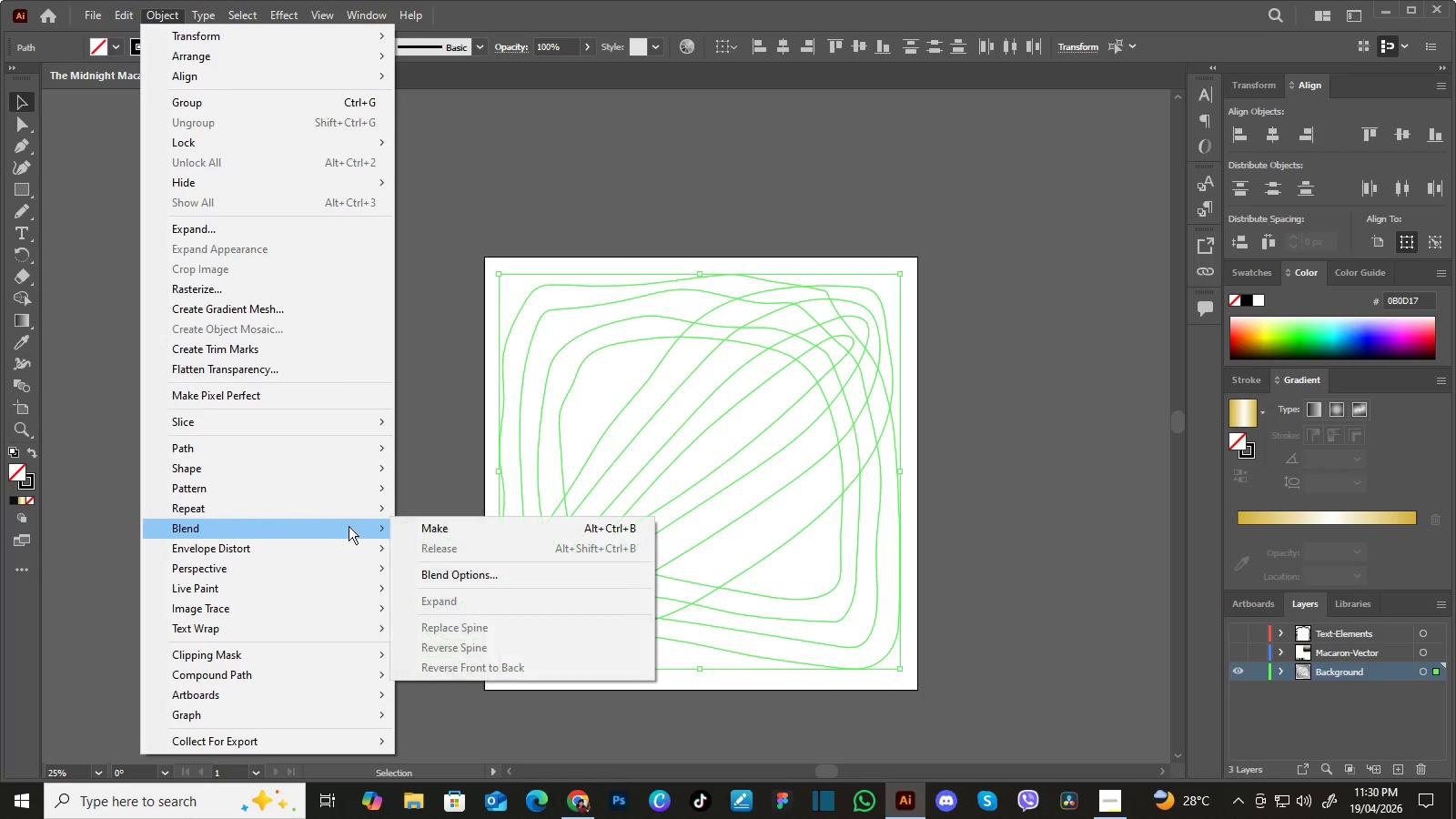 
left_click([428, 525])
 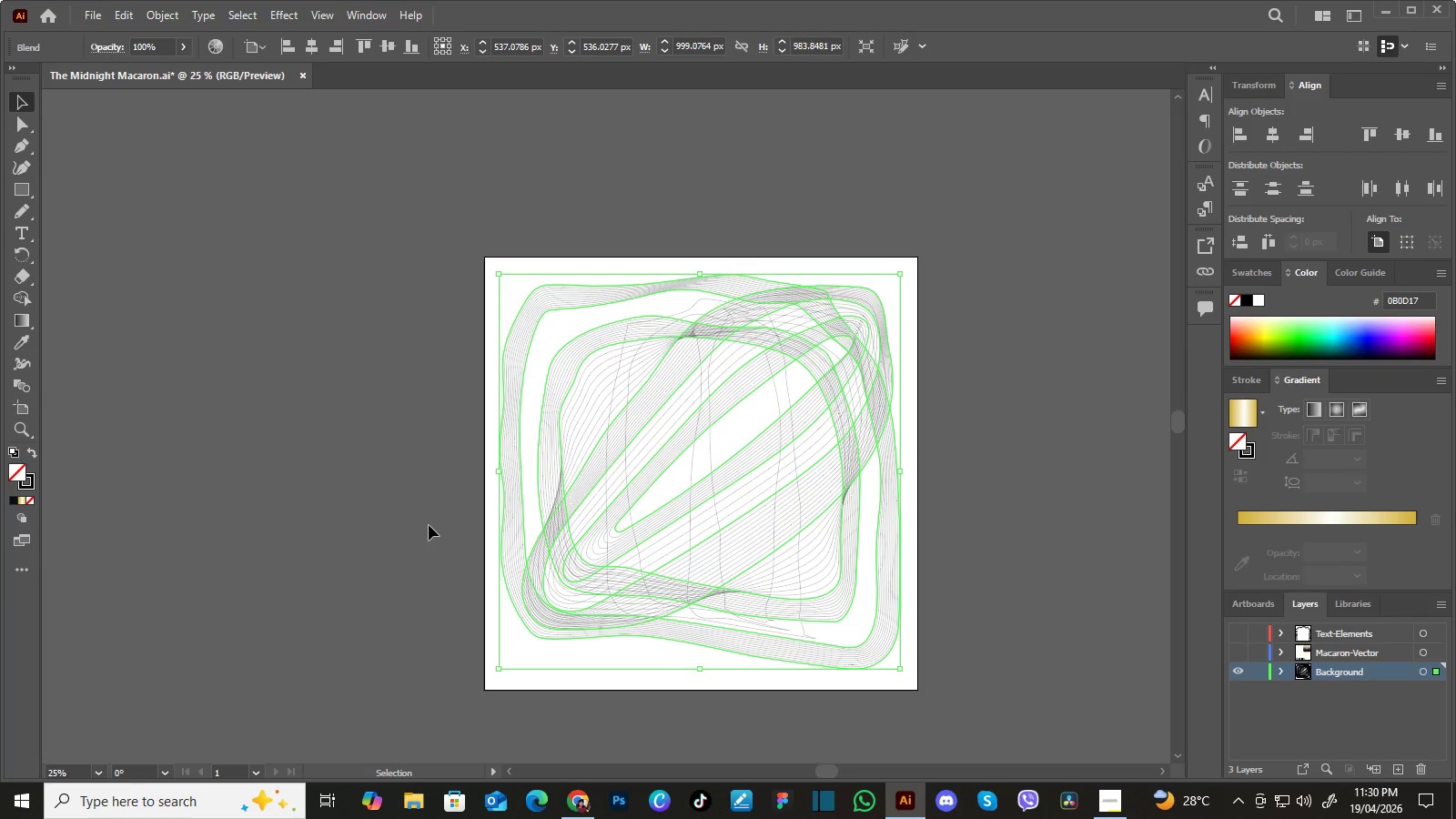 
key(Control+Z)
 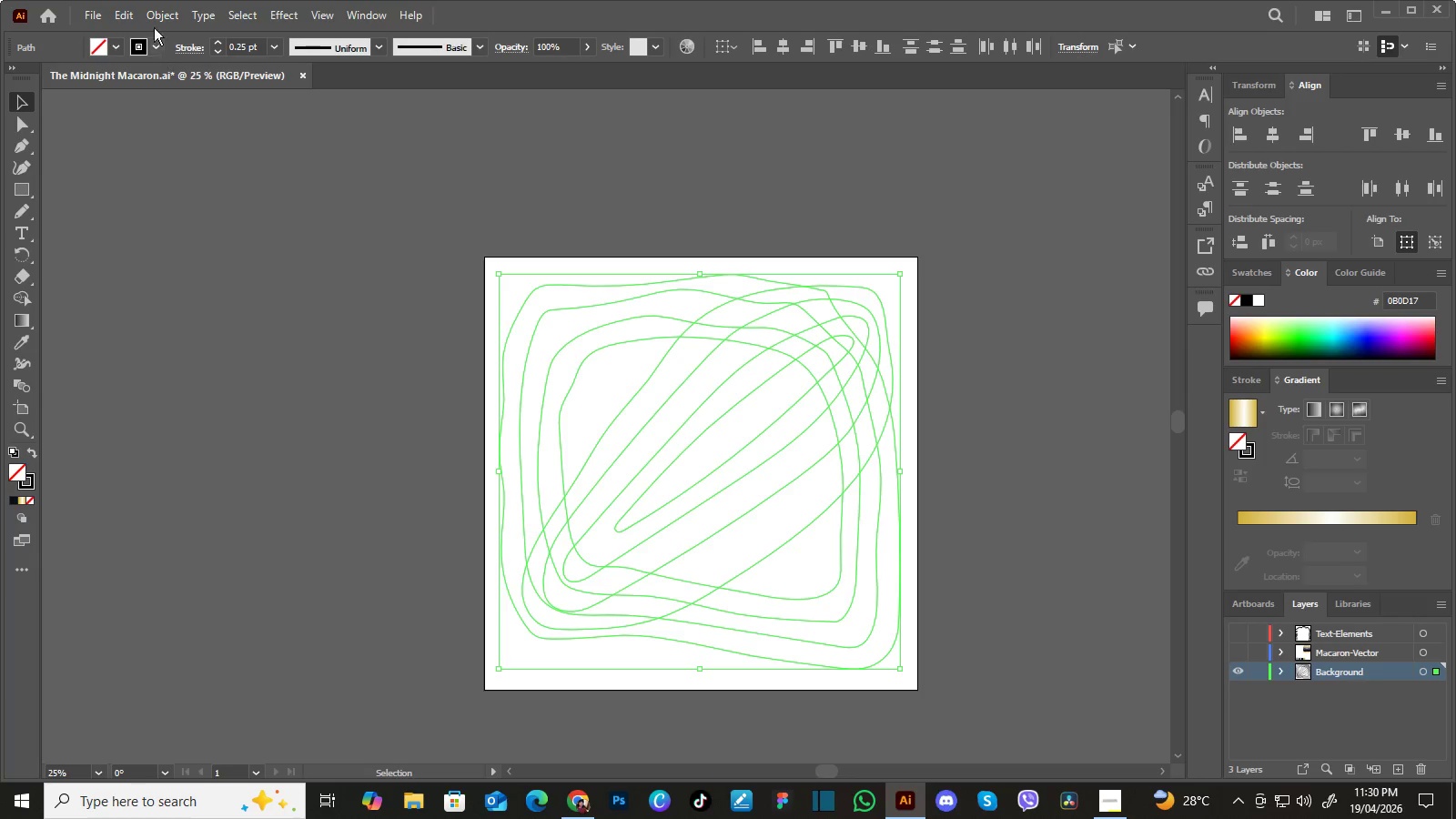 
left_click([150, 11])
 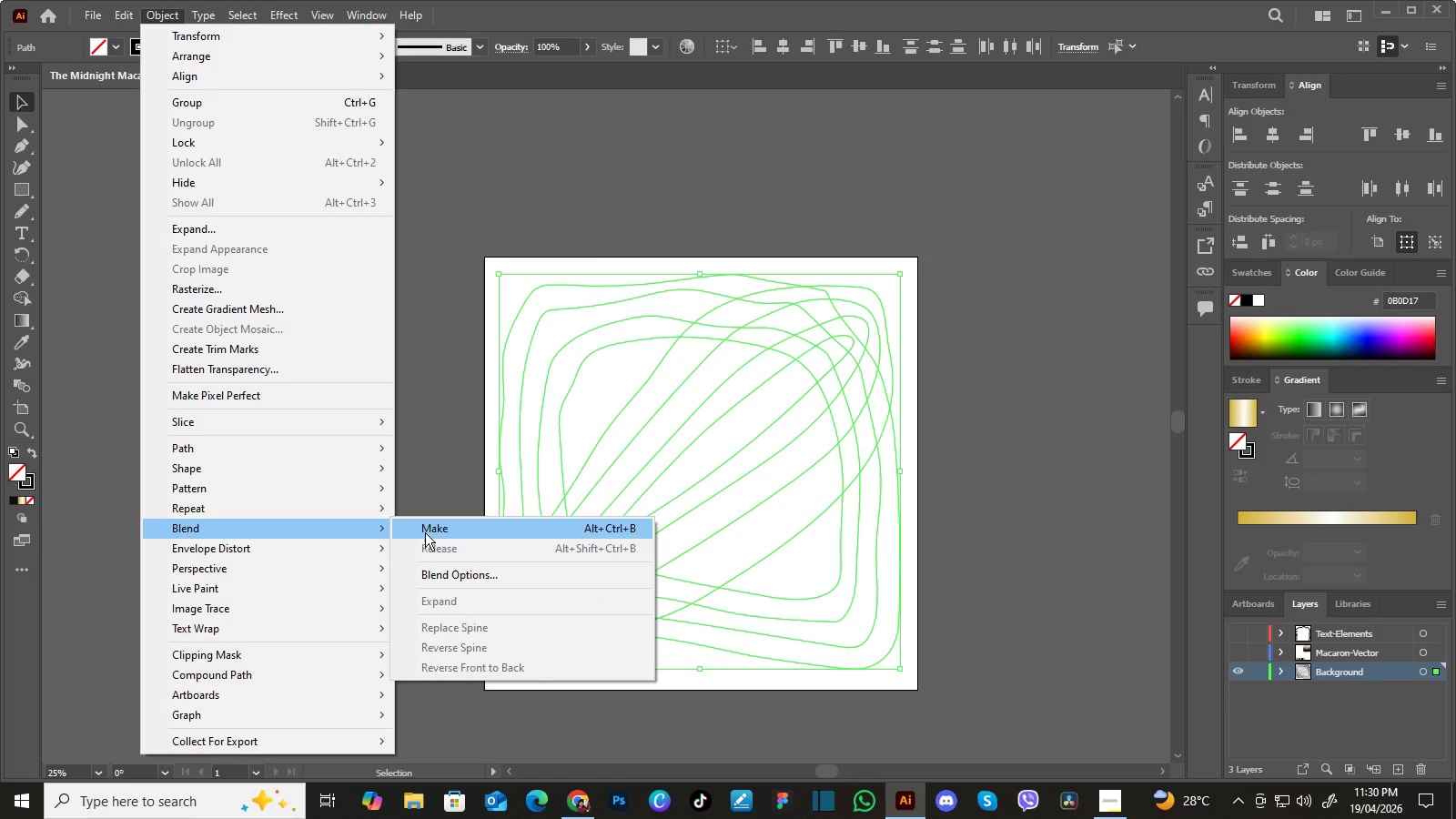 
left_click([450, 572])
 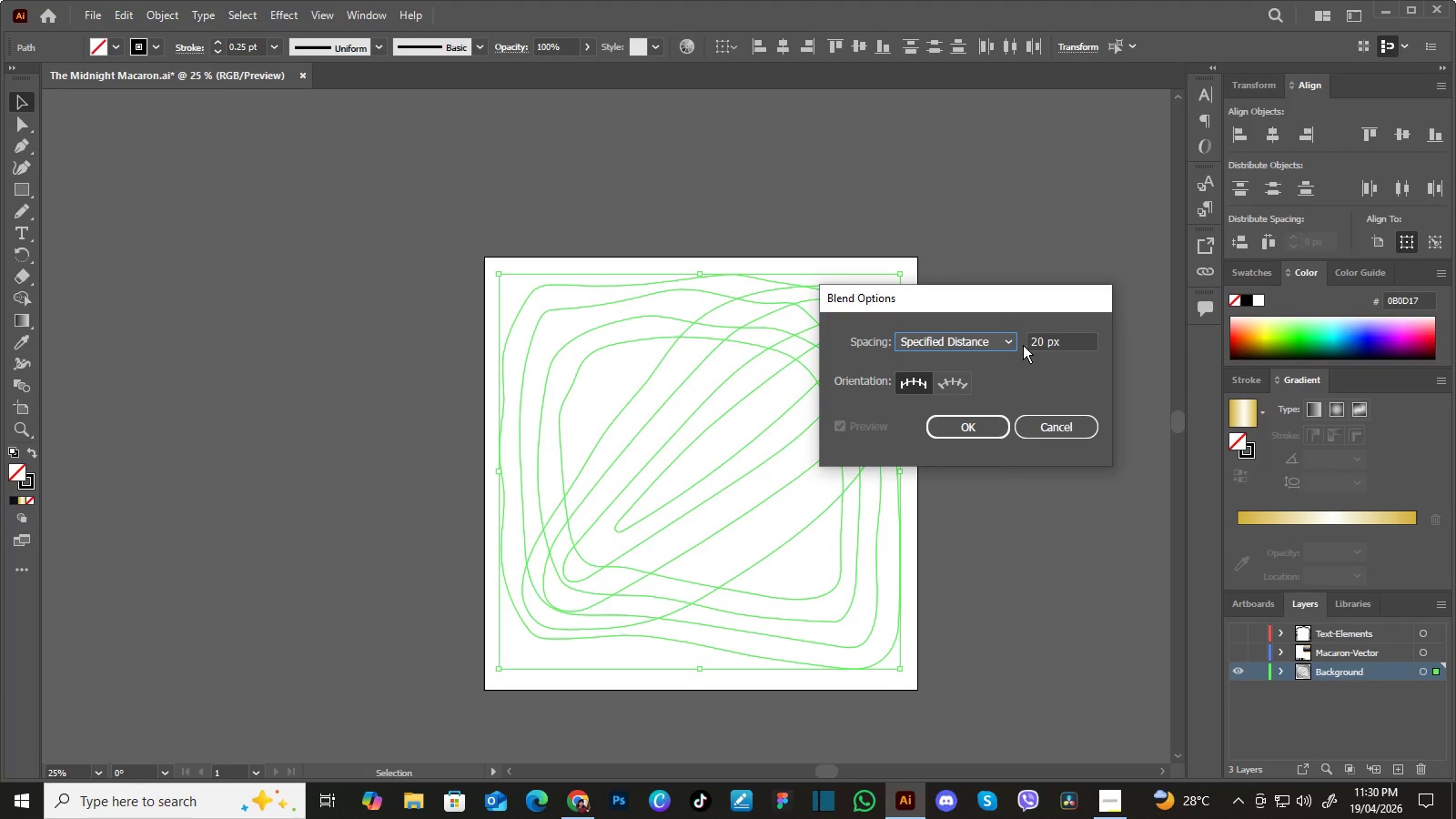 
left_click([1013, 340])
 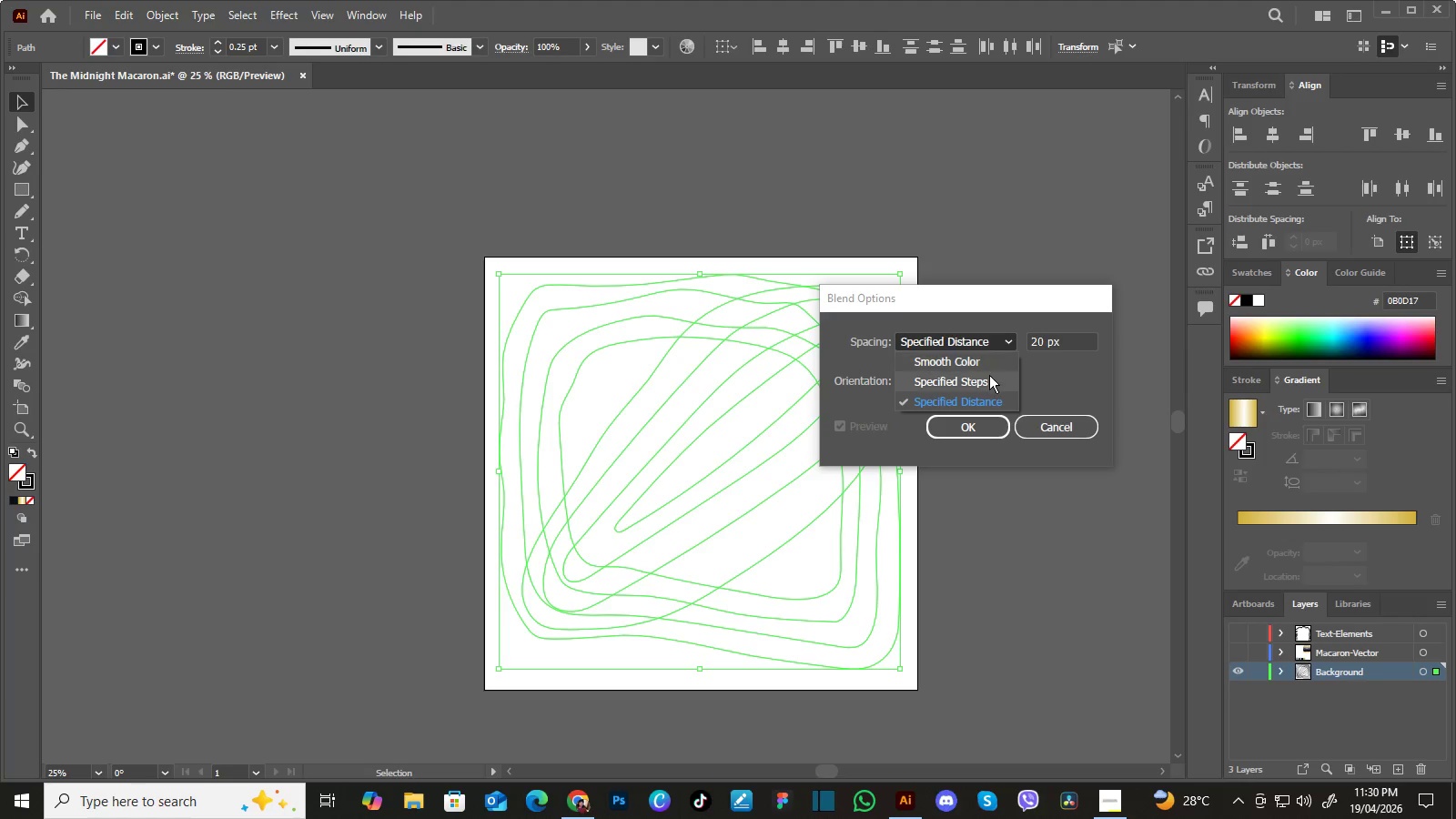 
left_click([989, 379])
 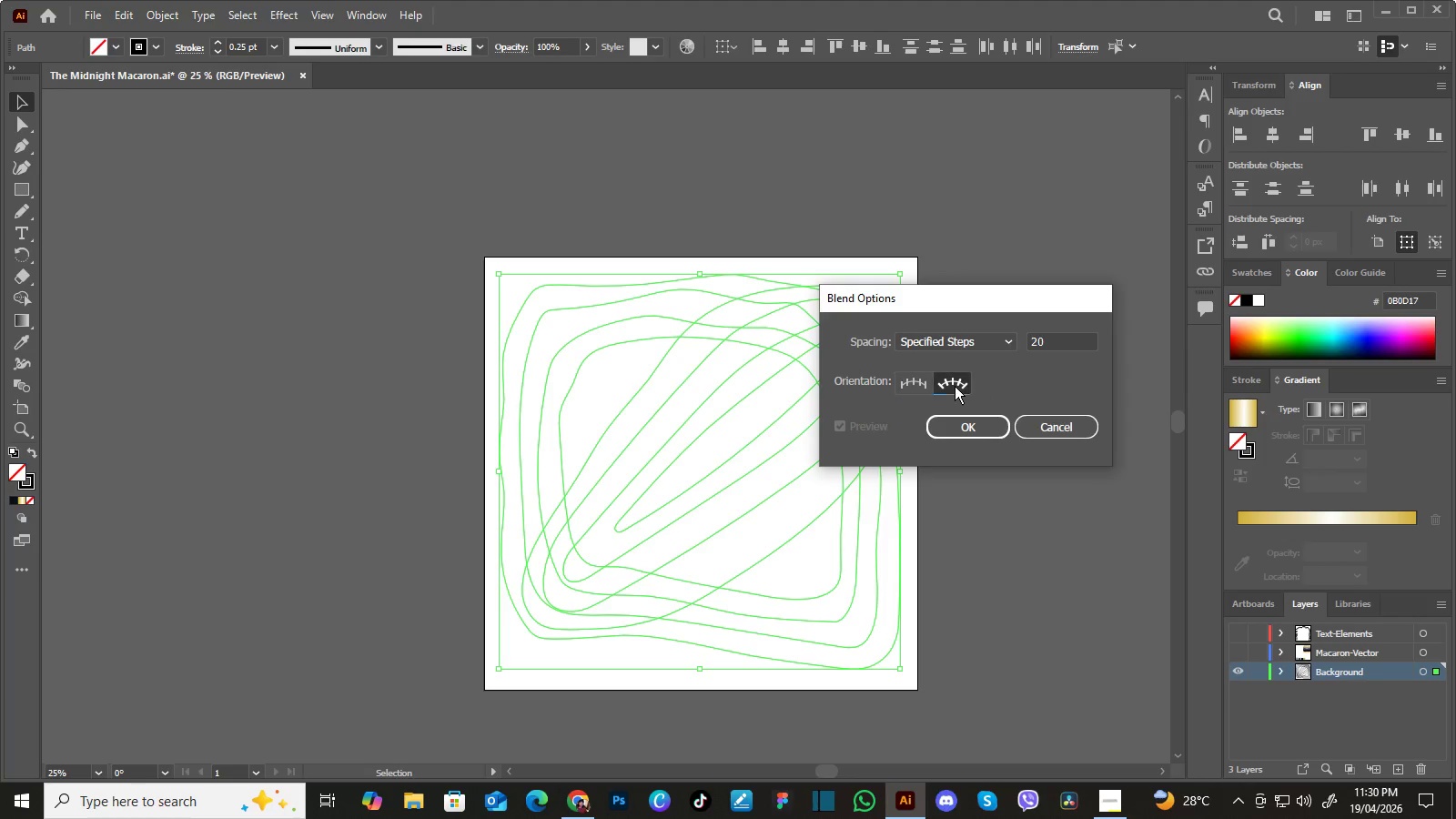 
left_click([977, 430])
 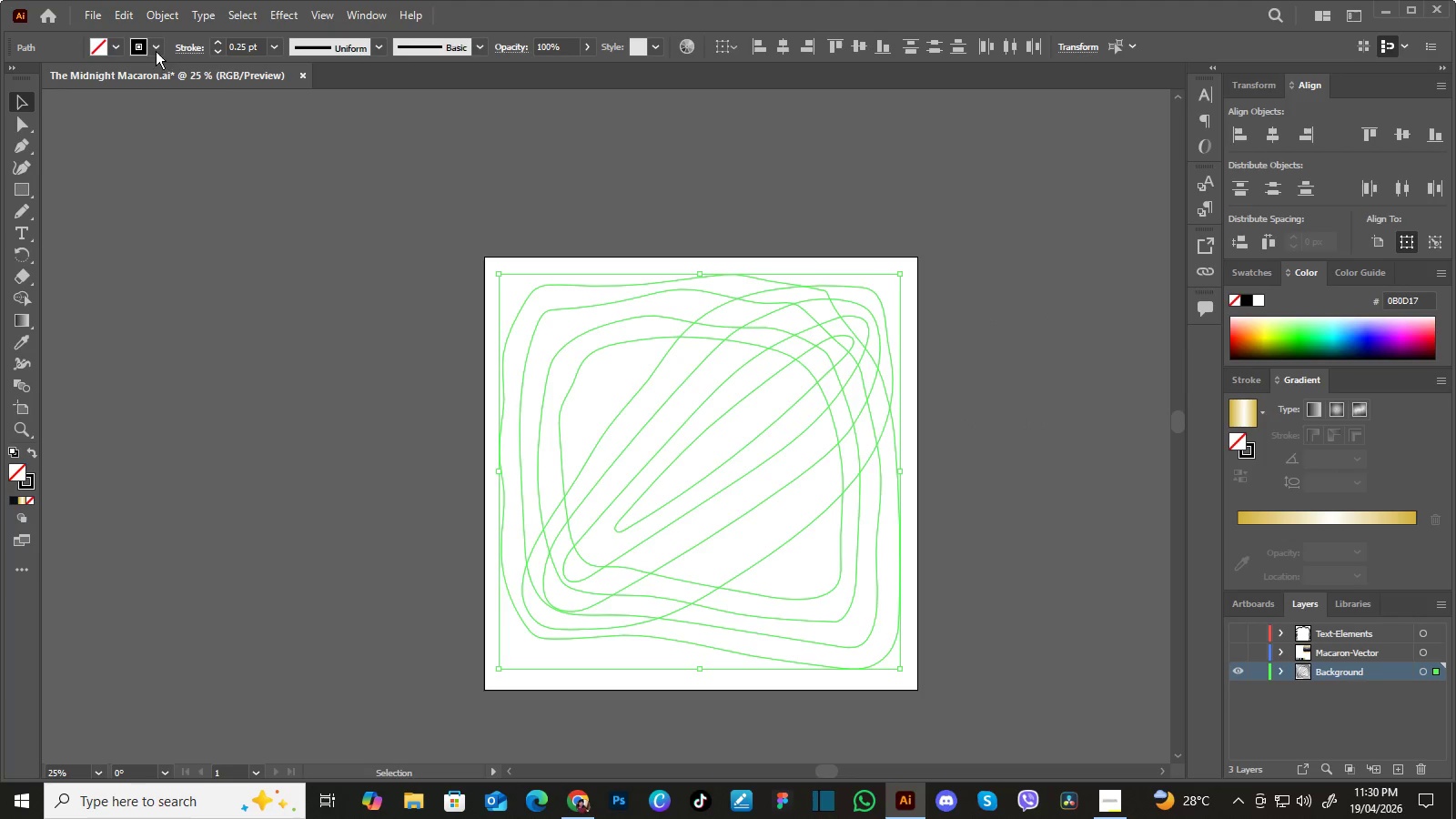 
left_click([161, 16])
 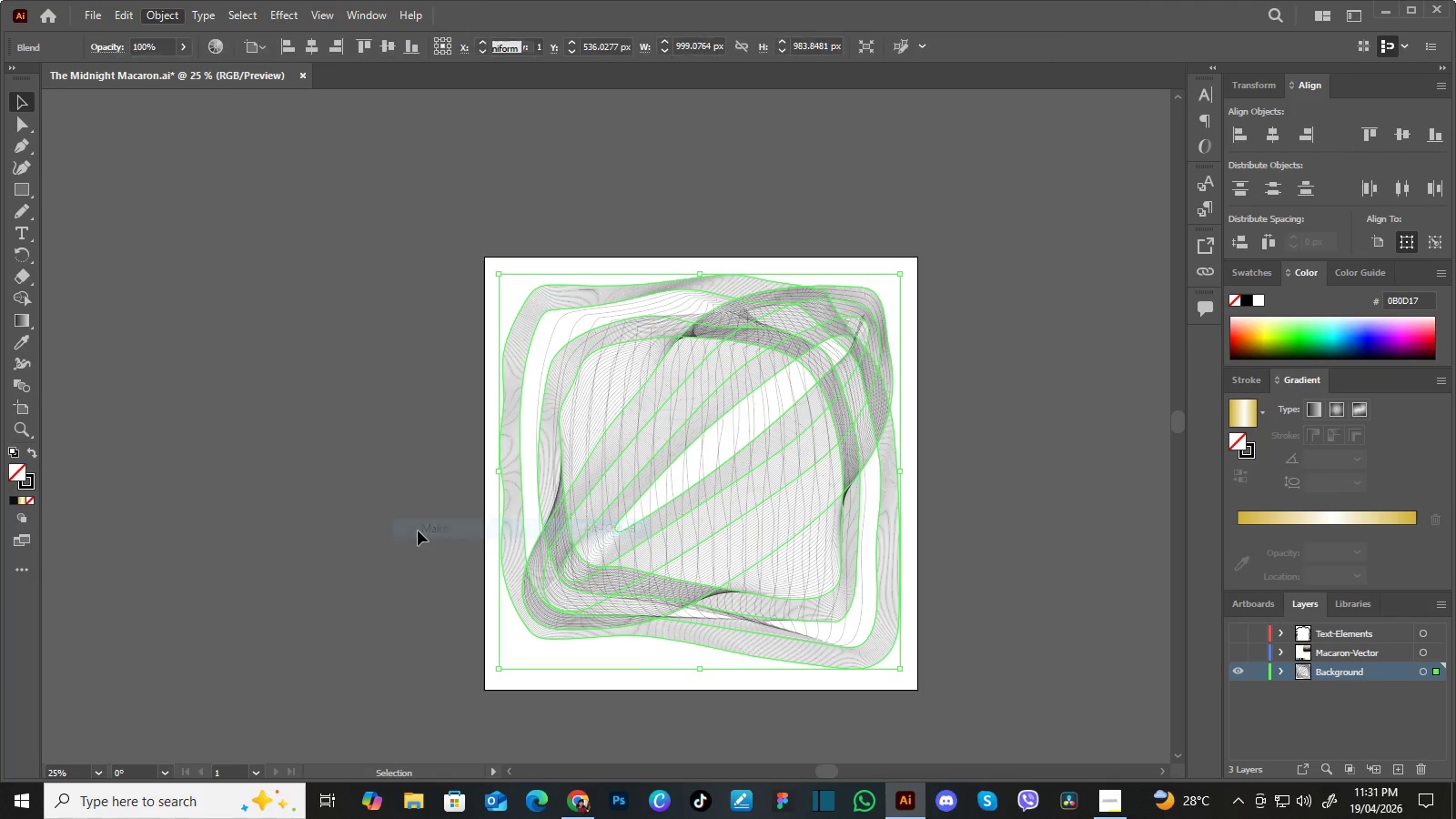 
hold_key(key=ControlLeft, duration=0.47)
 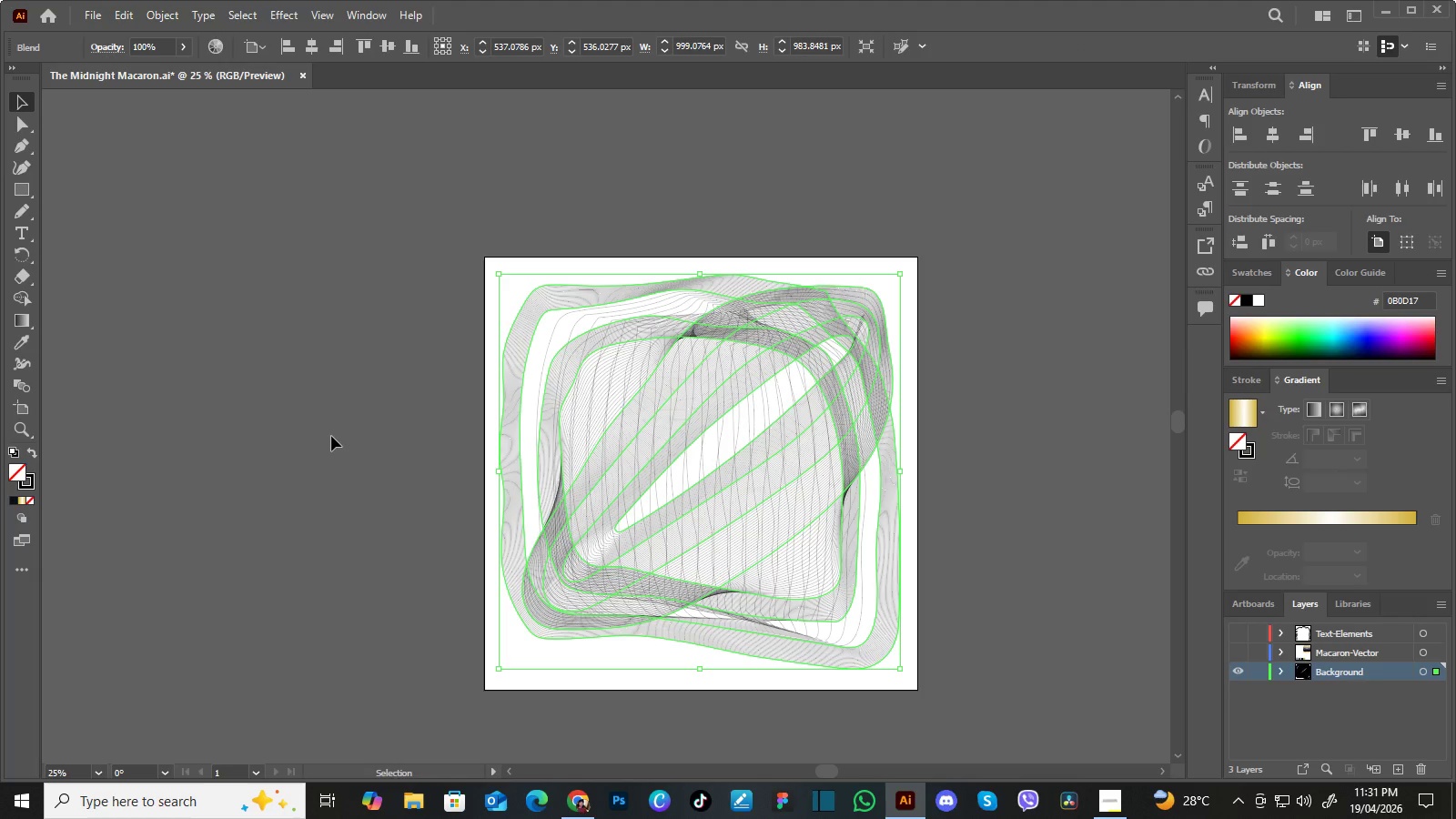 
left_click([331, 436])
 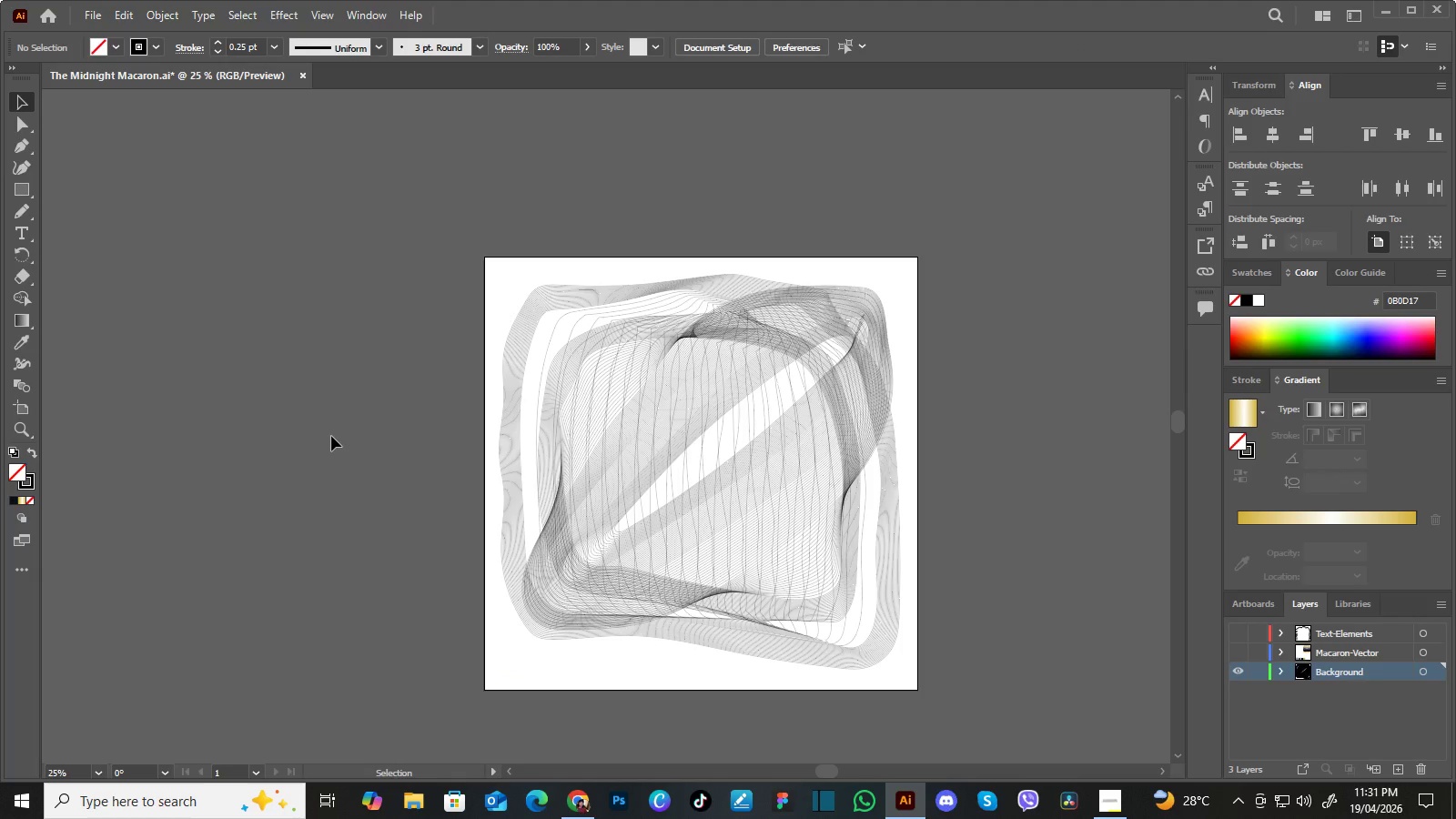 
key(Control+Z)
 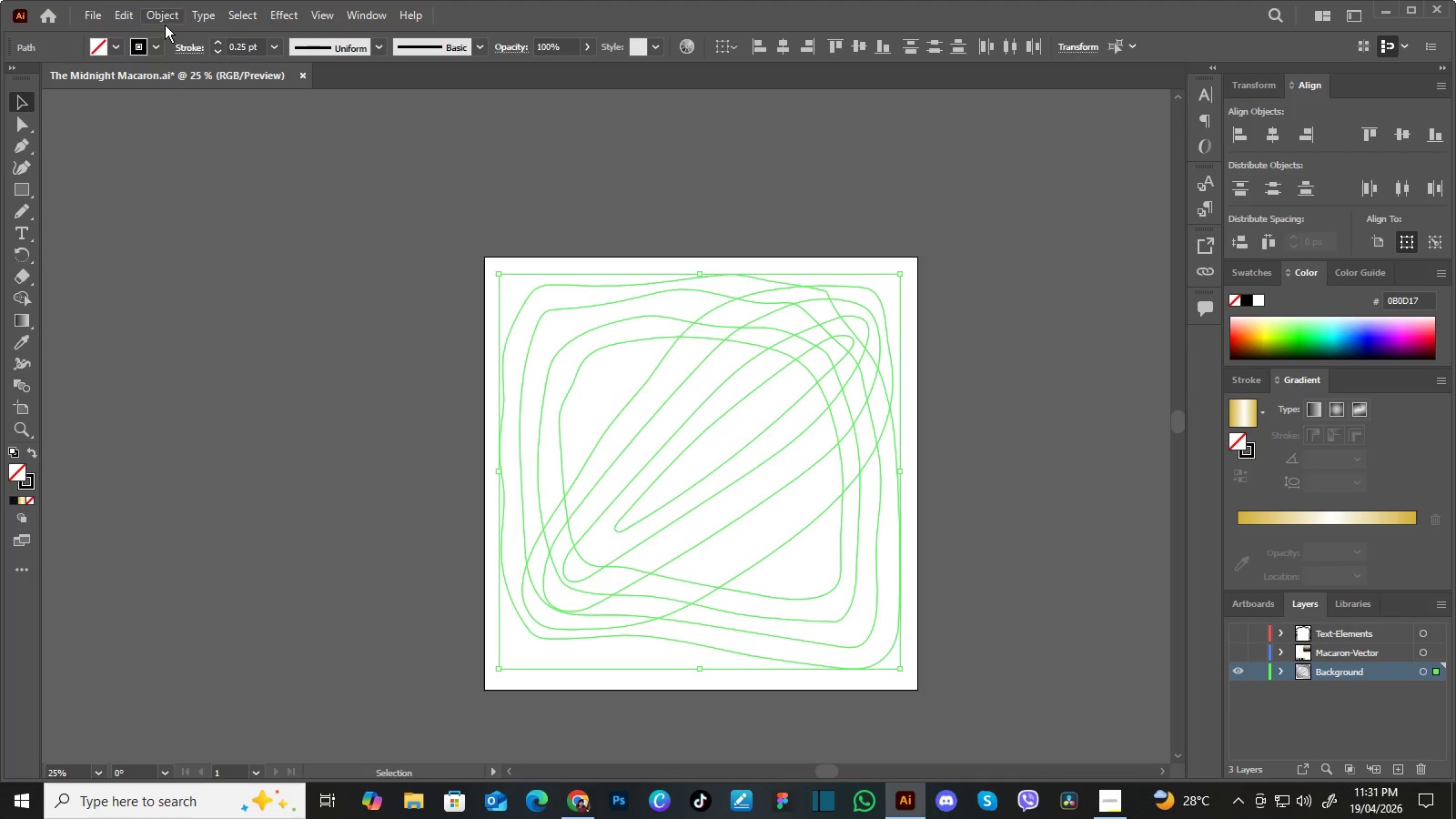 
left_click([167, 14])
 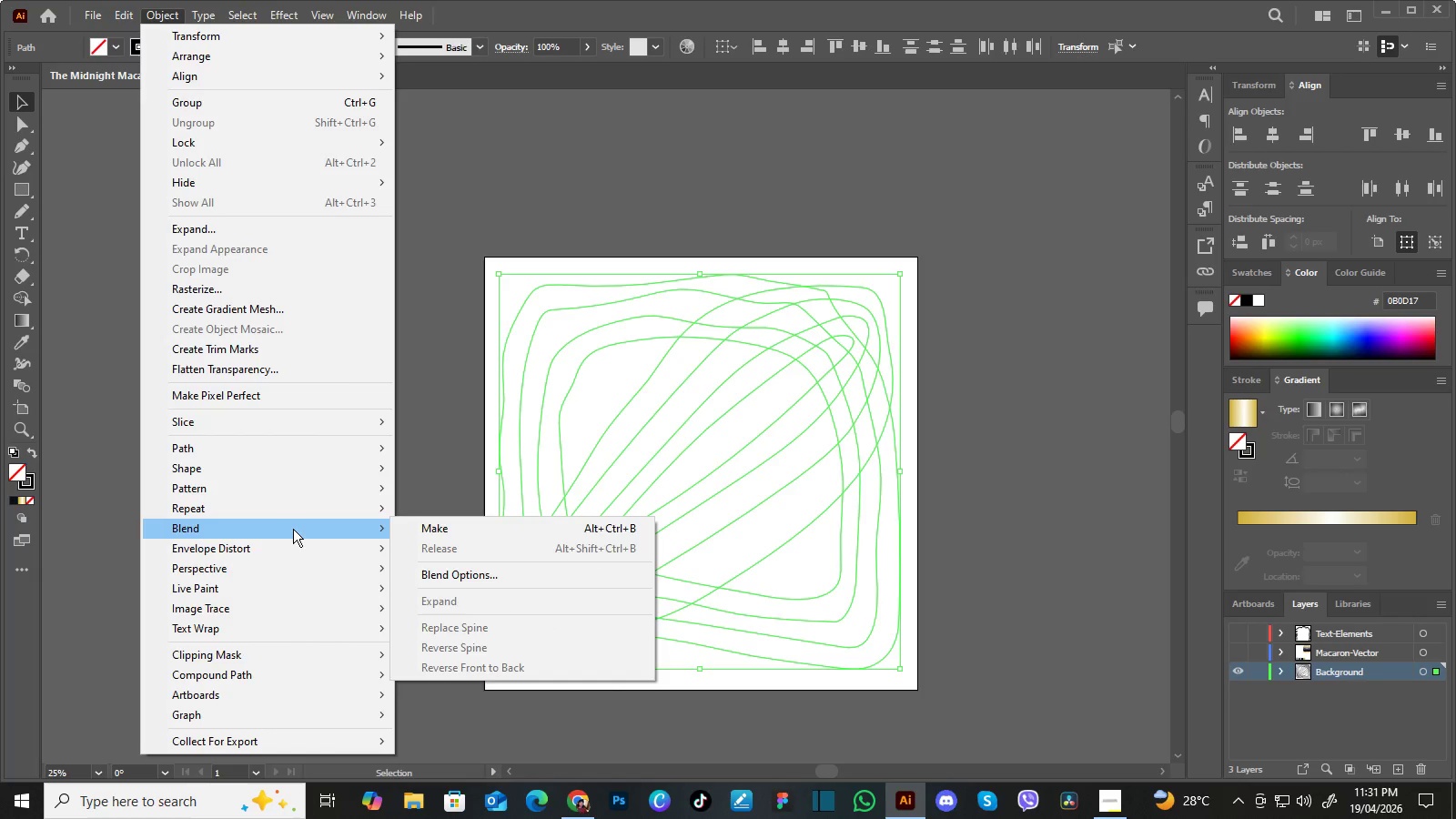 
left_click([457, 581])
 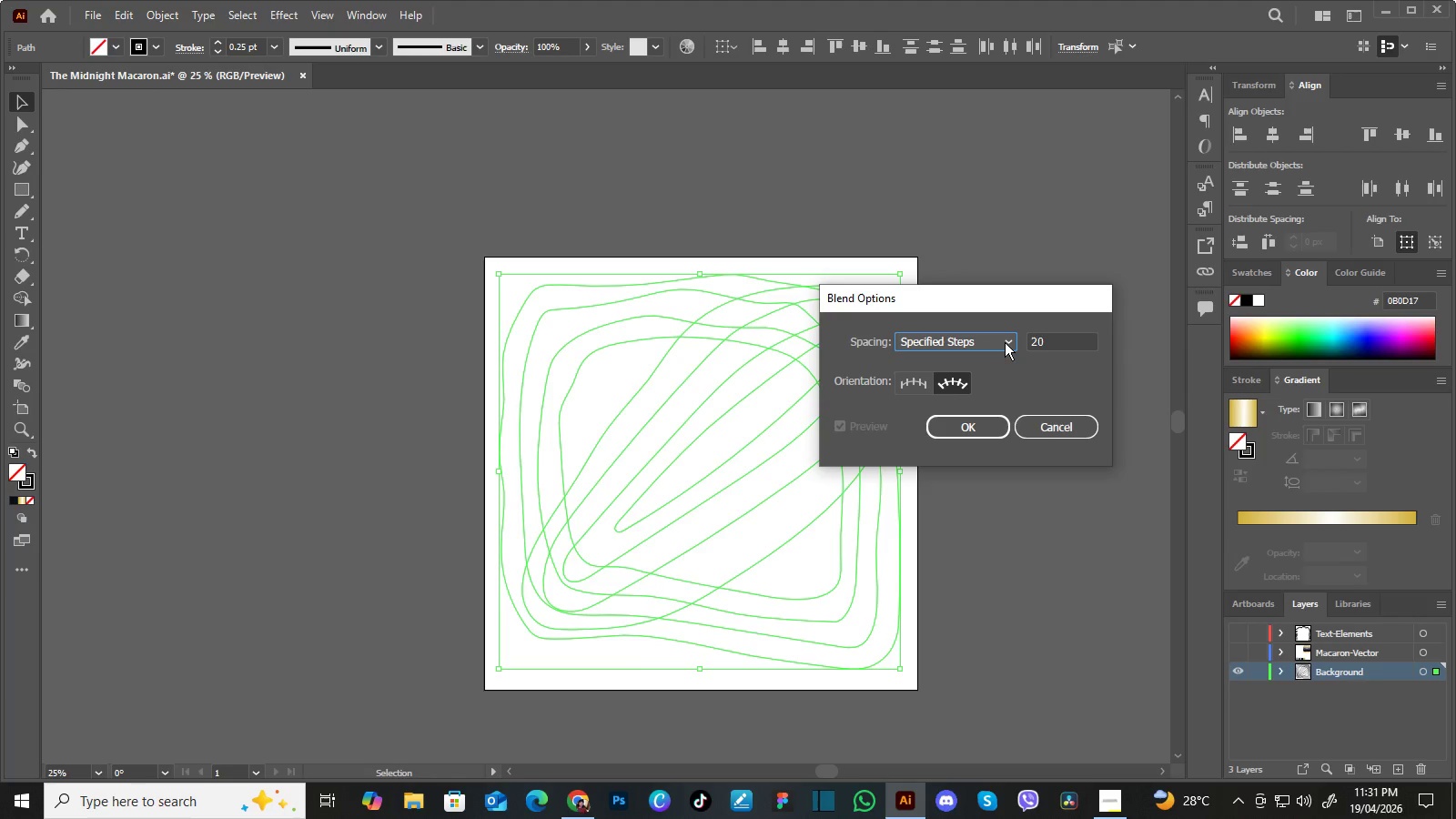 
left_click([1006, 341])
 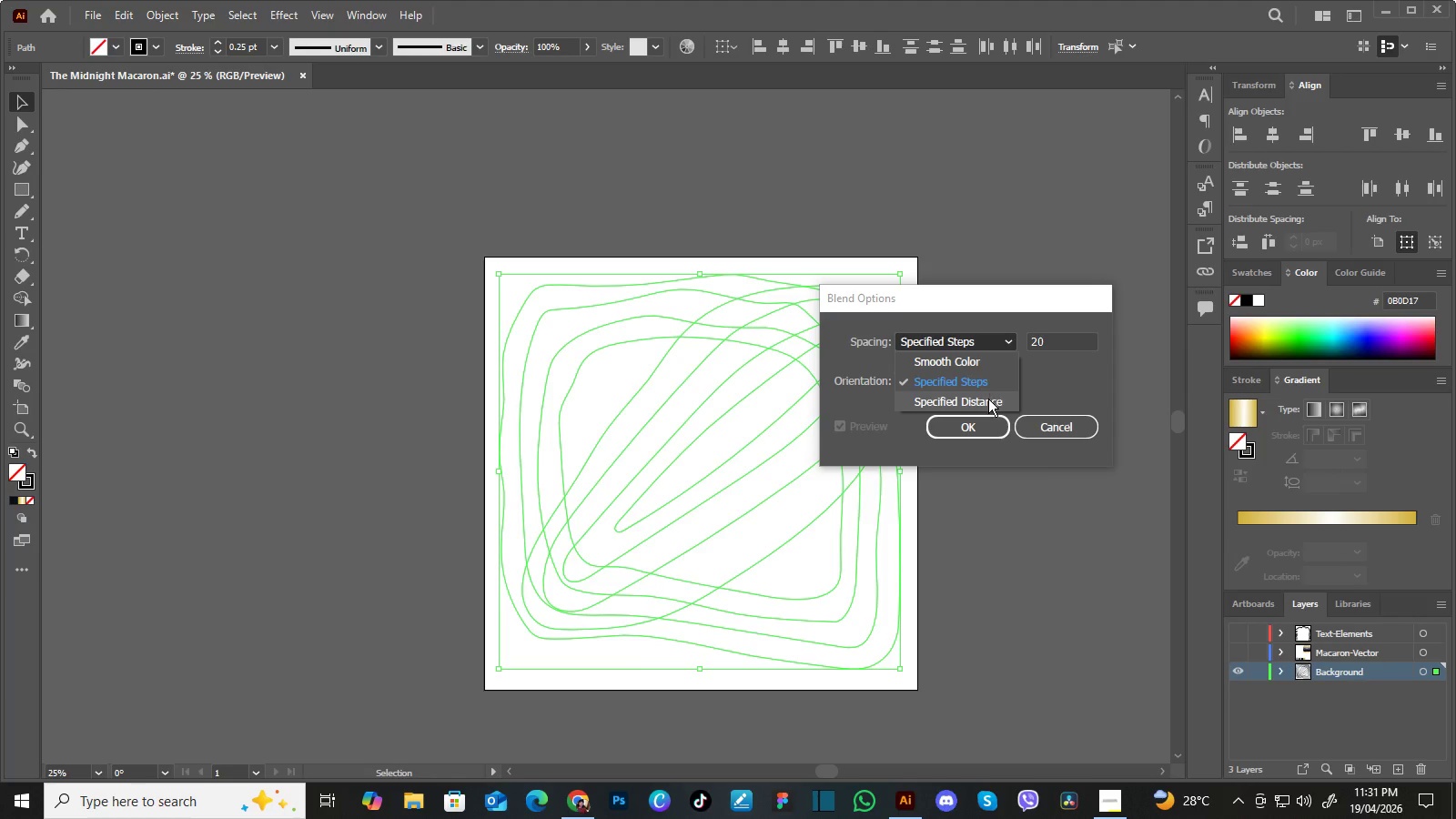 
left_click([988, 401])
 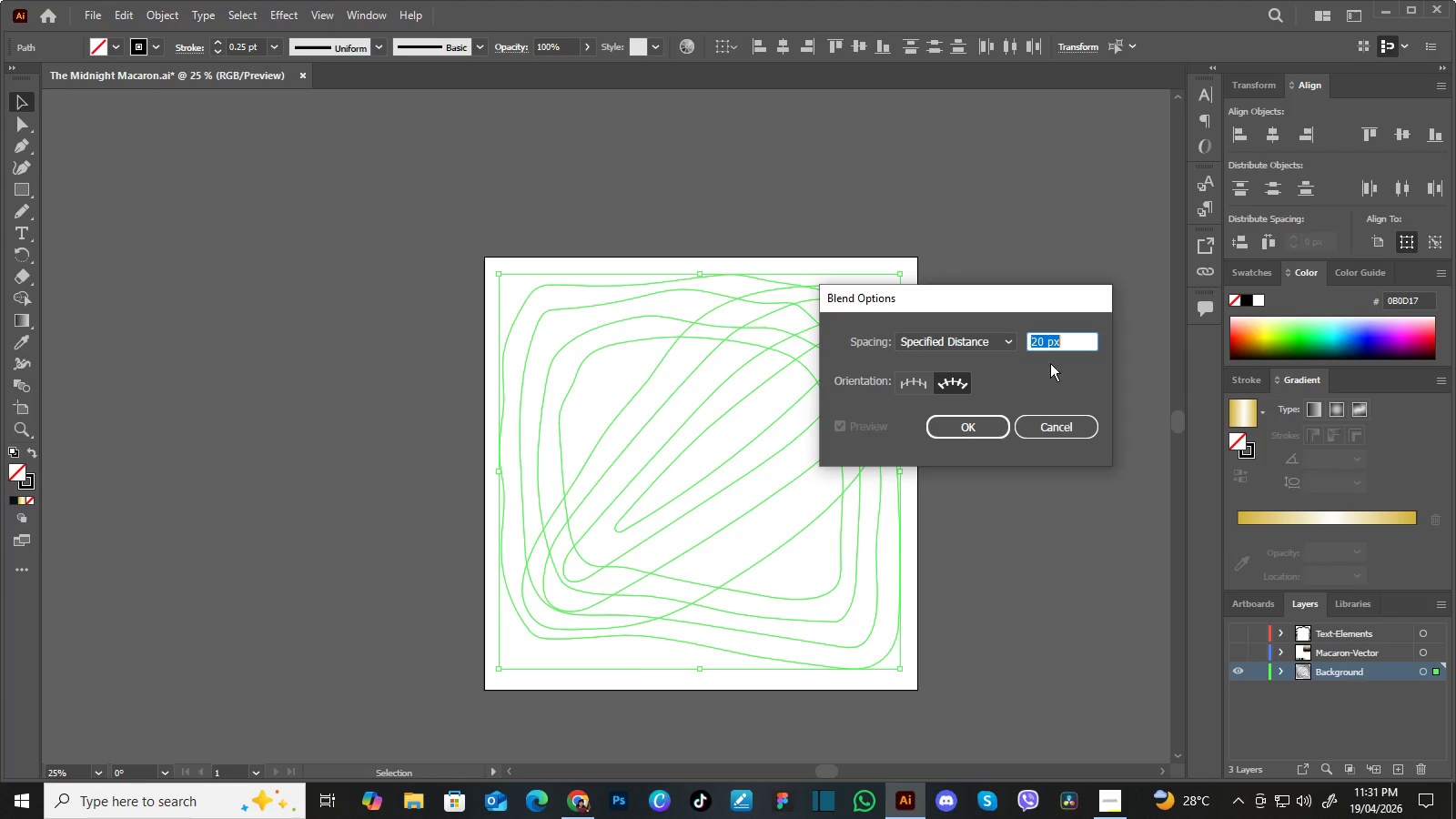 
key(Numpad3)
 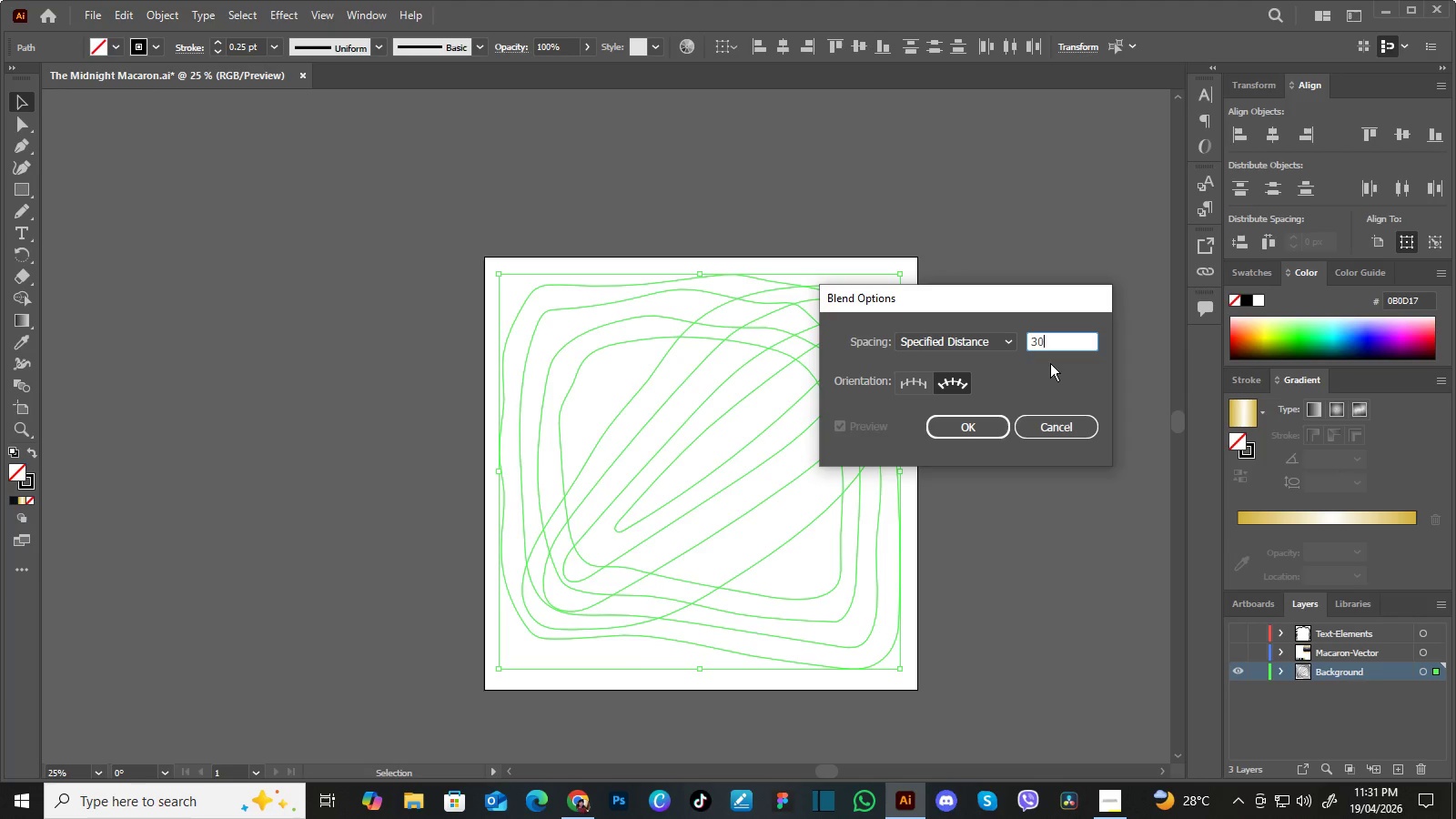 
key(Numpad0)
 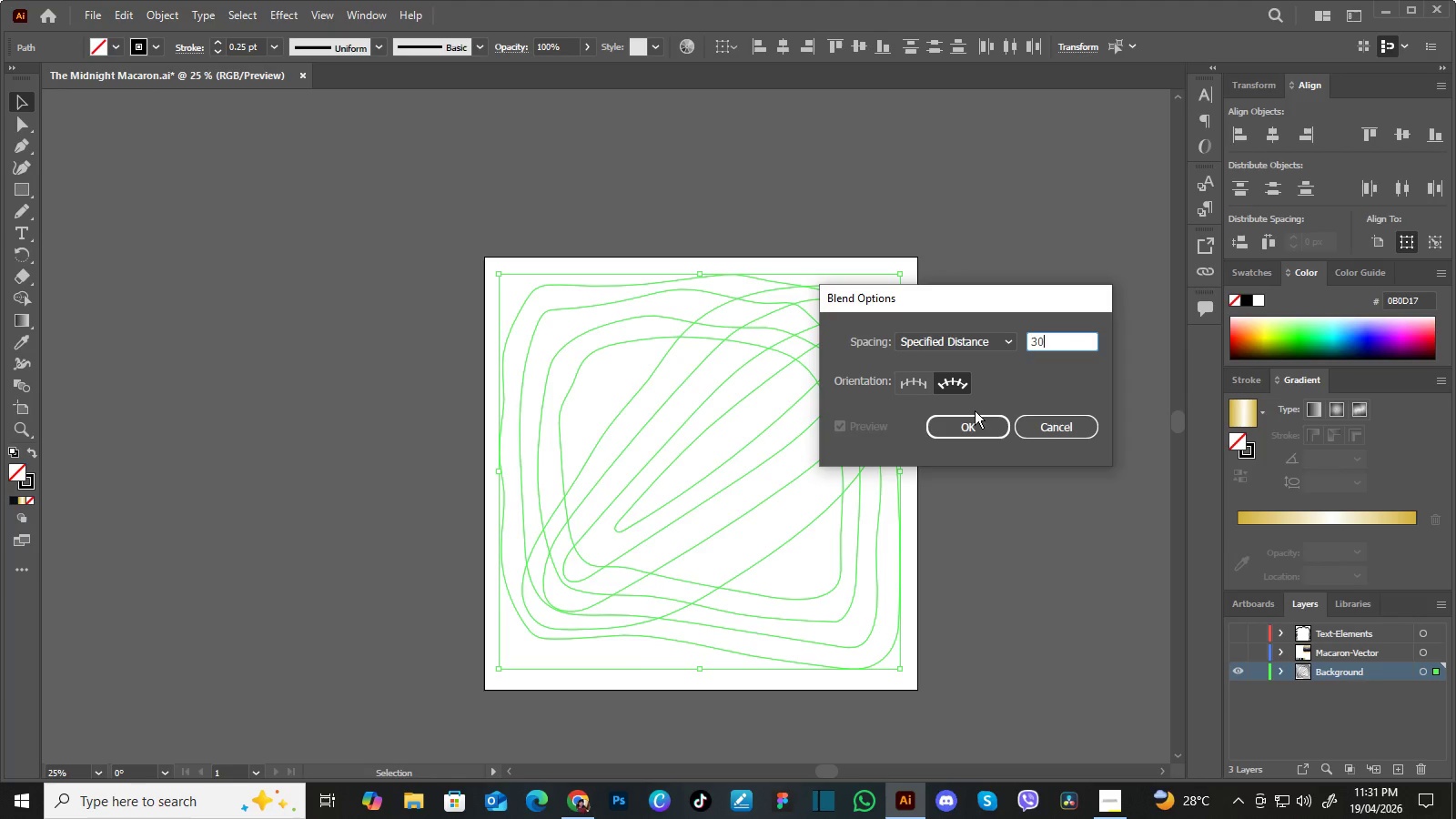 
left_click([972, 428])
 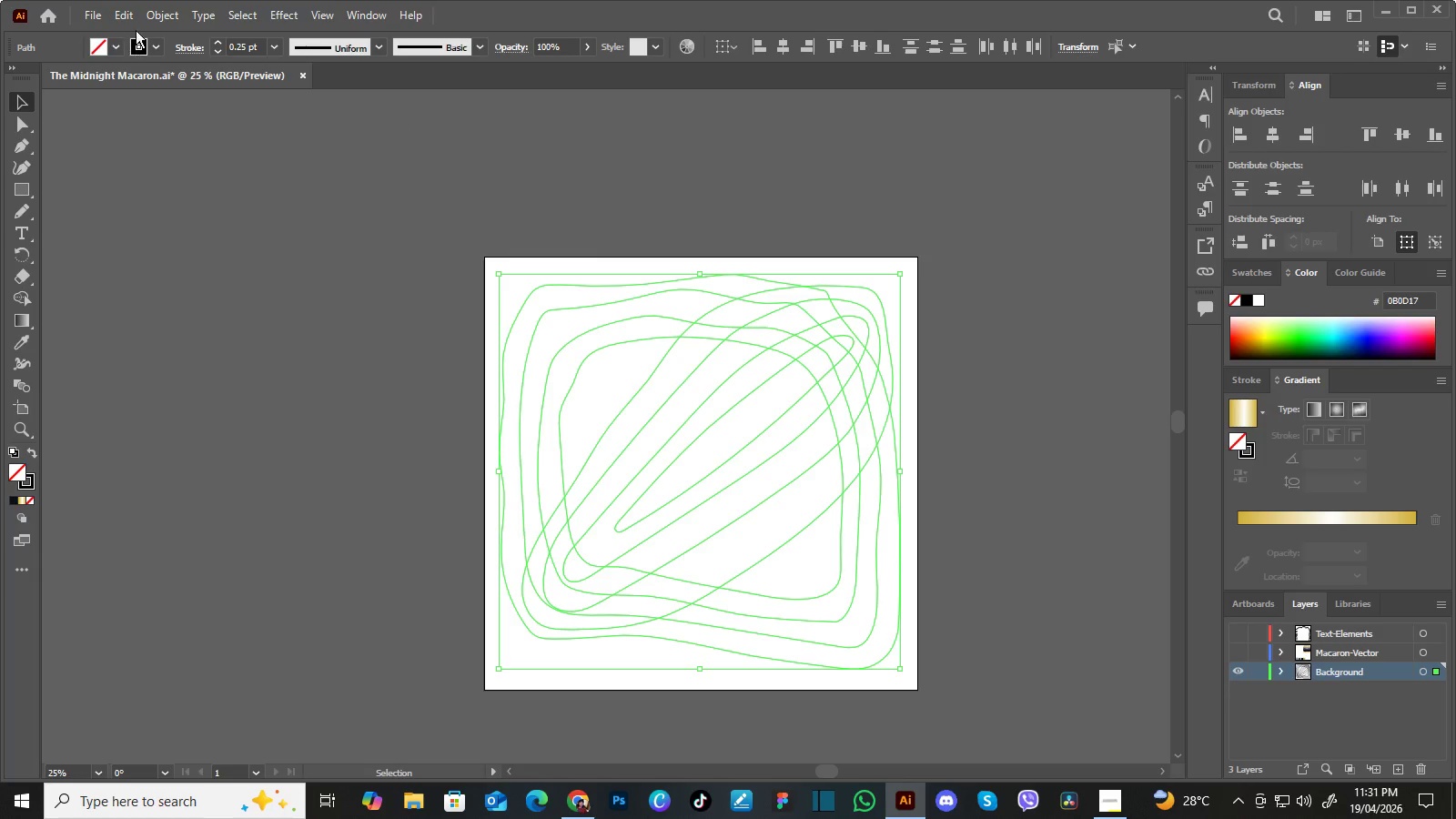 
left_click([156, 15])
 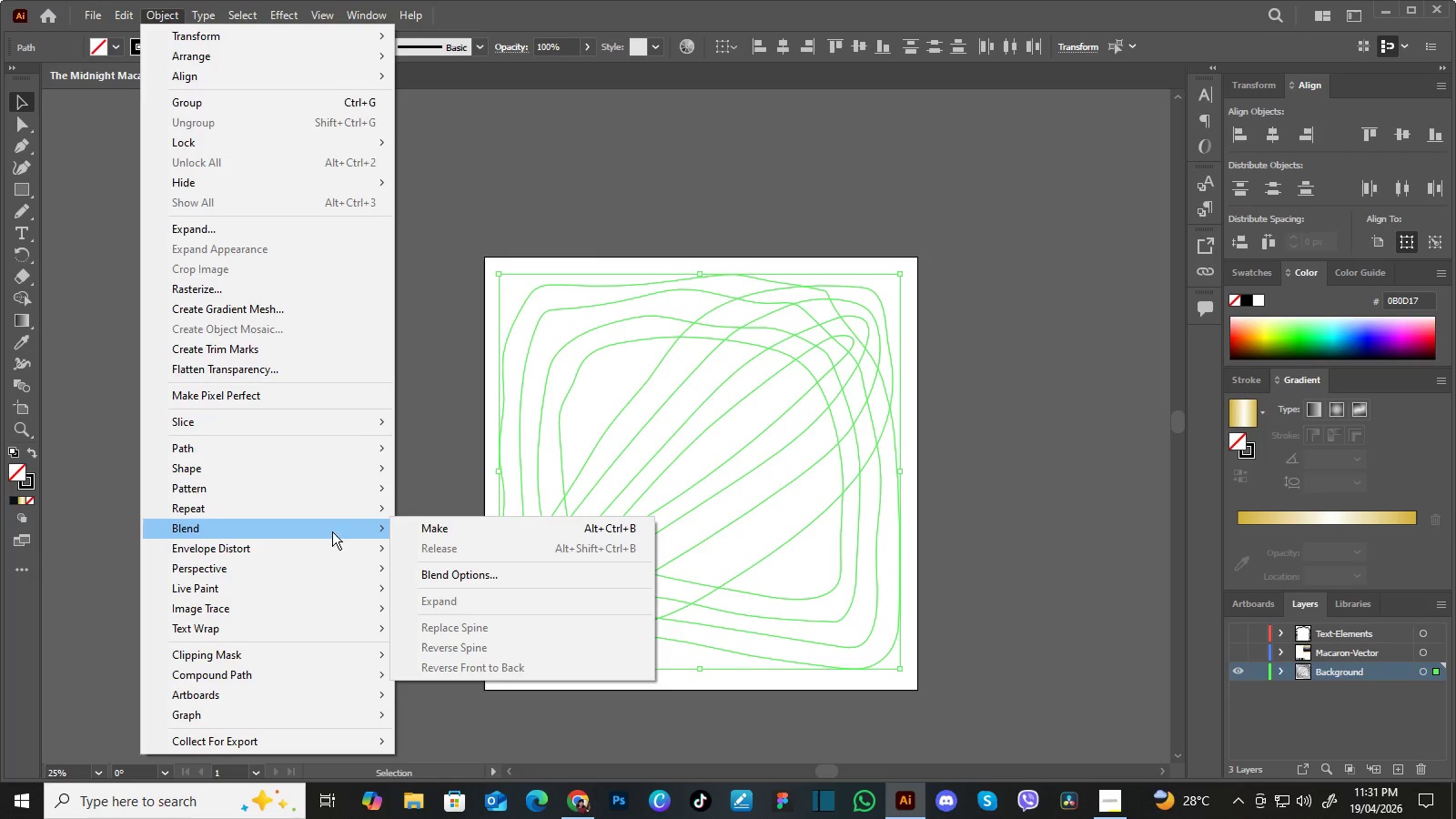 
left_click([417, 526])
 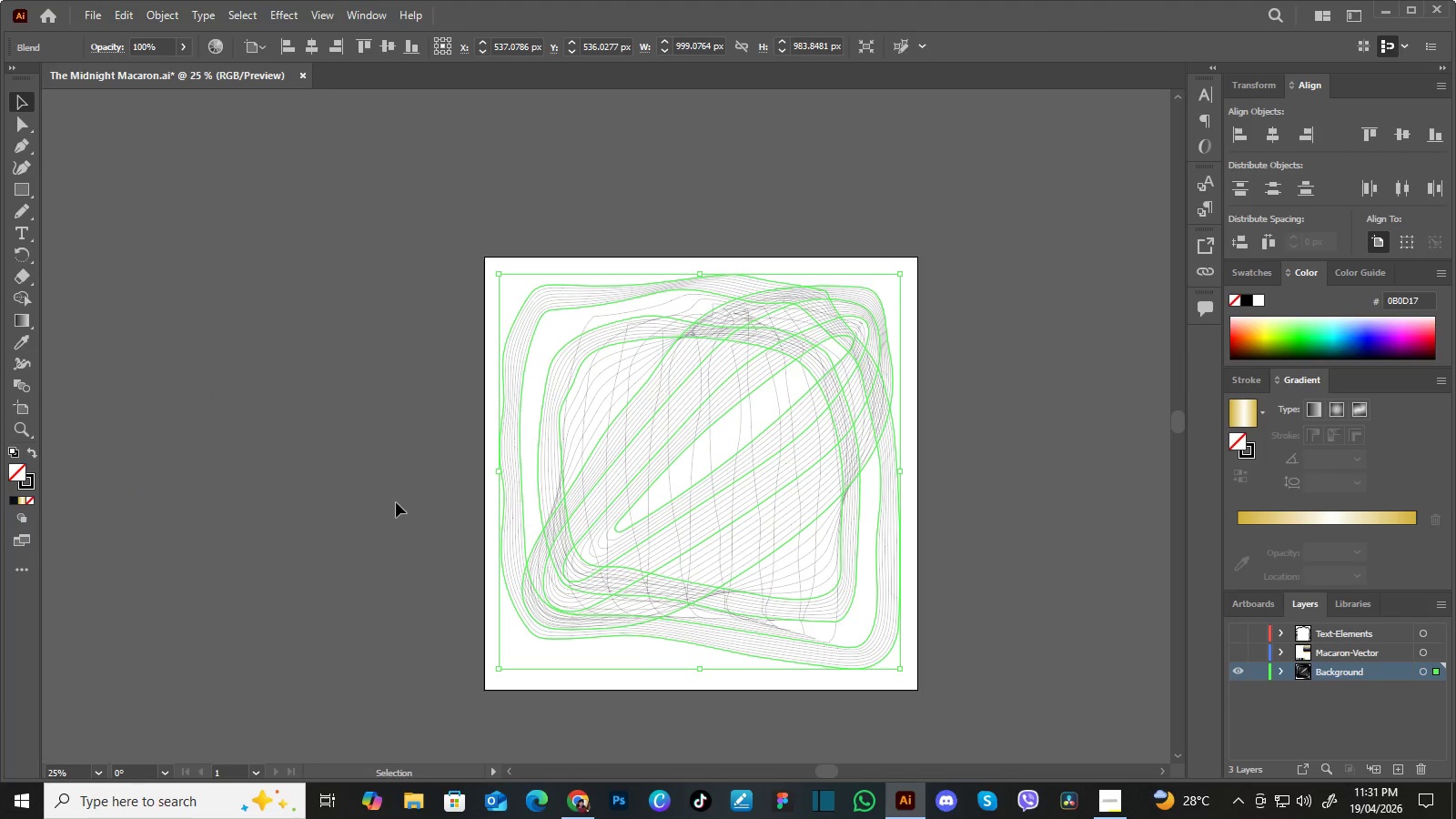 
key(Control+Z)
 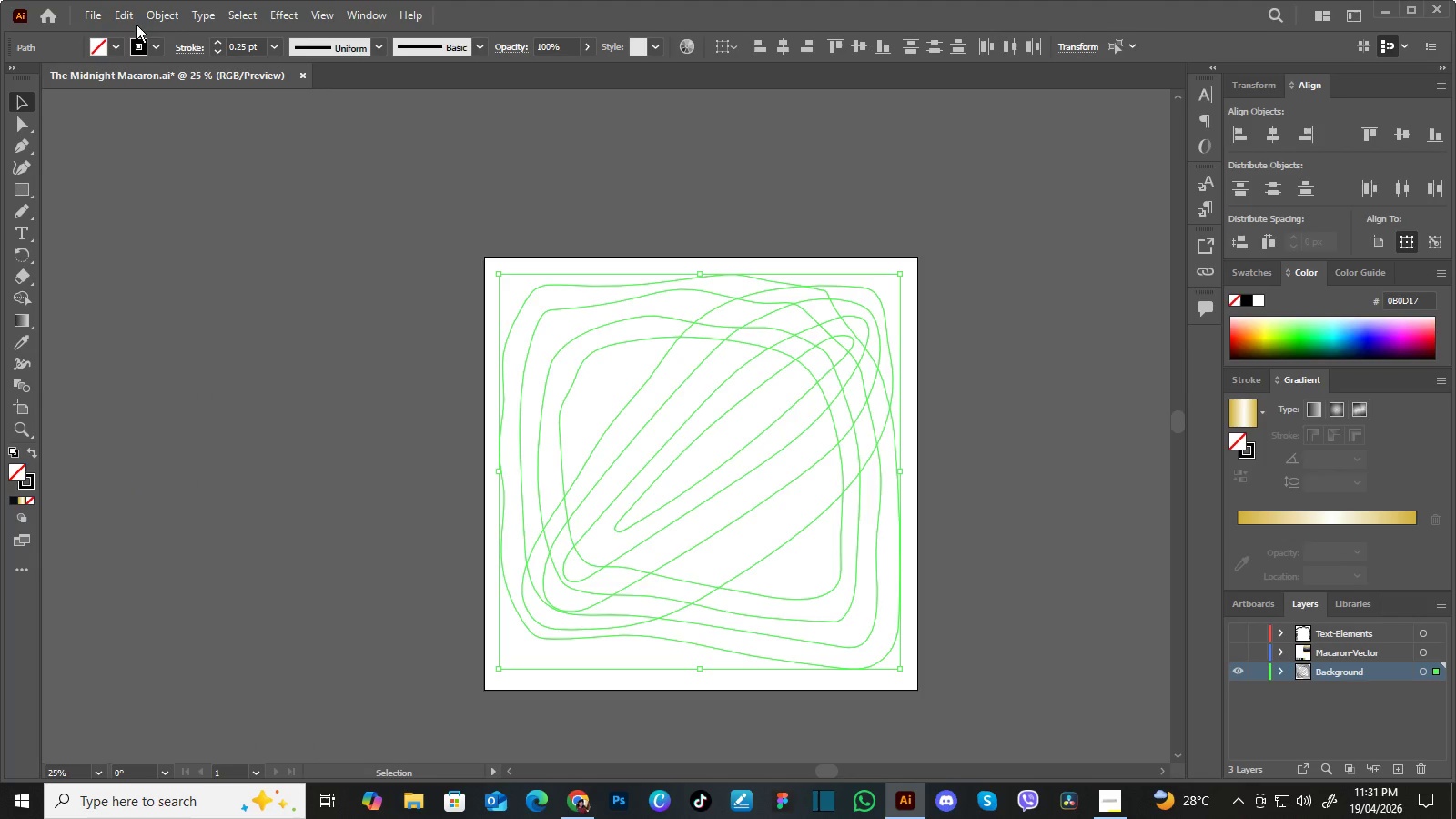 
left_click([159, 18])
 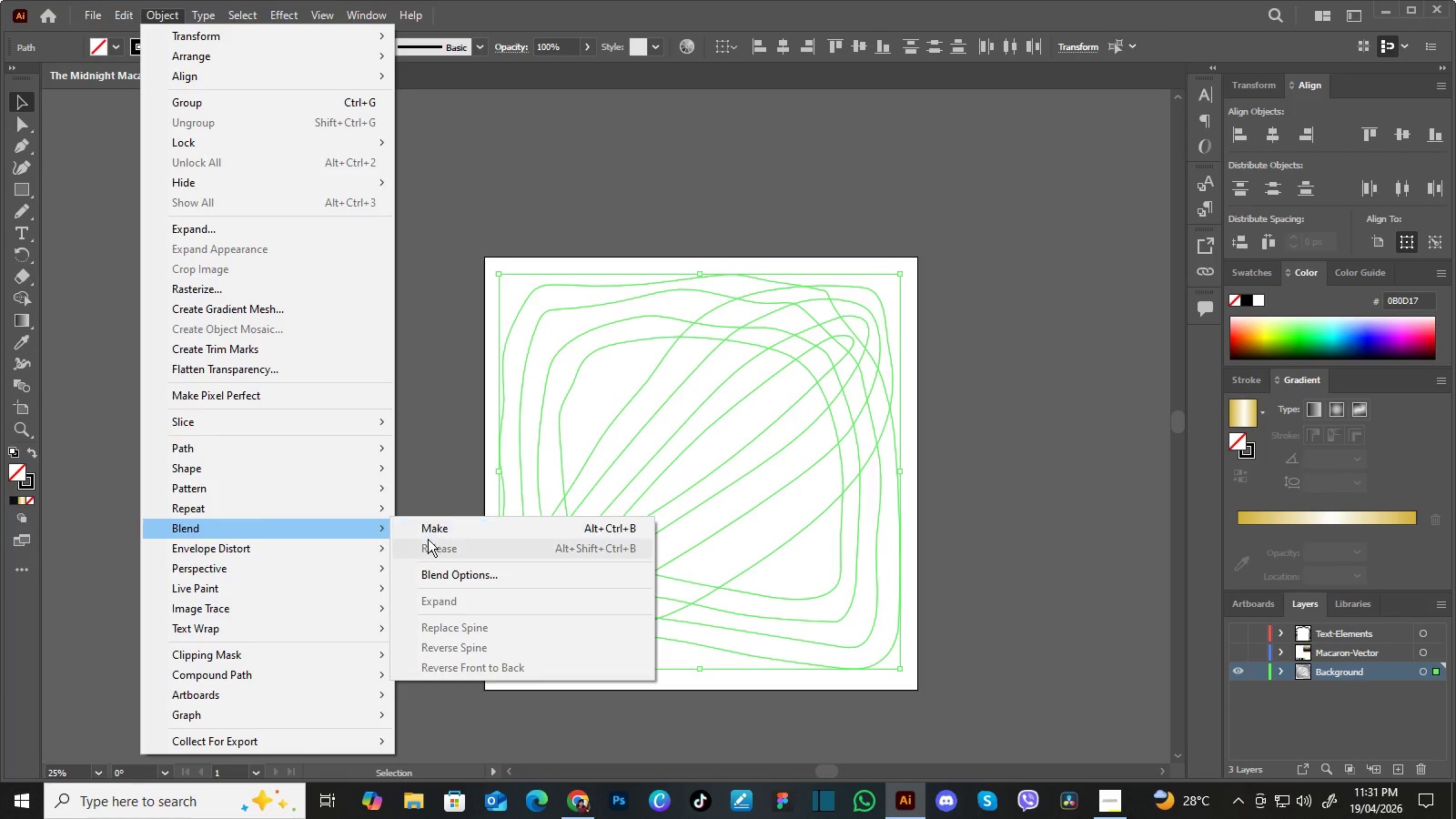 
left_click([458, 570])
 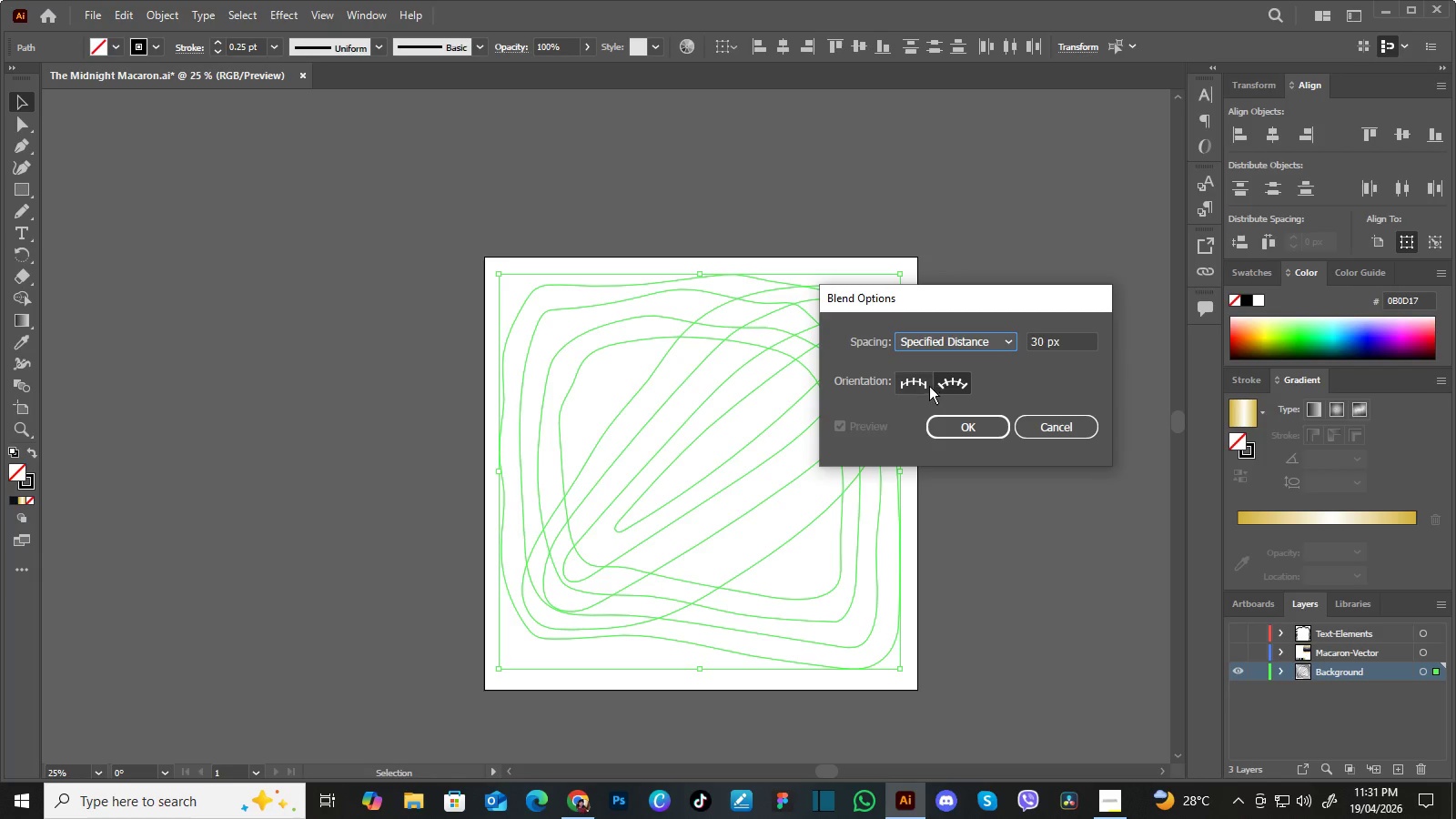 
left_click([919, 385])
 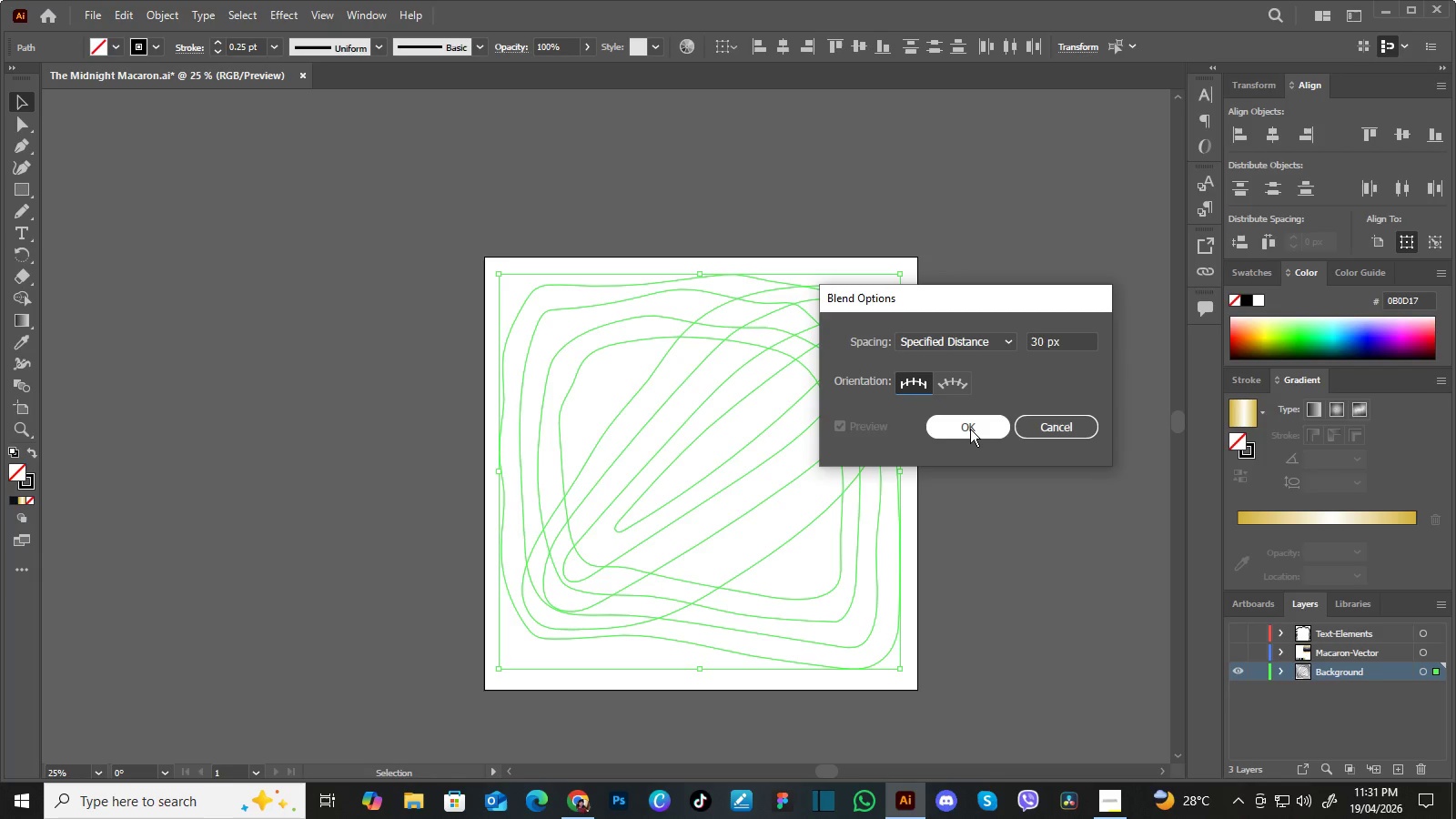 
left_click([970, 429])
 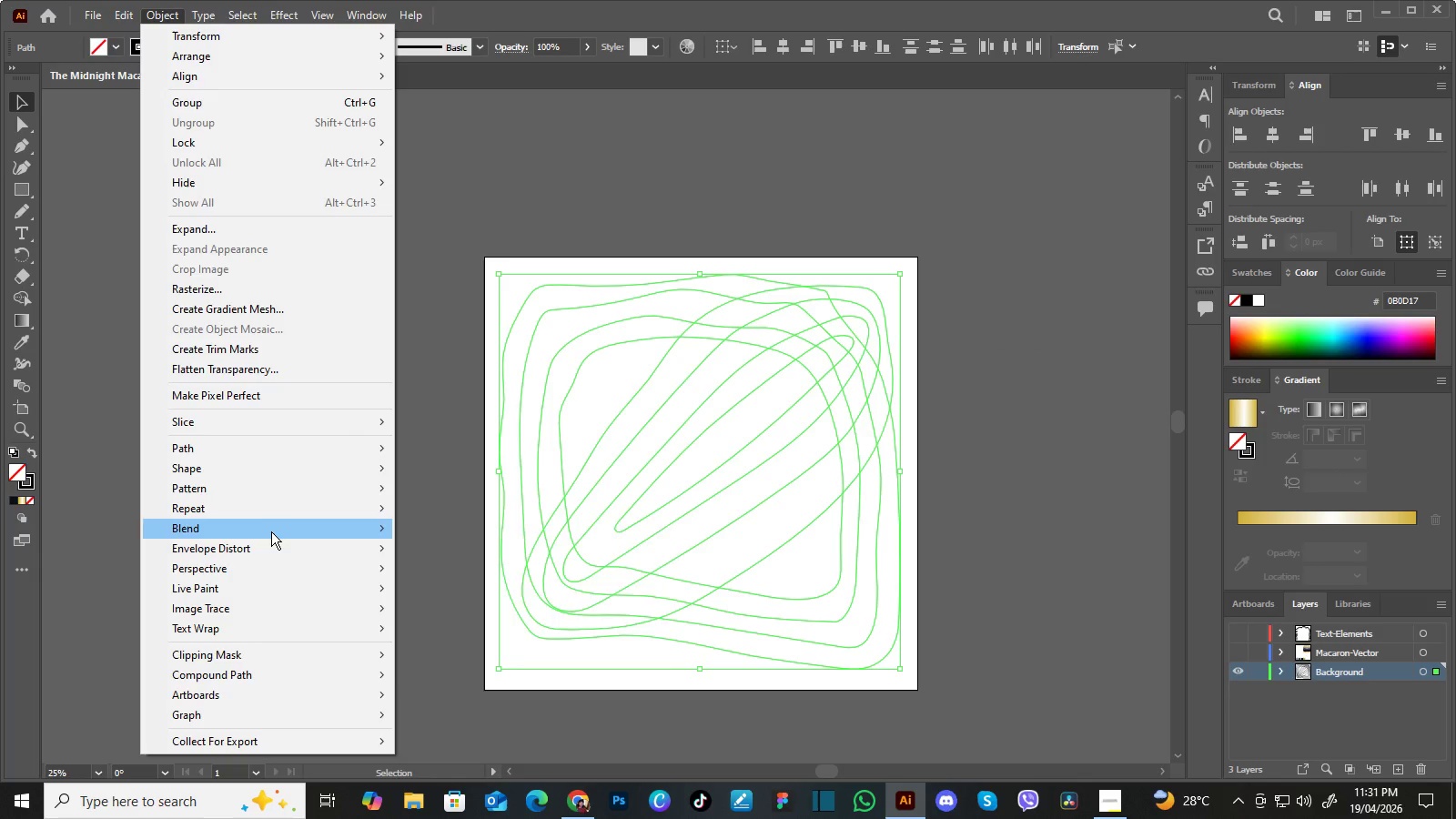 
left_click([415, 527])
 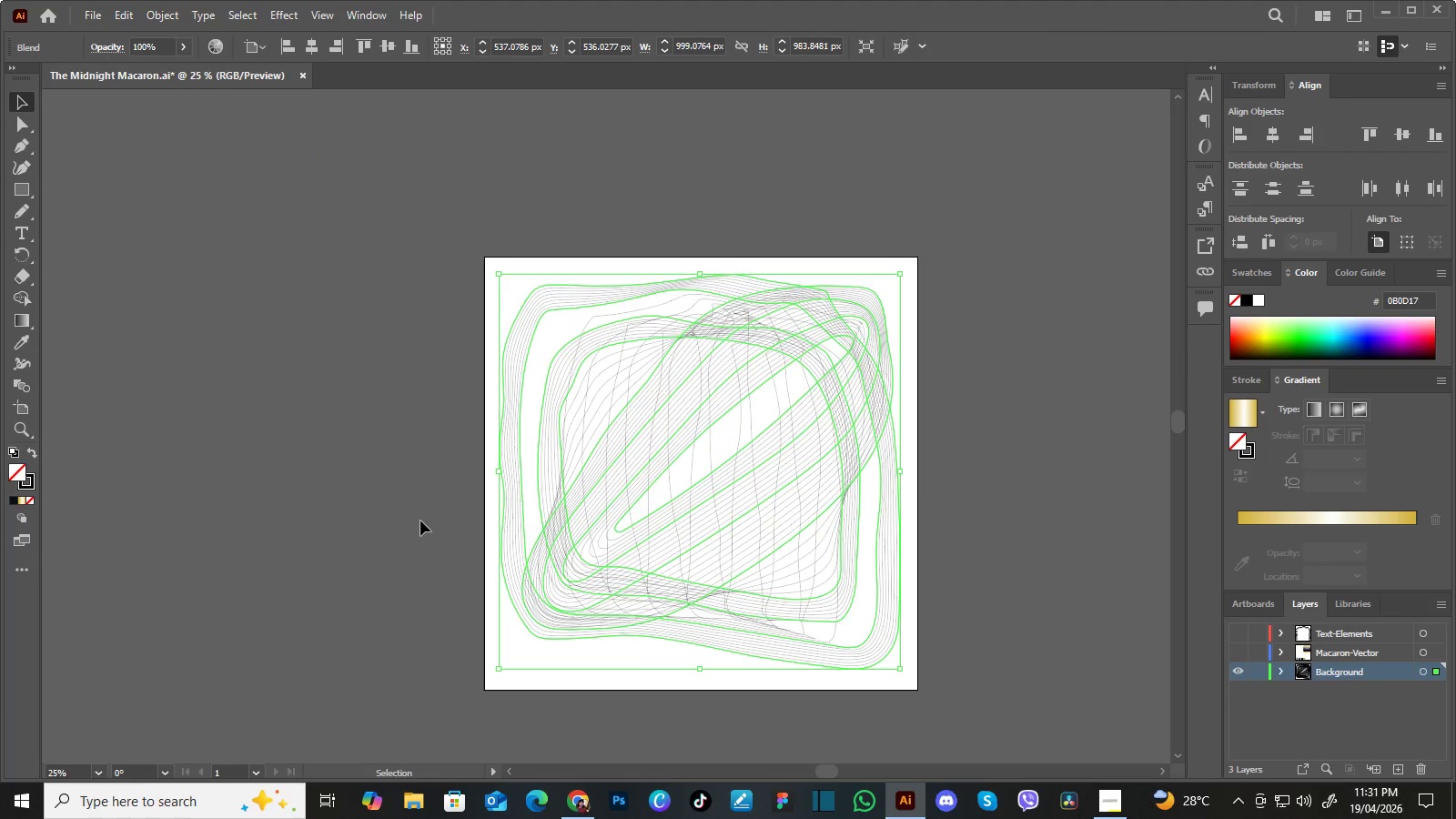 
left_click([438, 501])
 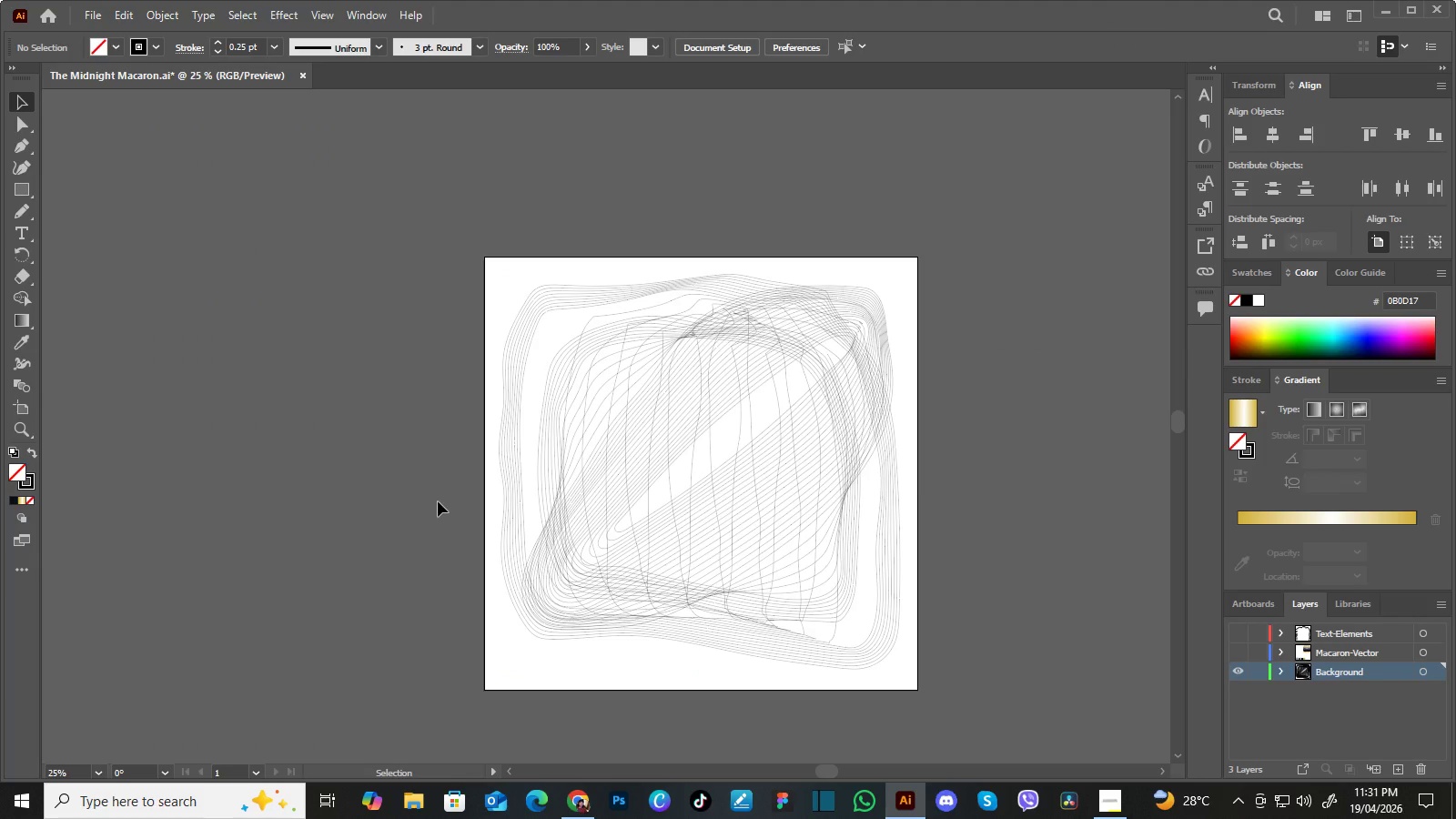 
key(Control+Z)
 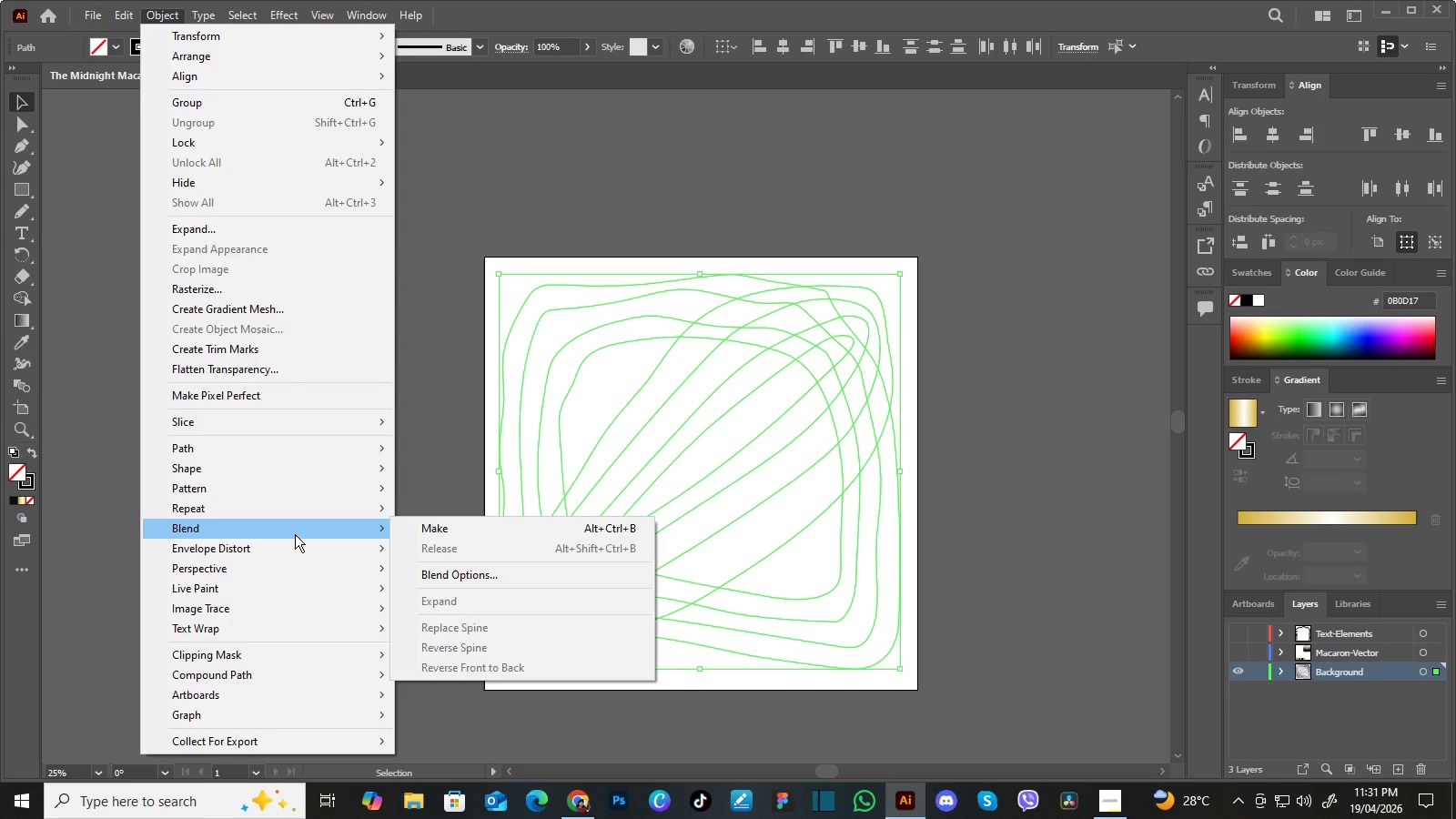 
left_click([438, 574])
 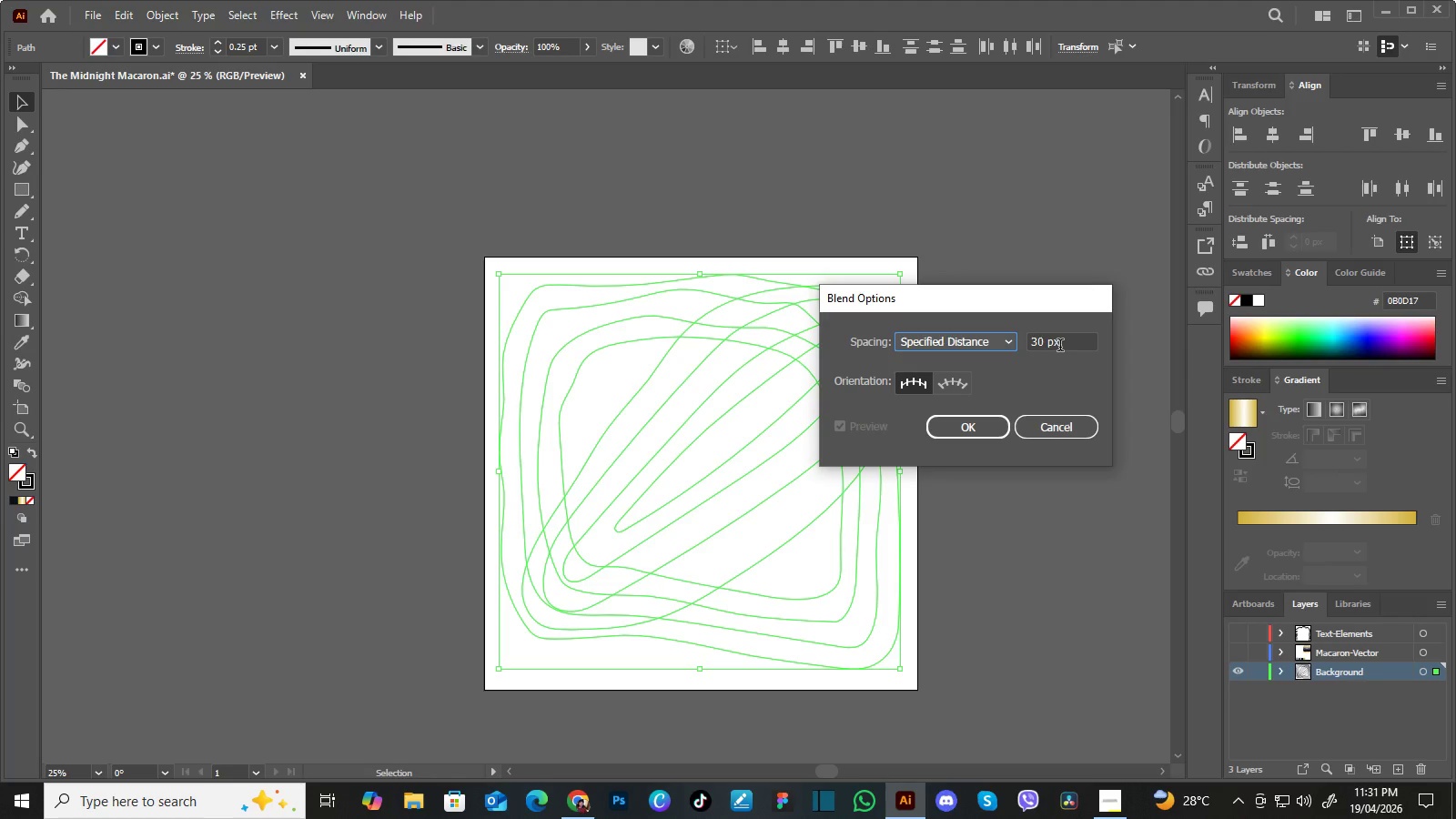 
left_click_drag(start_coordinate=[1069, 346], to_coordinate=[1014, 352])
 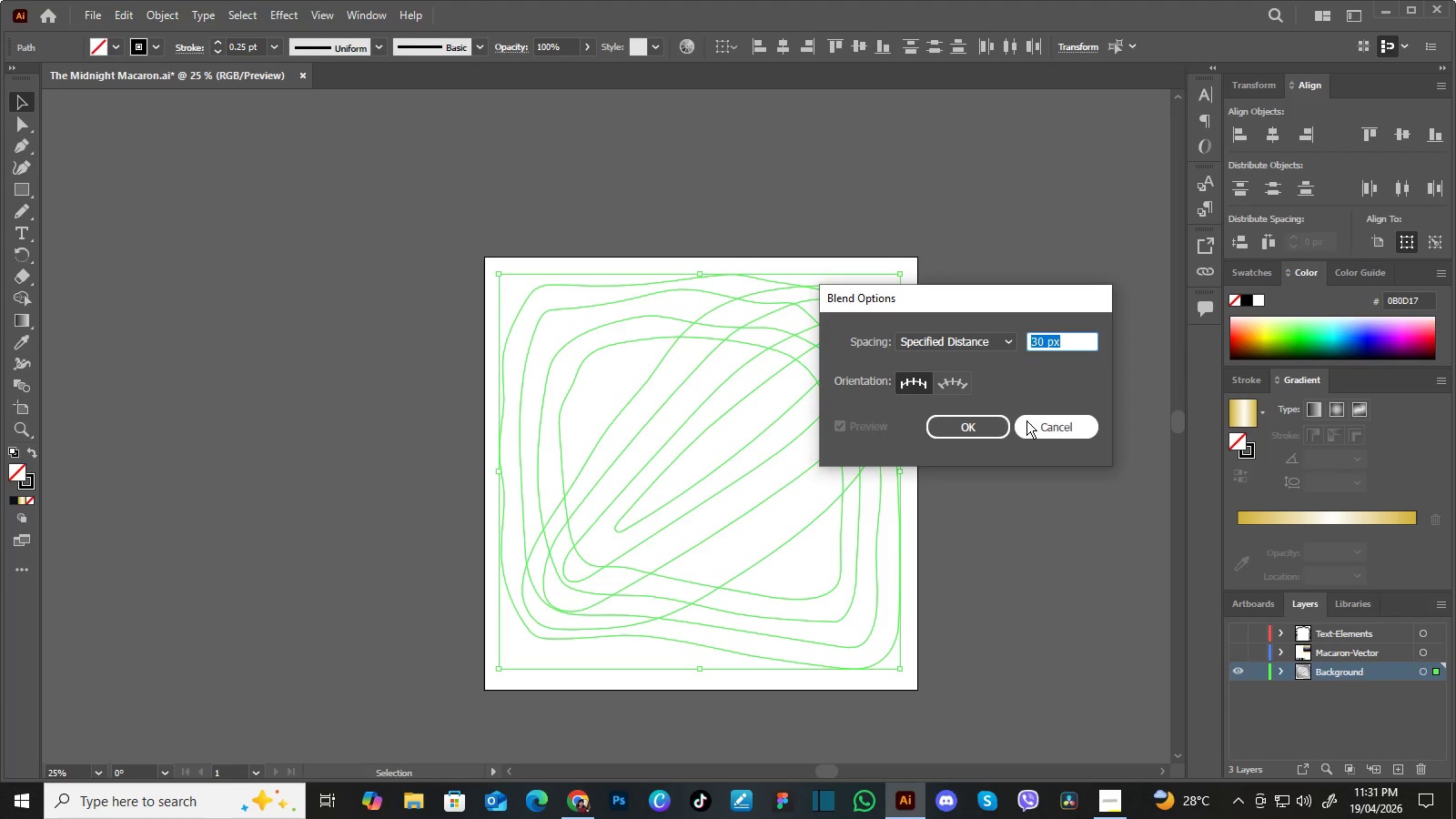 
key(Numpad1)
 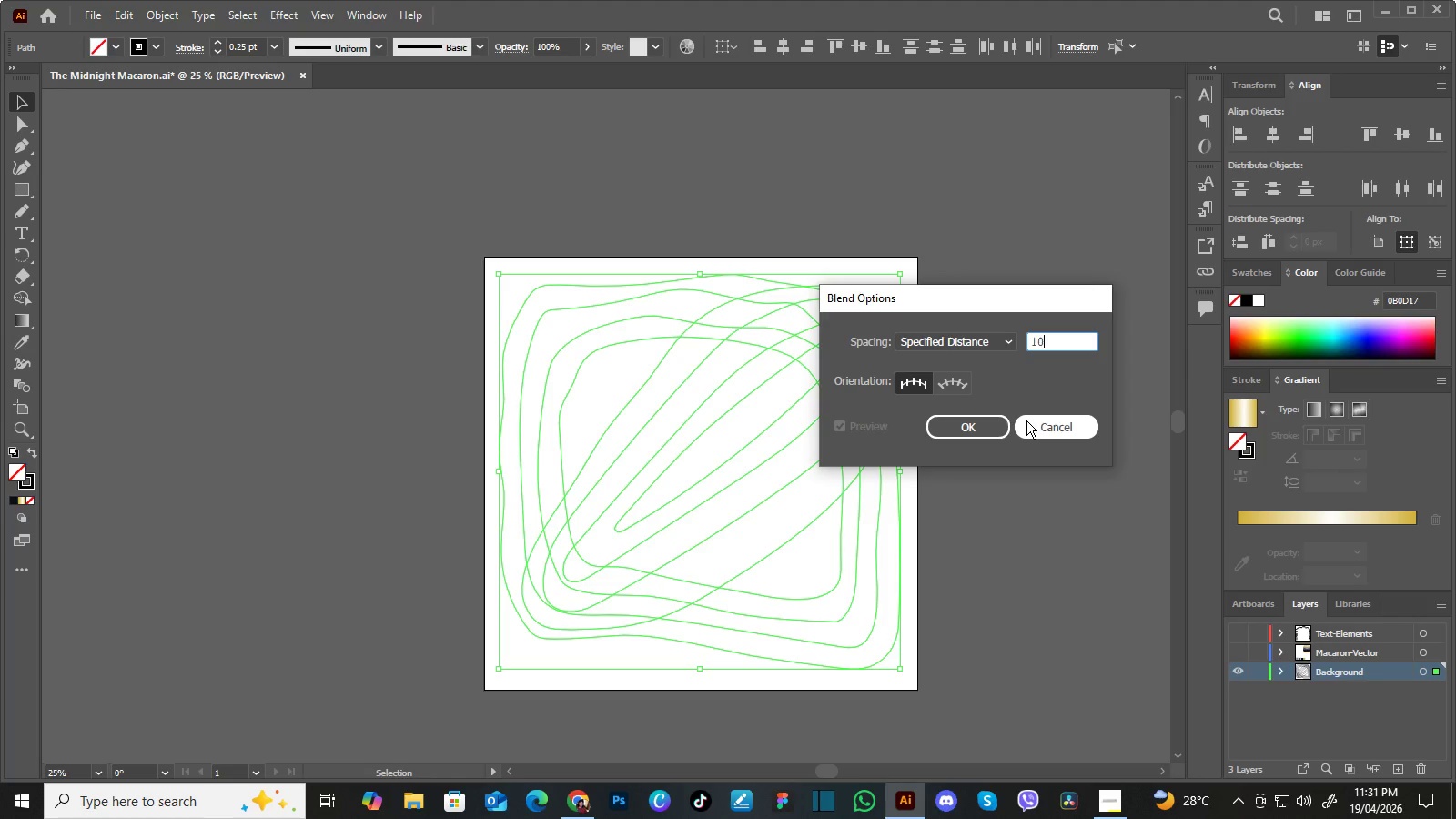 
key(Numpad0)
 